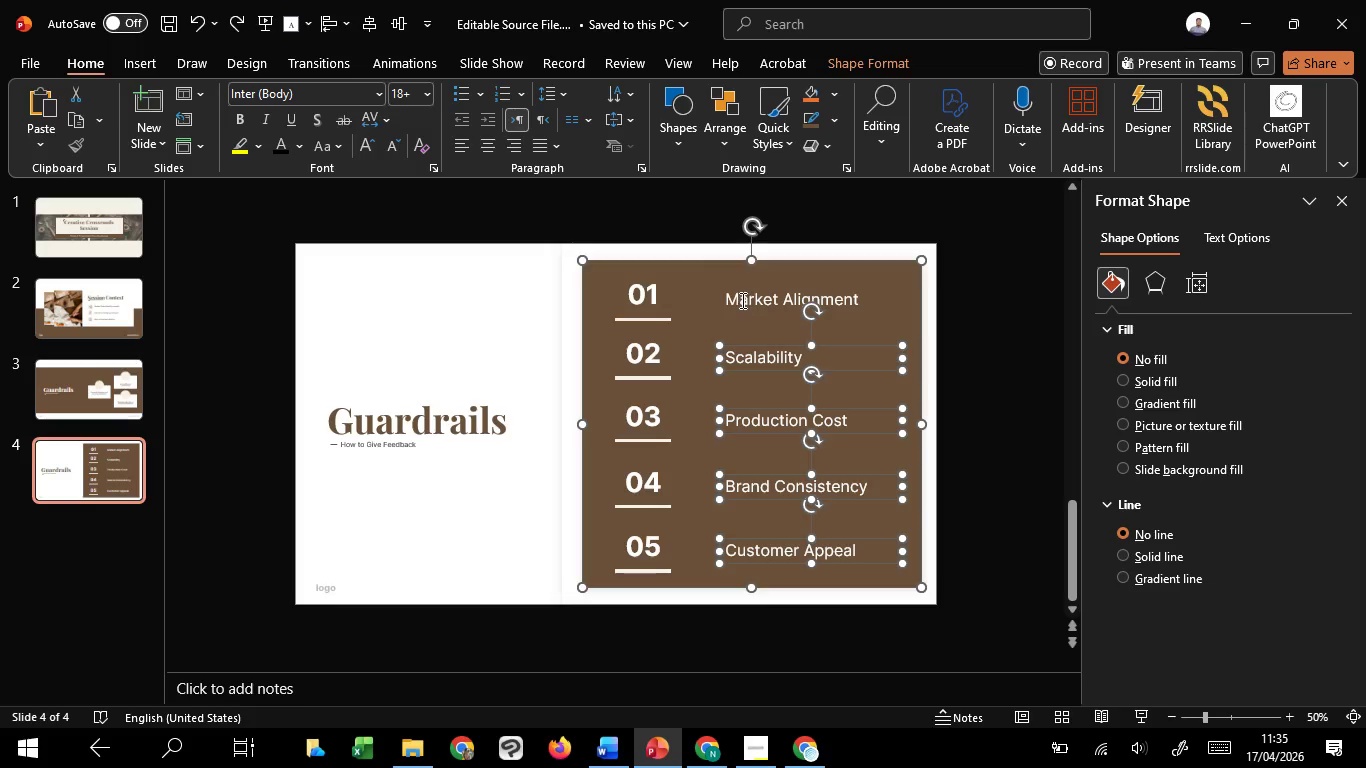 
hold_key(key=ShiftLeft, duration=0.59)
left_click([741, 300])
 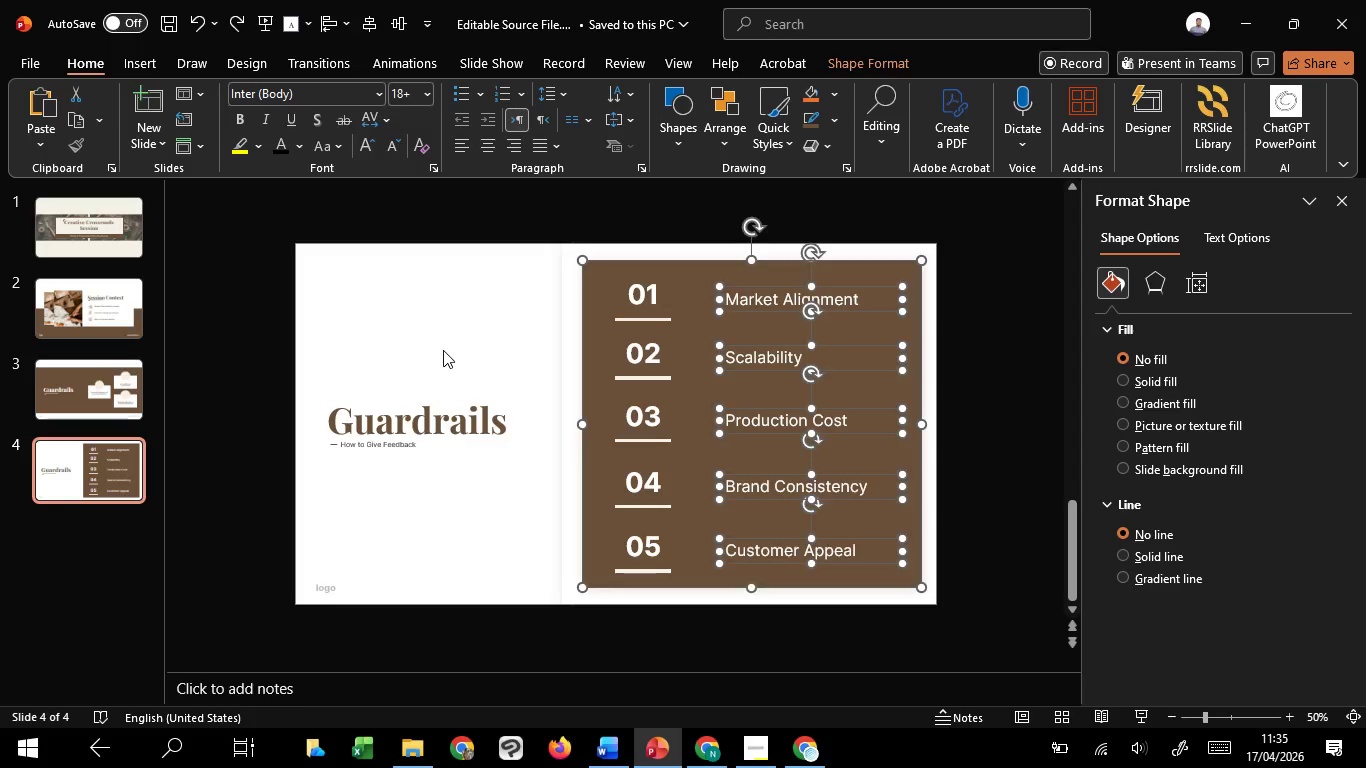 
hold_key(key=ShiftLeft, duration=17.56)
double_click([443, 350])
 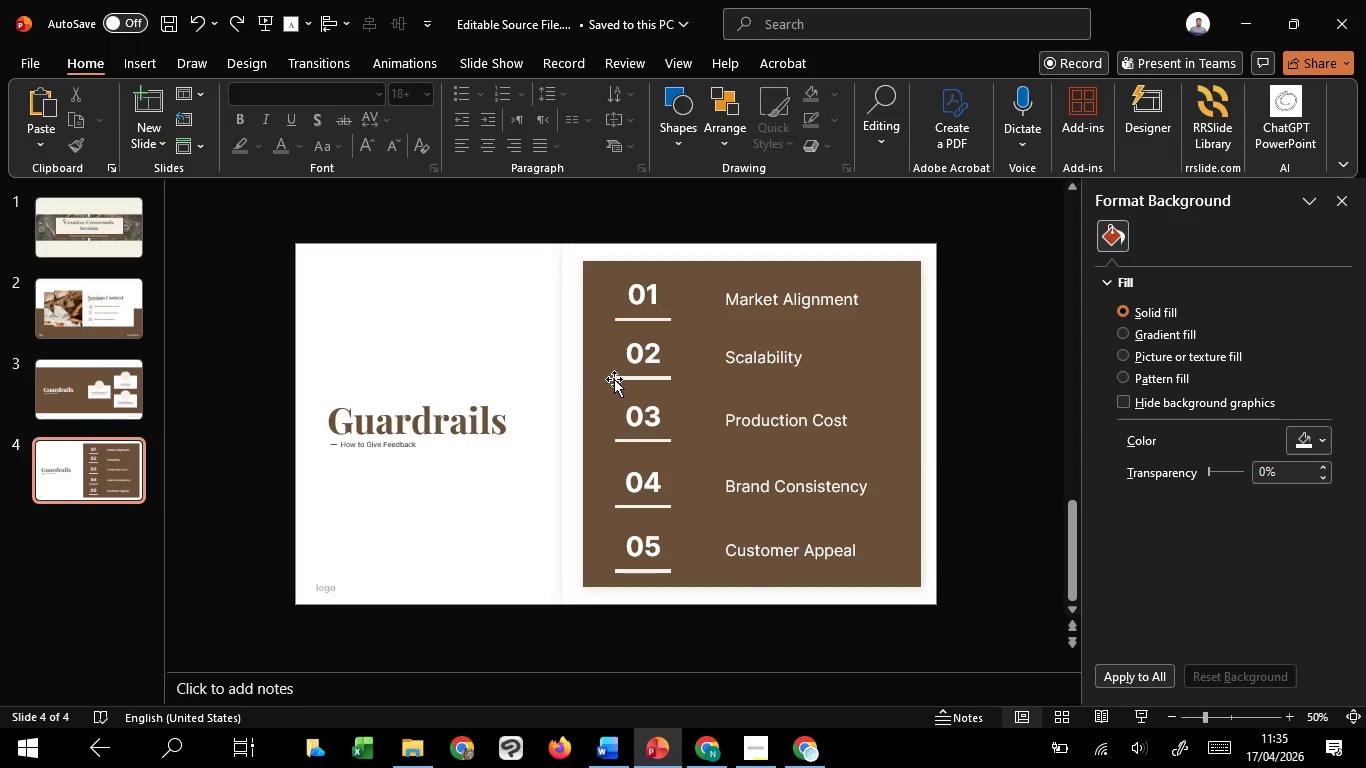 
left_click([614, 379])
 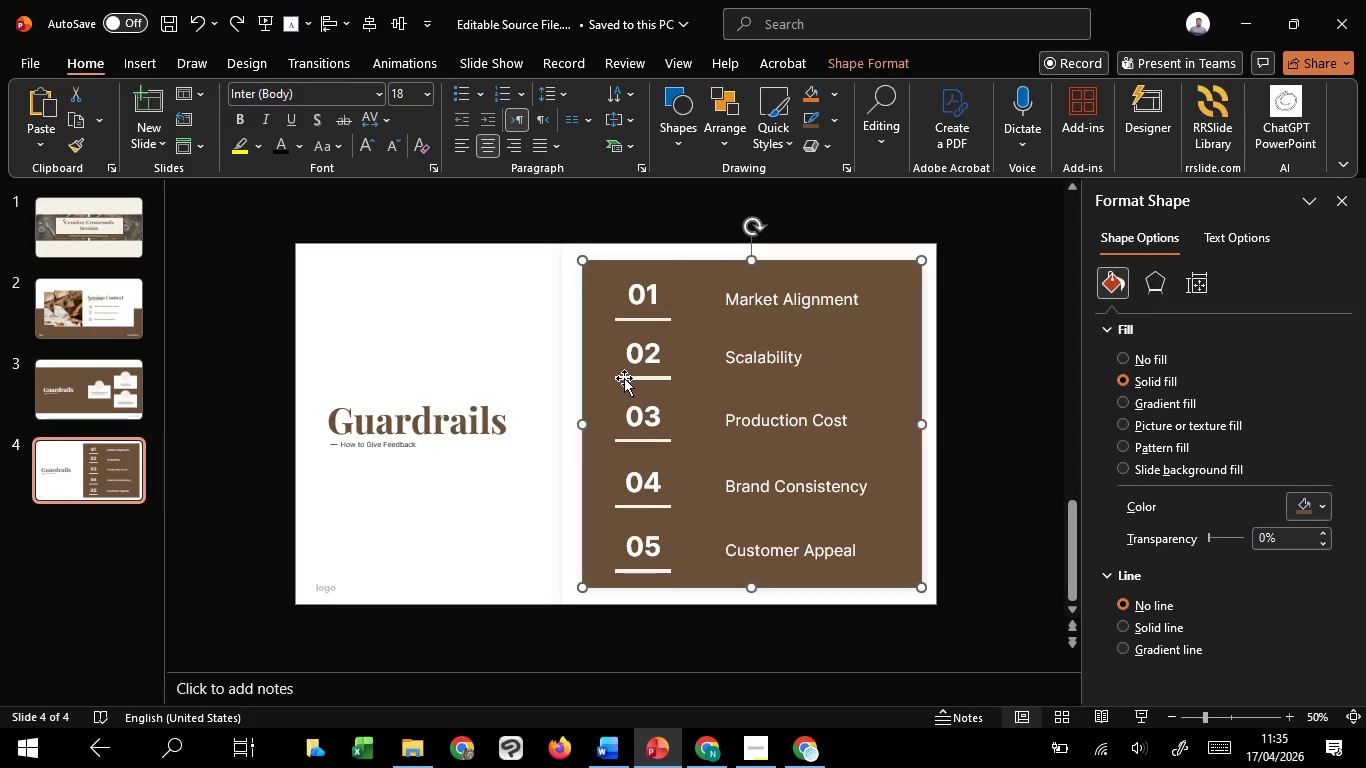 
left_click([624, 378])
 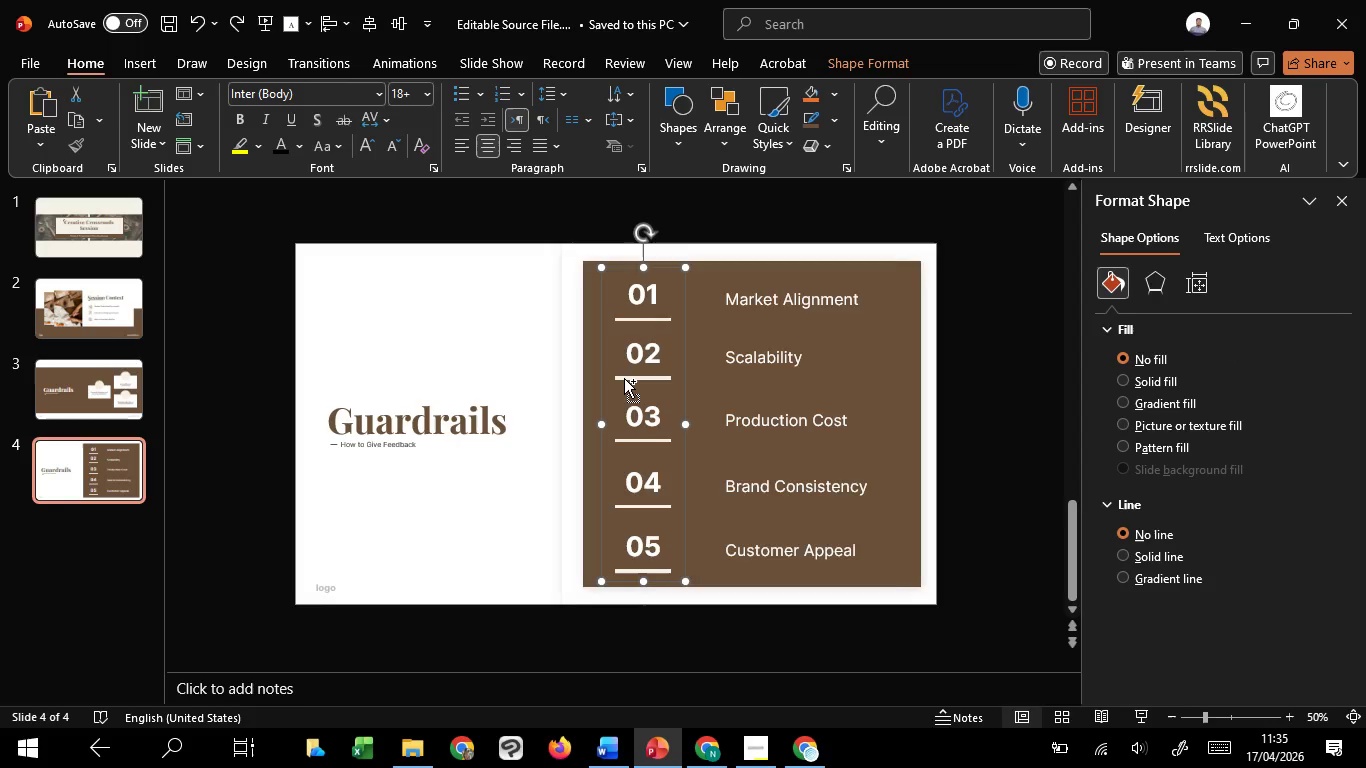 
hold_key(key=ControlLeft, duration=0.7)
scroll: coordinate [624, 378], scroll_direction: up, amount: 5.0
 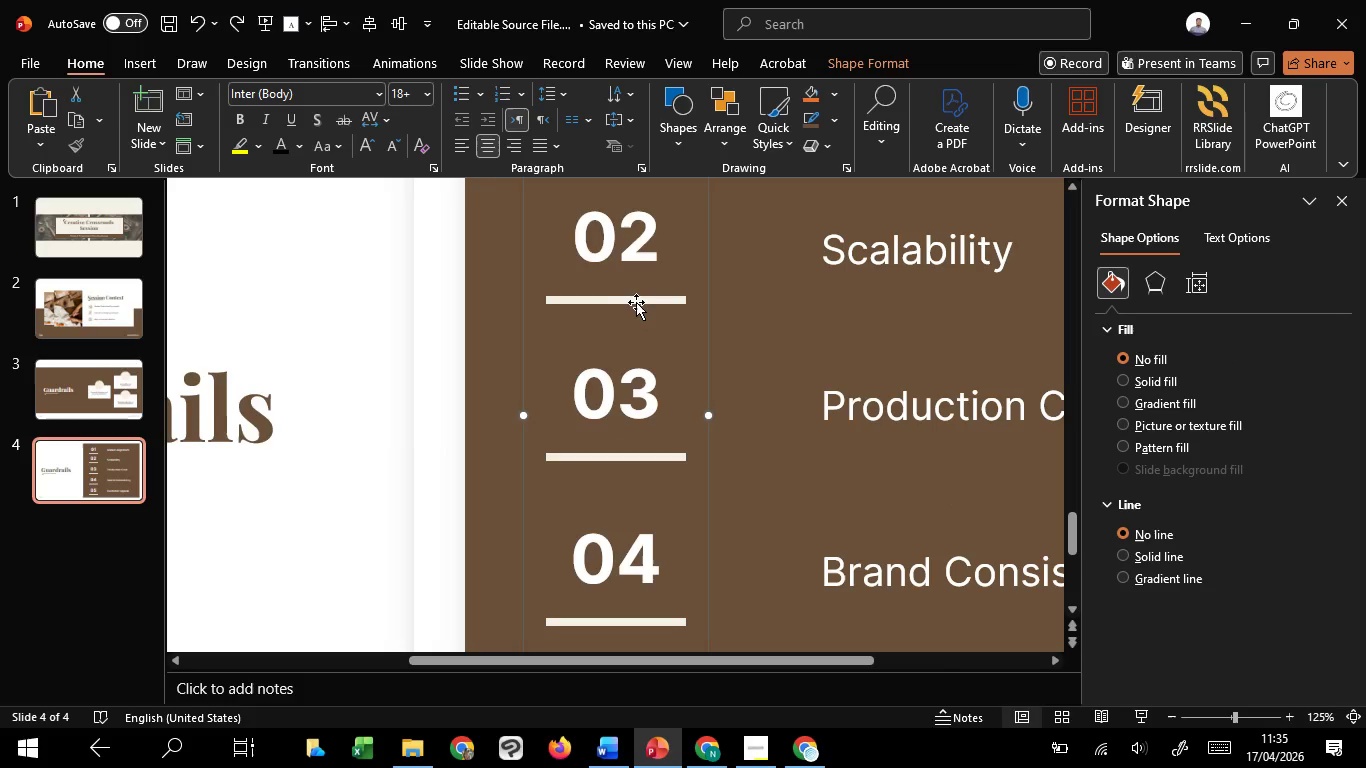 
left_click([637, 302])
 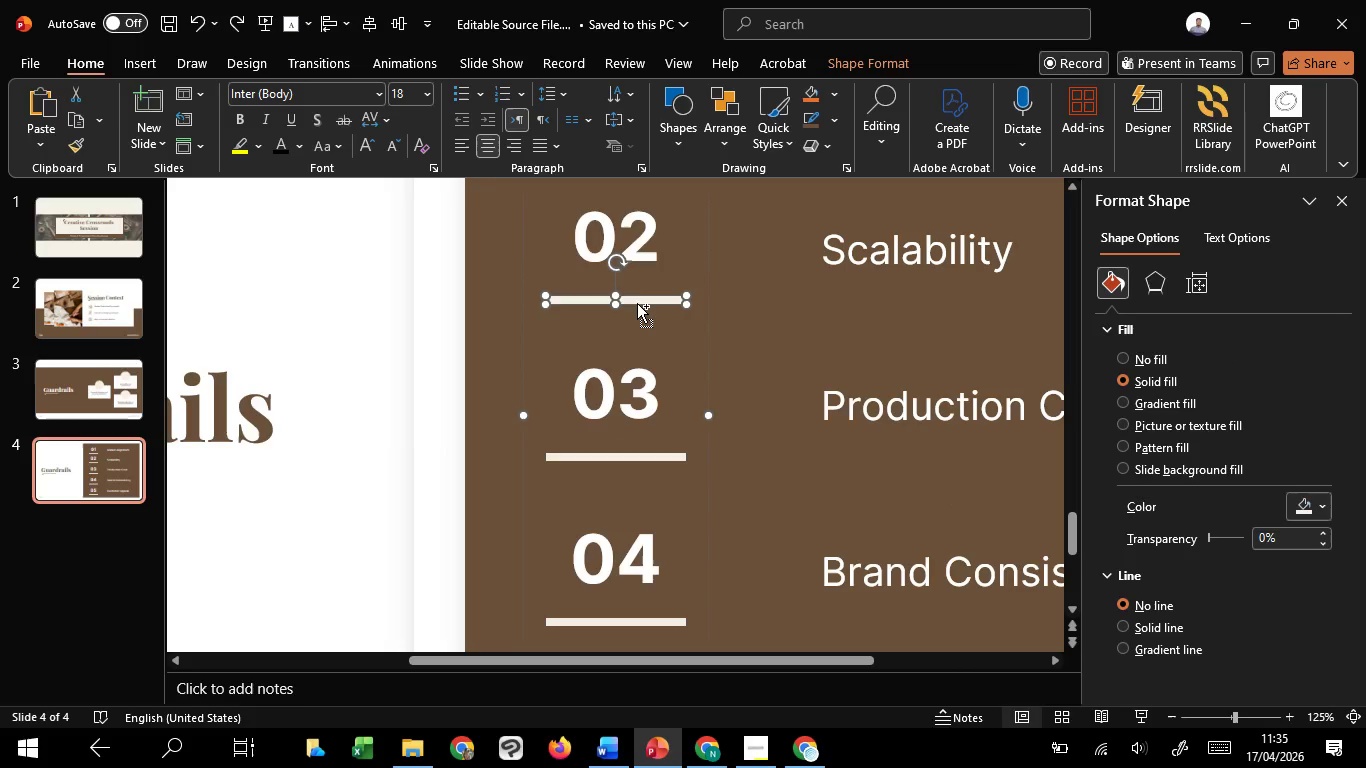 
hold_key(key=ControlLeft, duration=0.47)
scroll: coordinate [638, 303], scroll_direction: down, amount: 4.0
 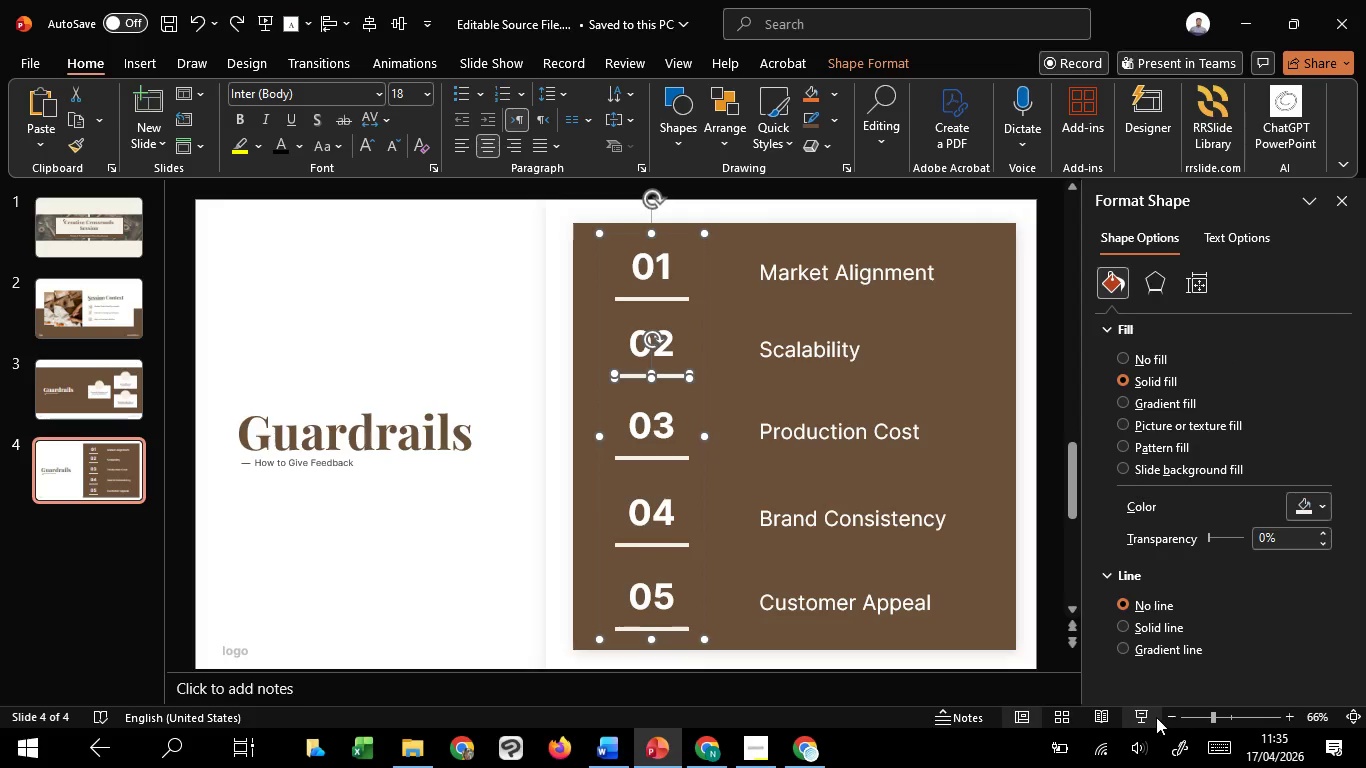 
left_click([1153, 717])
 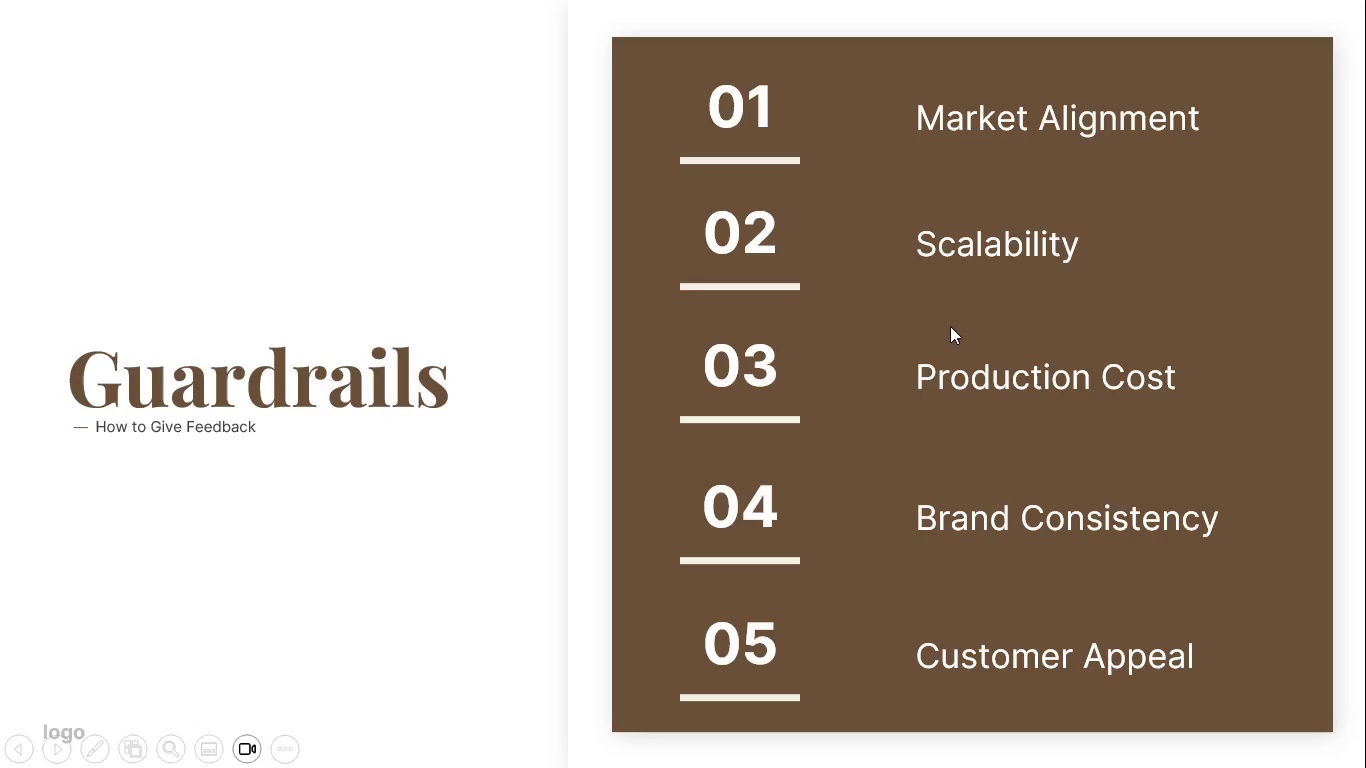 
key(Escape)
 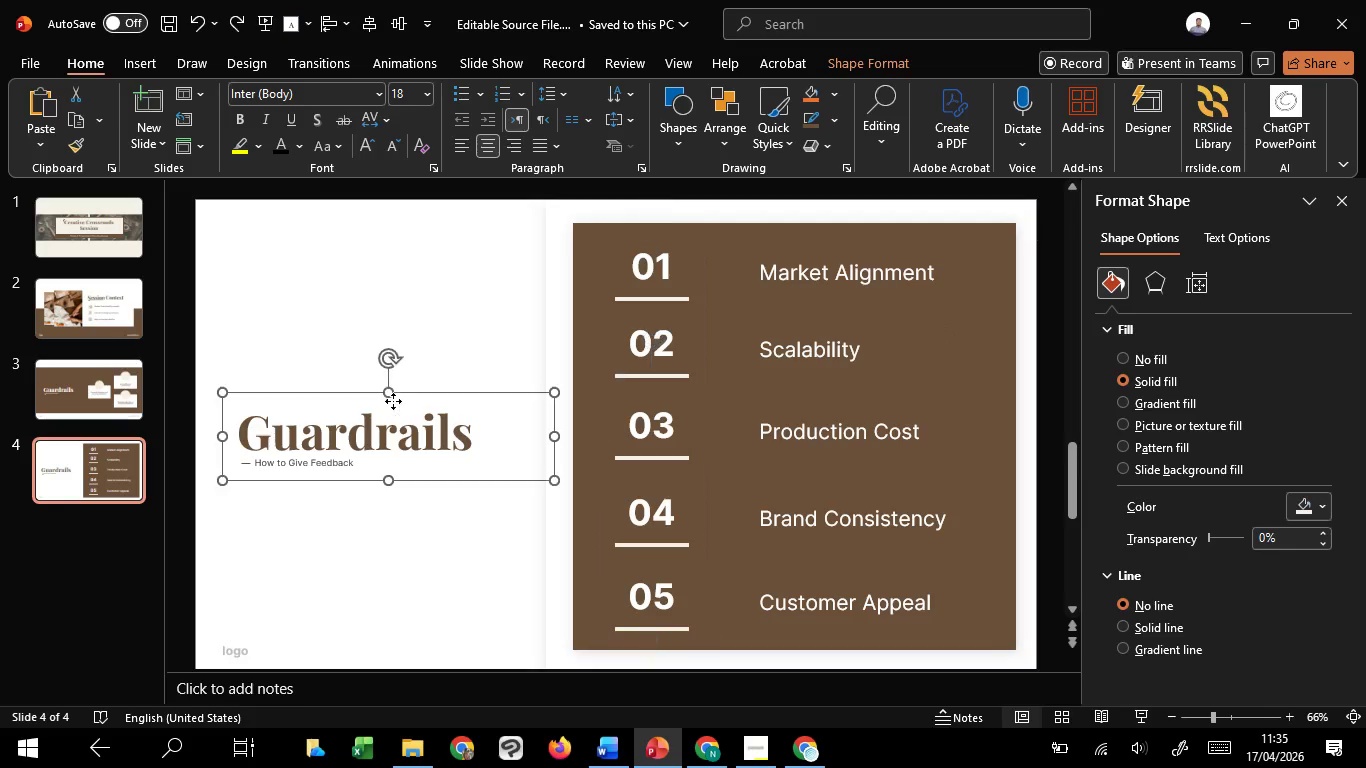 
left_click([393, 401])
 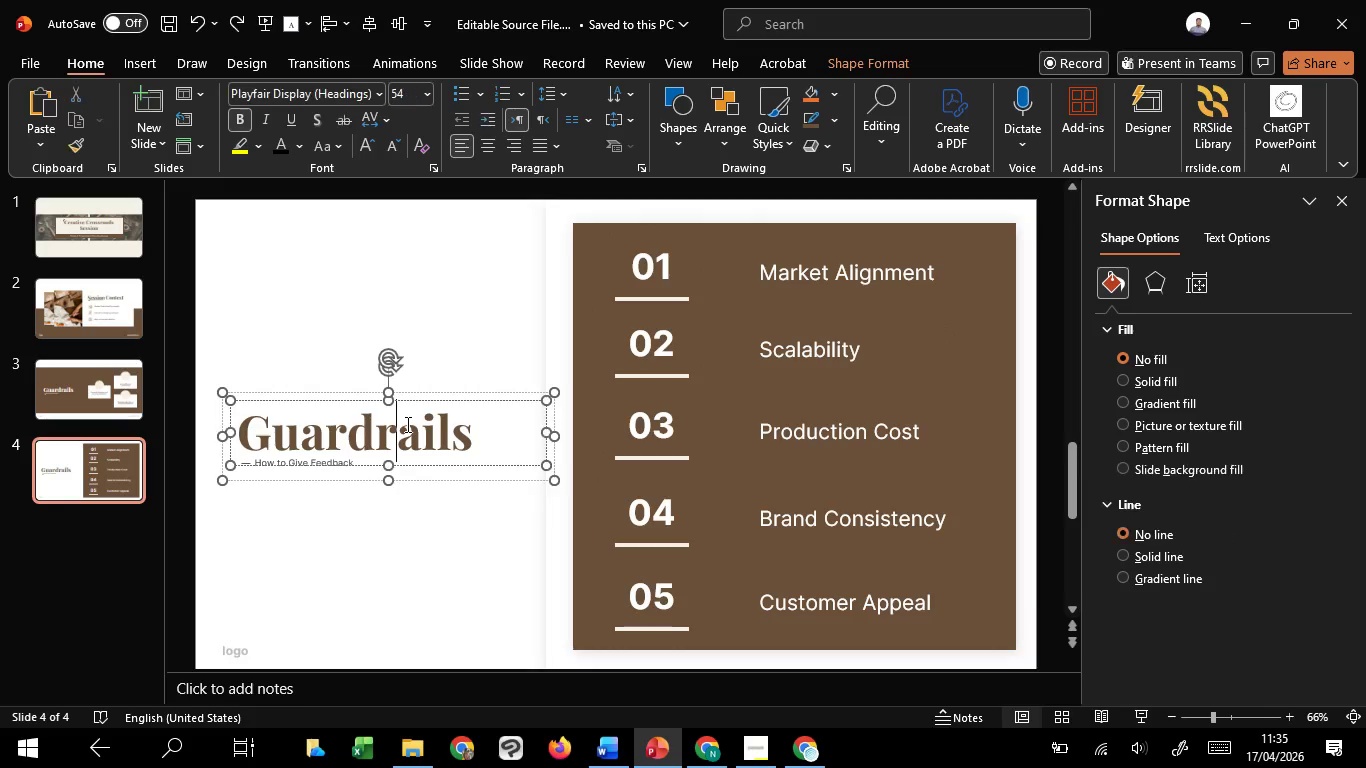 
left_click([406, 424])
 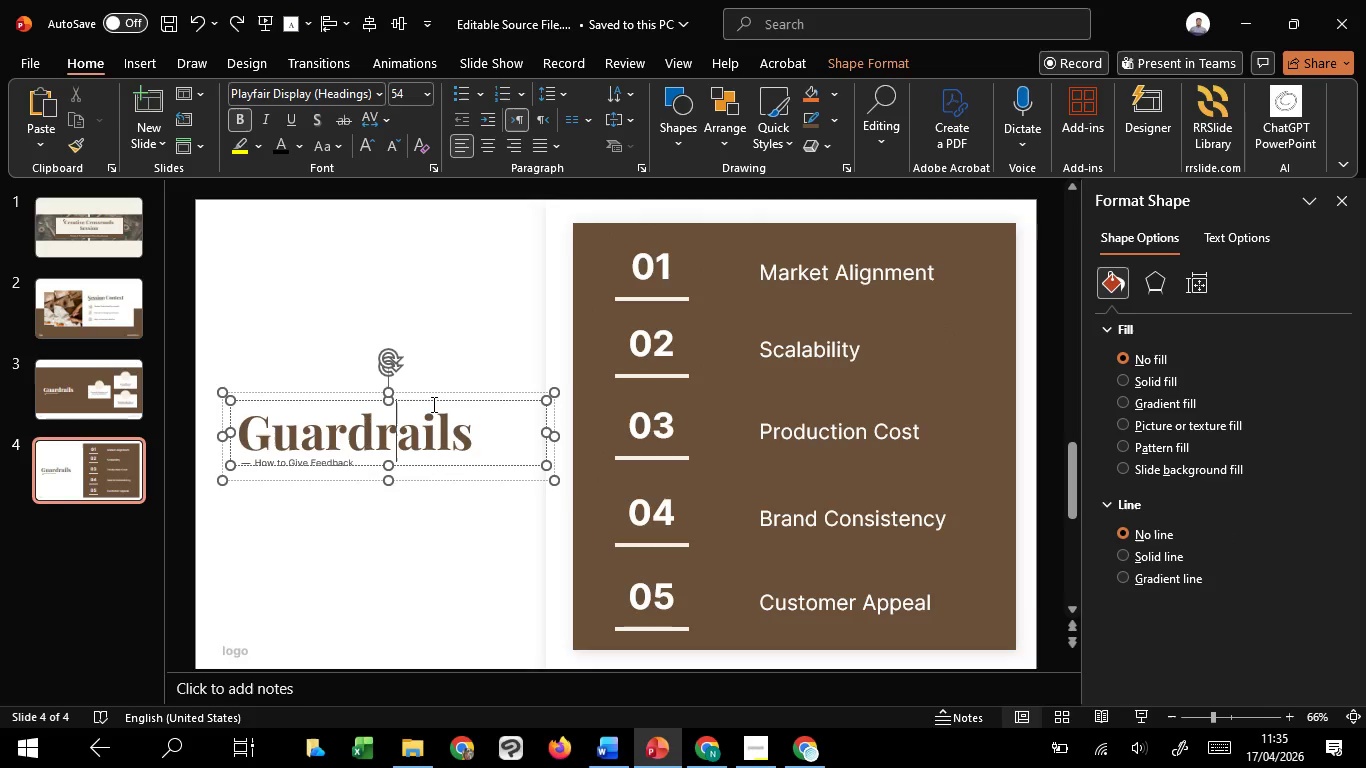 
left_click([432, 404])
 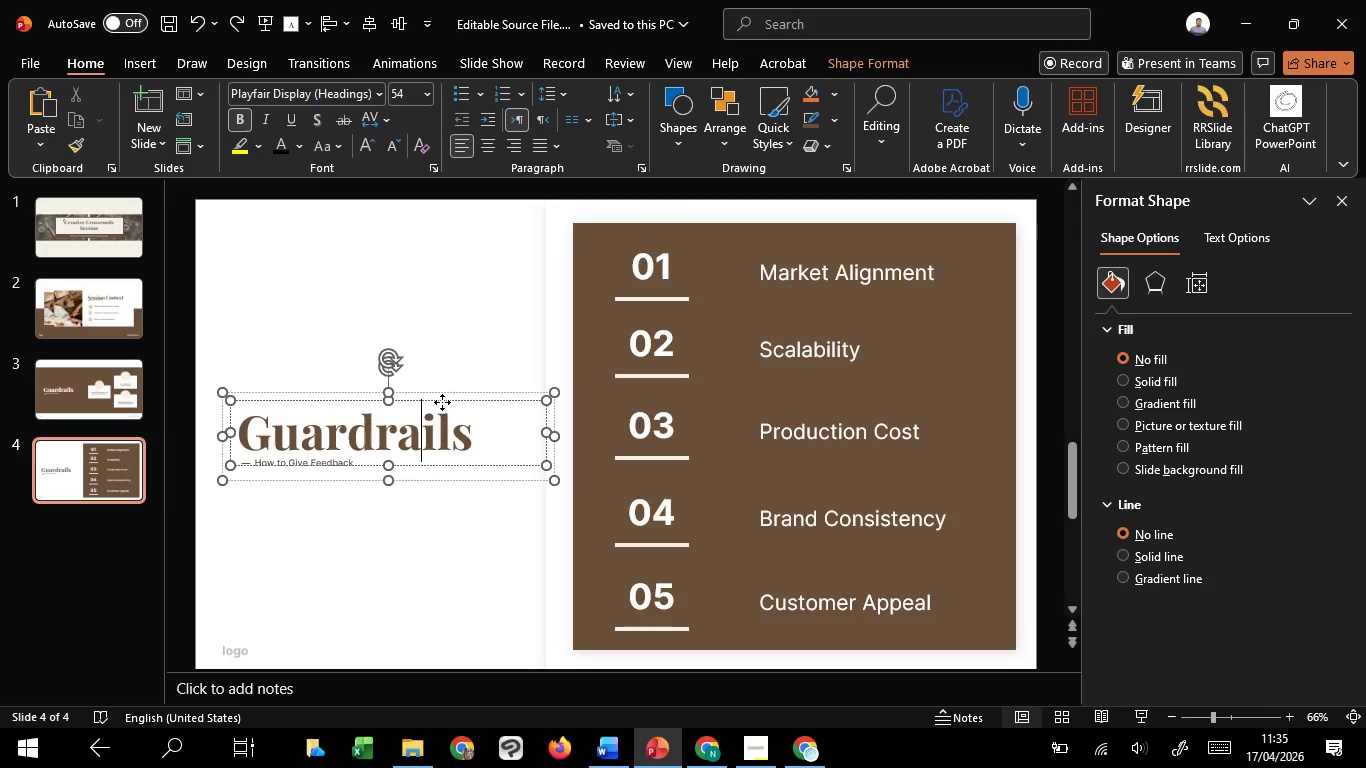 
left_click([442, 402])
 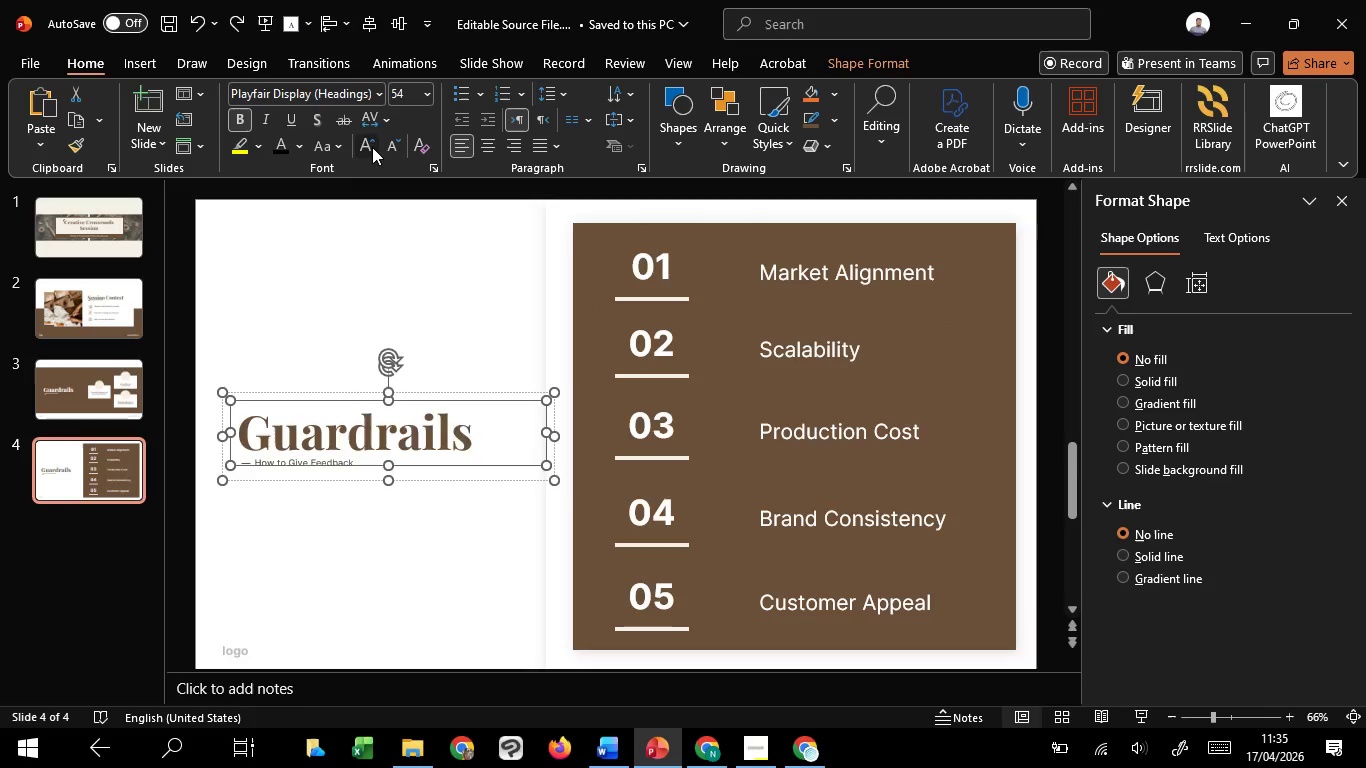 
double_click([372, 147])
 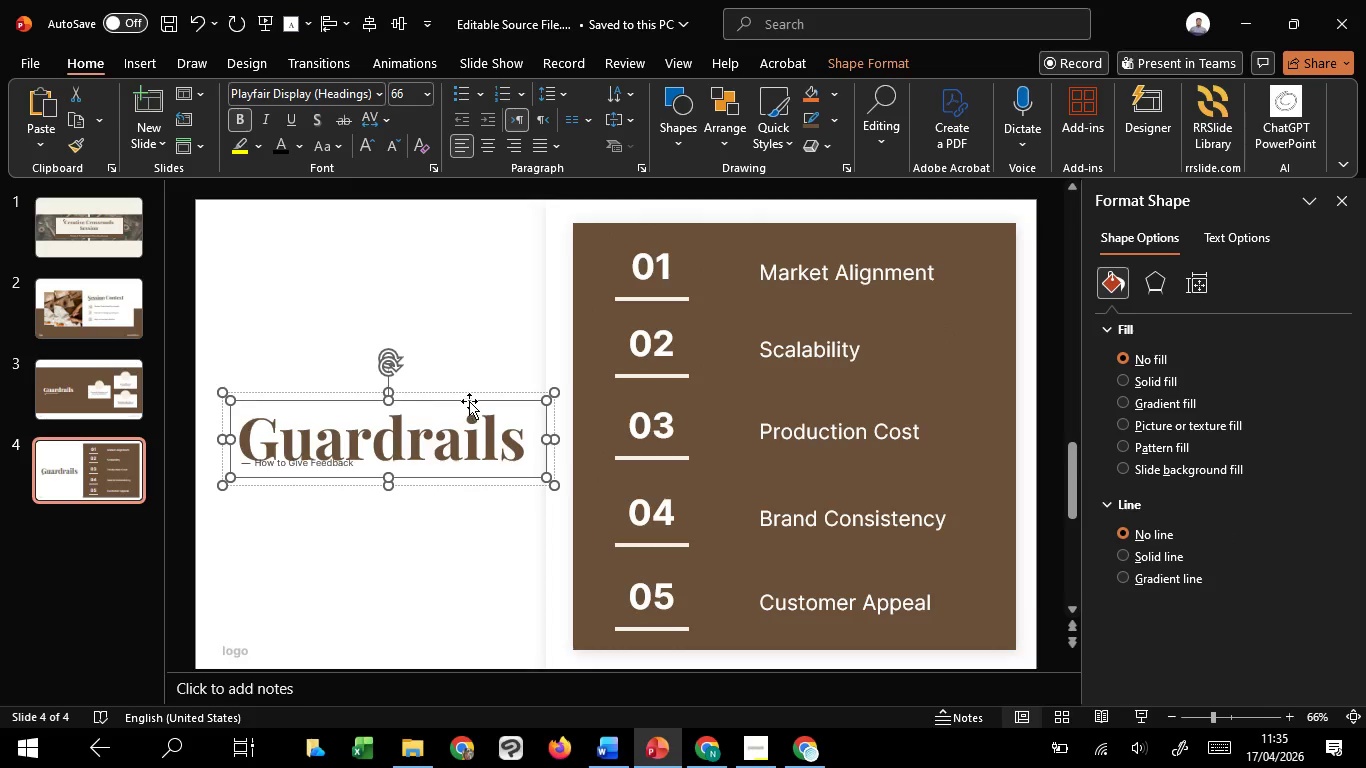 
left_click_drag(start_coordinate=[469, 401], to_coordinate=[462, 391])
 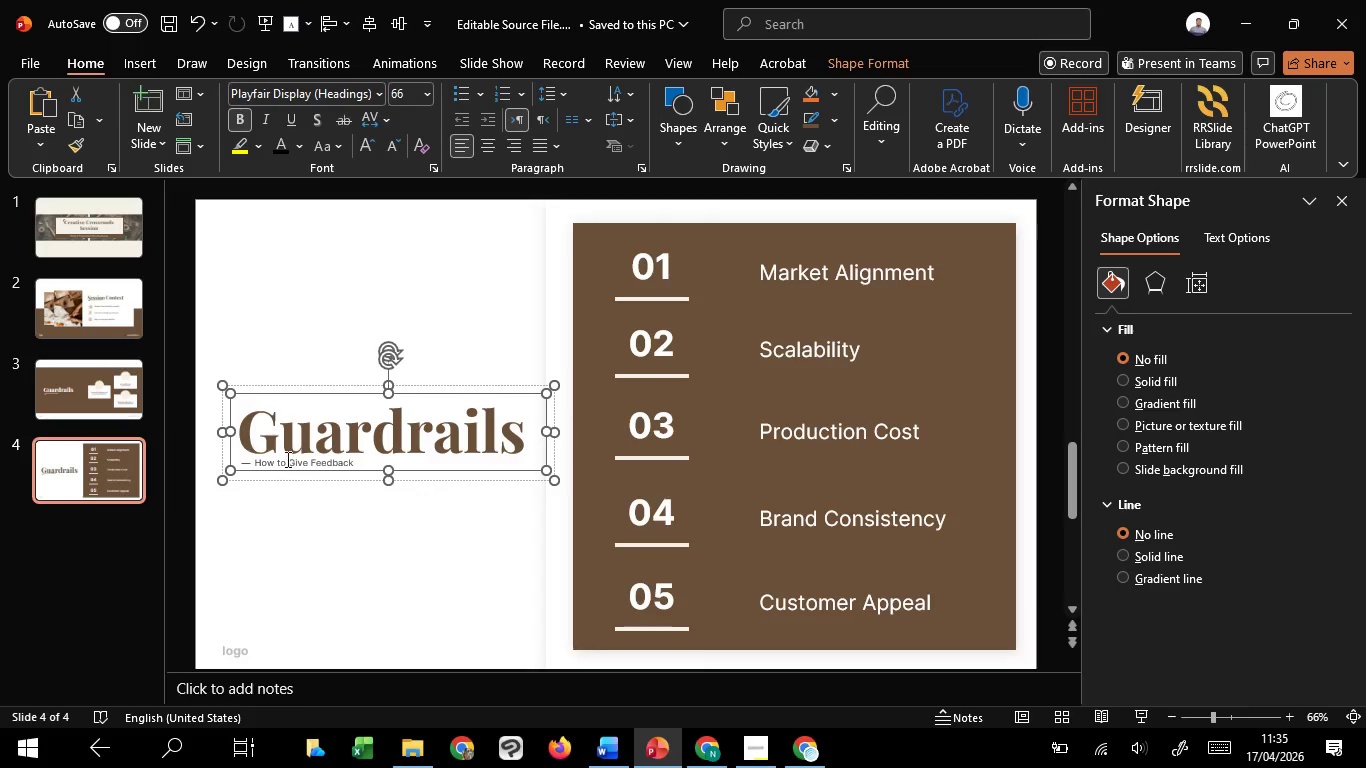 
hold_key(key=ShiftLeft, duration=1.51)
 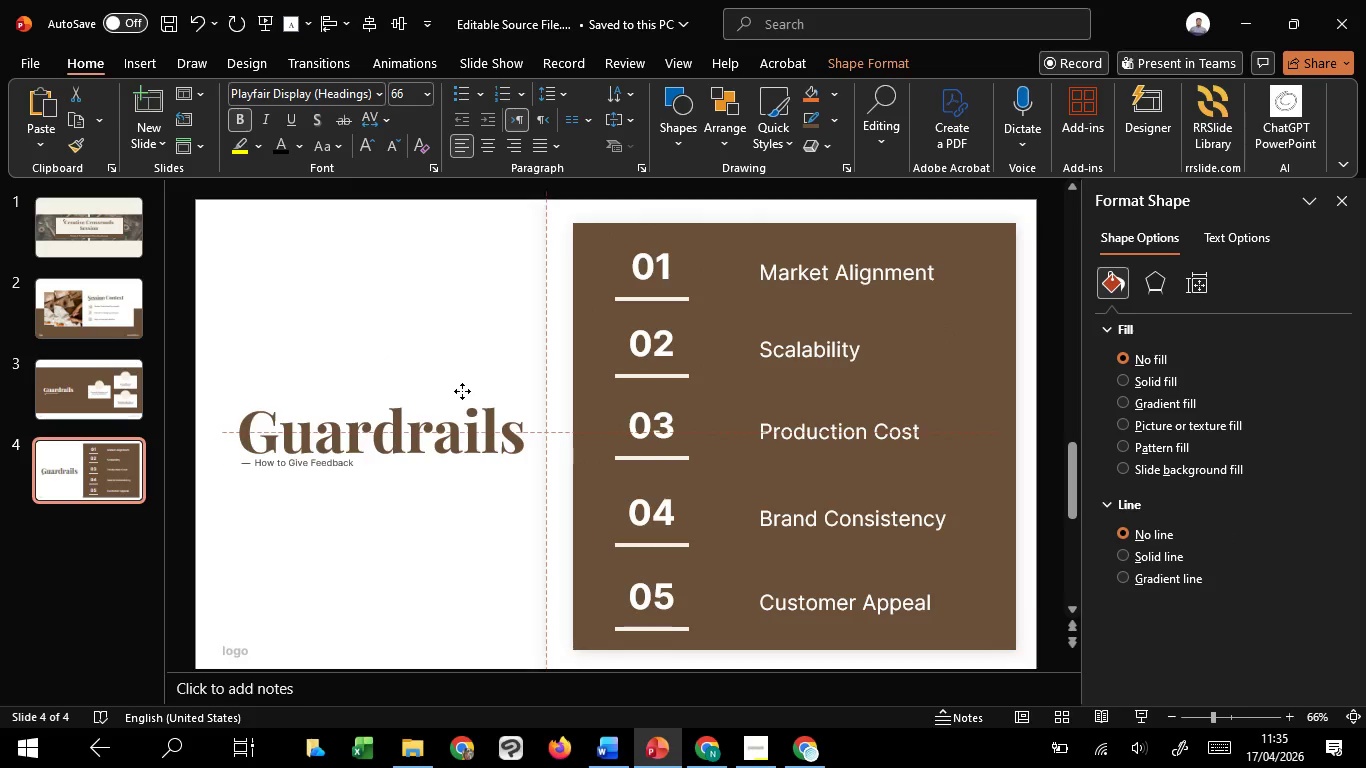 
hold_key(key=ShiftLeft, duration=1.16)
 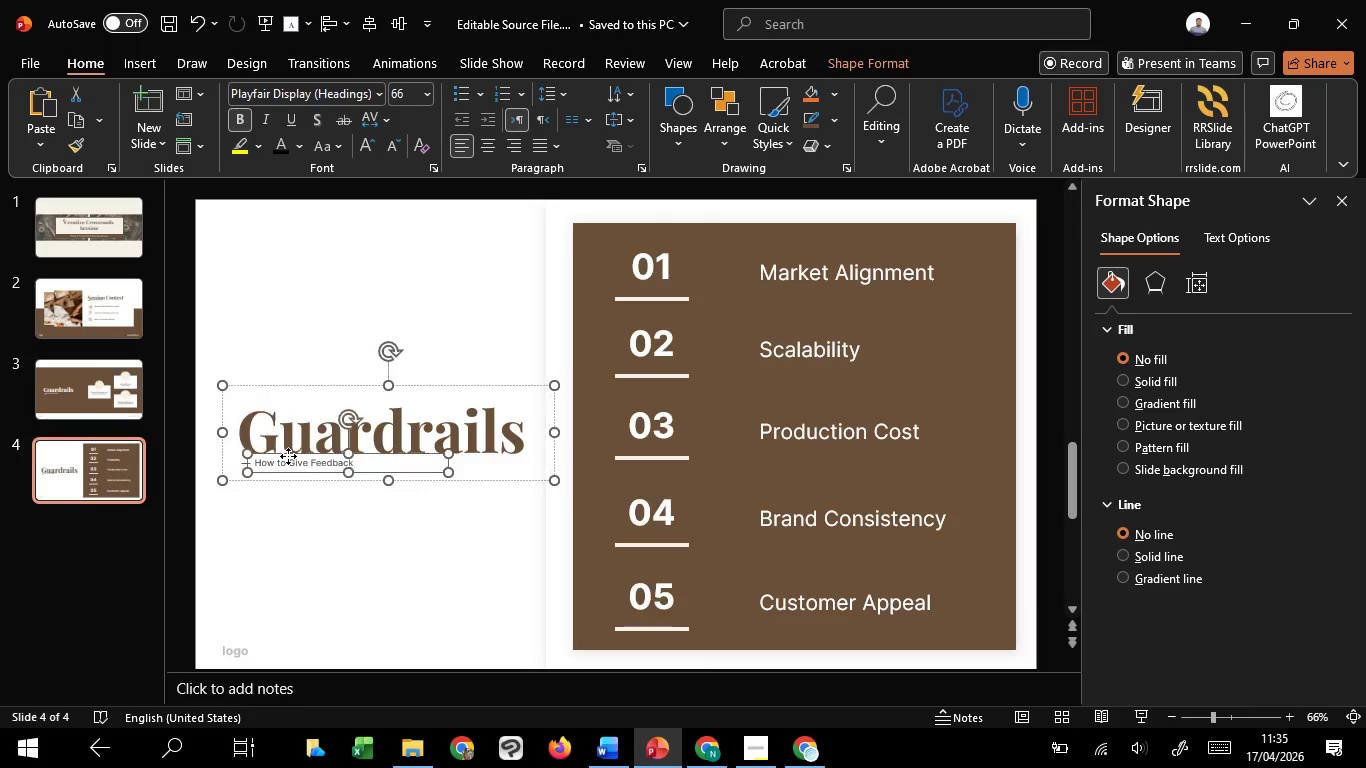 
left_click([288, 456])
 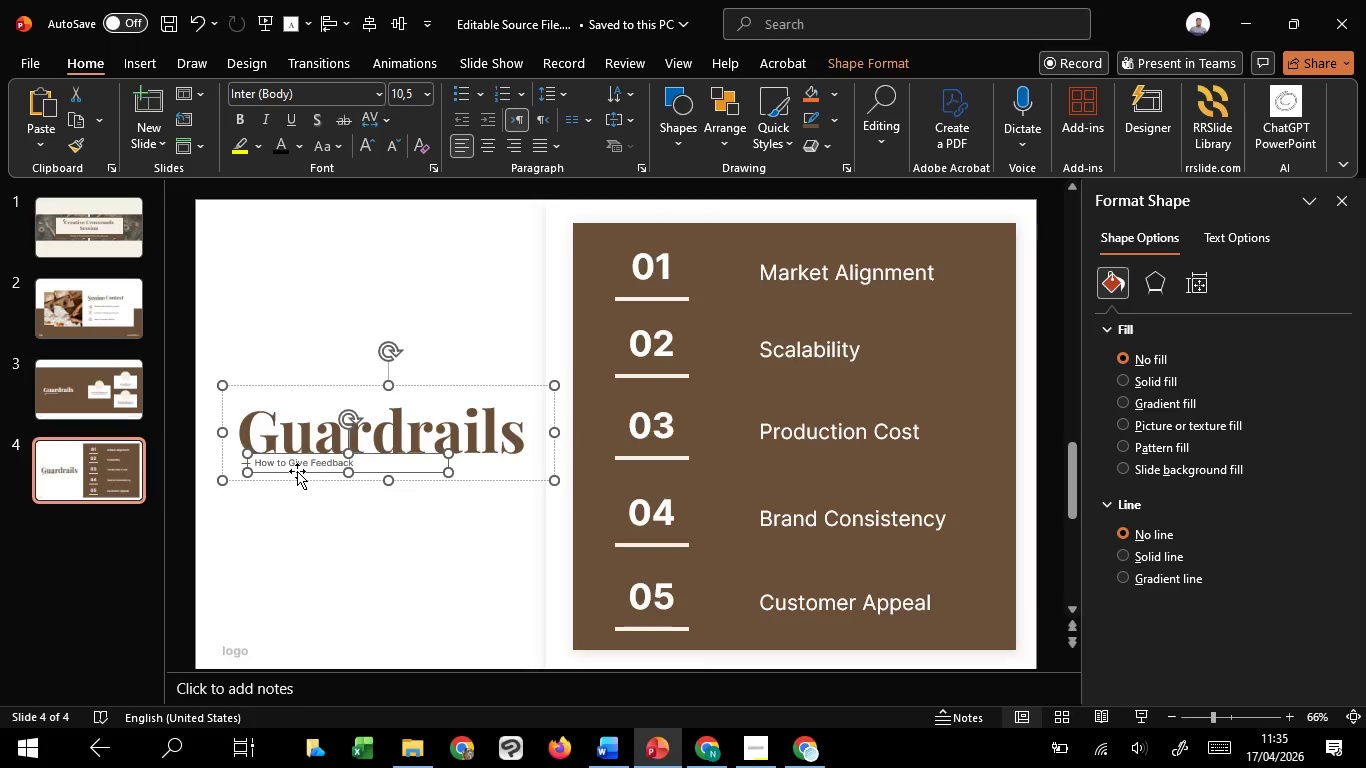 
left_click([297, 471])
 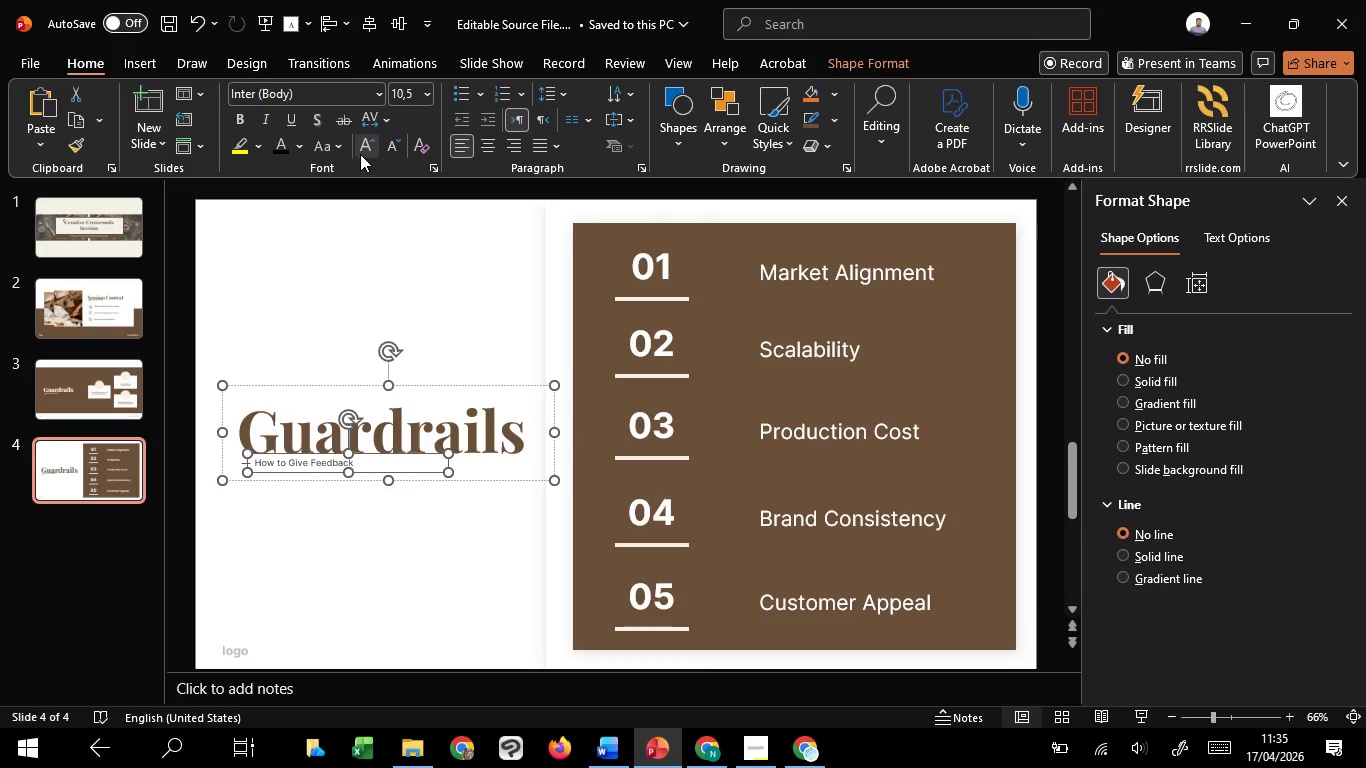 
left_click([360, 153])
 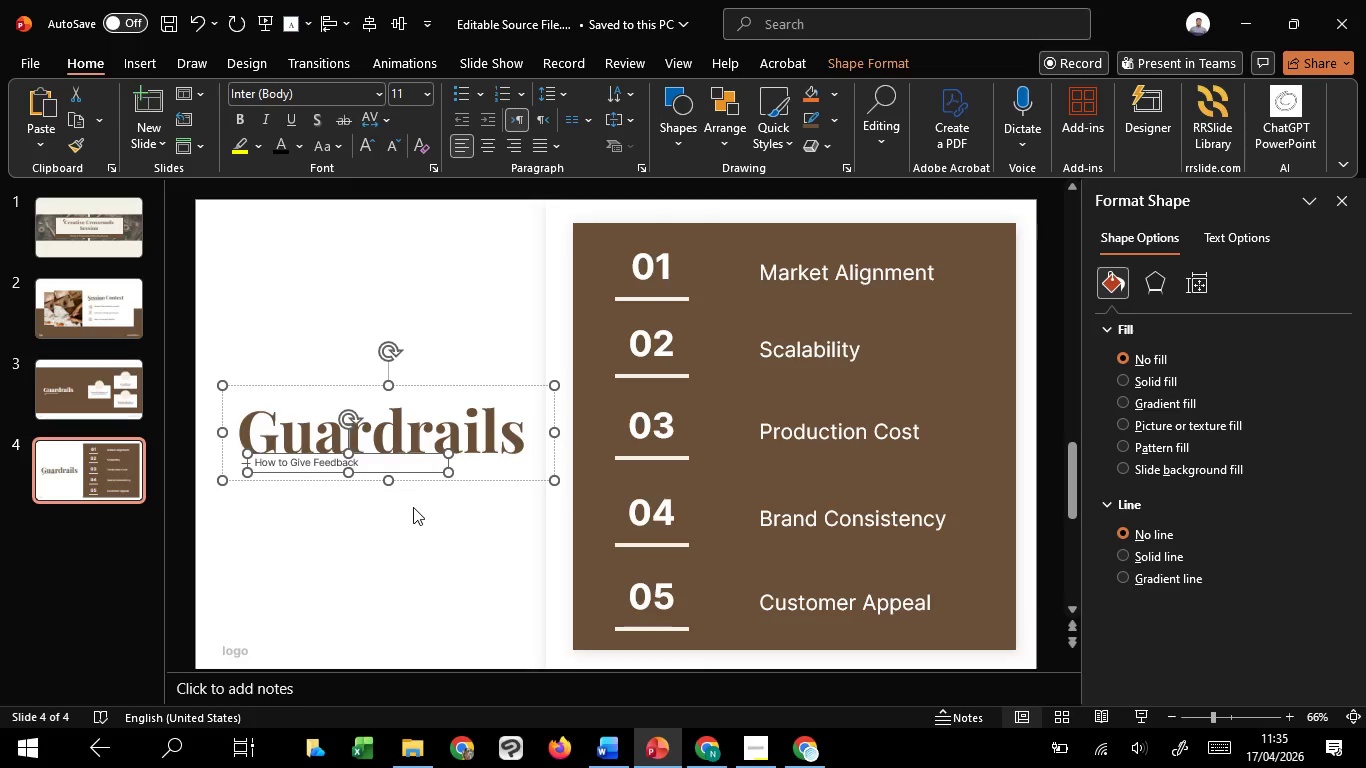 
left_click([369, 495])
 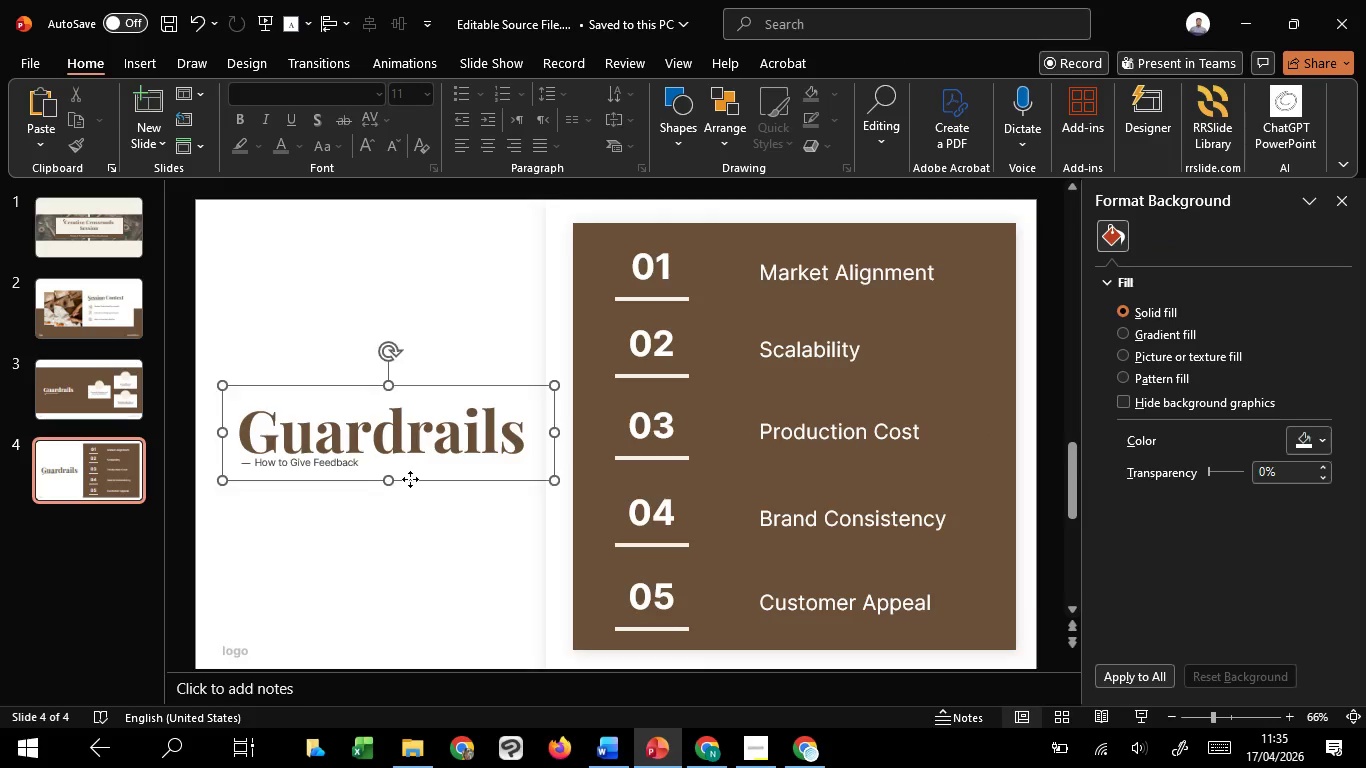 
left_click([410, 479])
 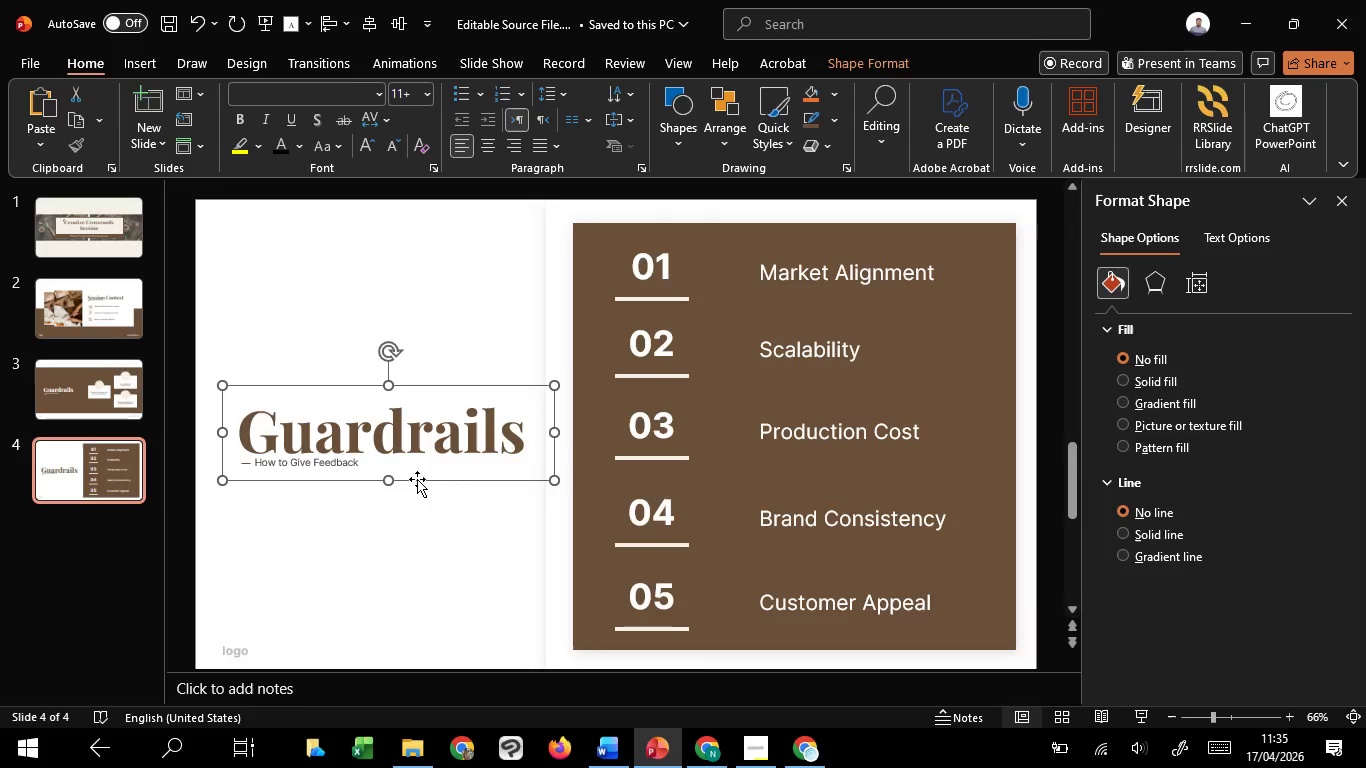 
left_click_drag(start_coordinate=[417, 479], to_coordinate=[408, 481])
 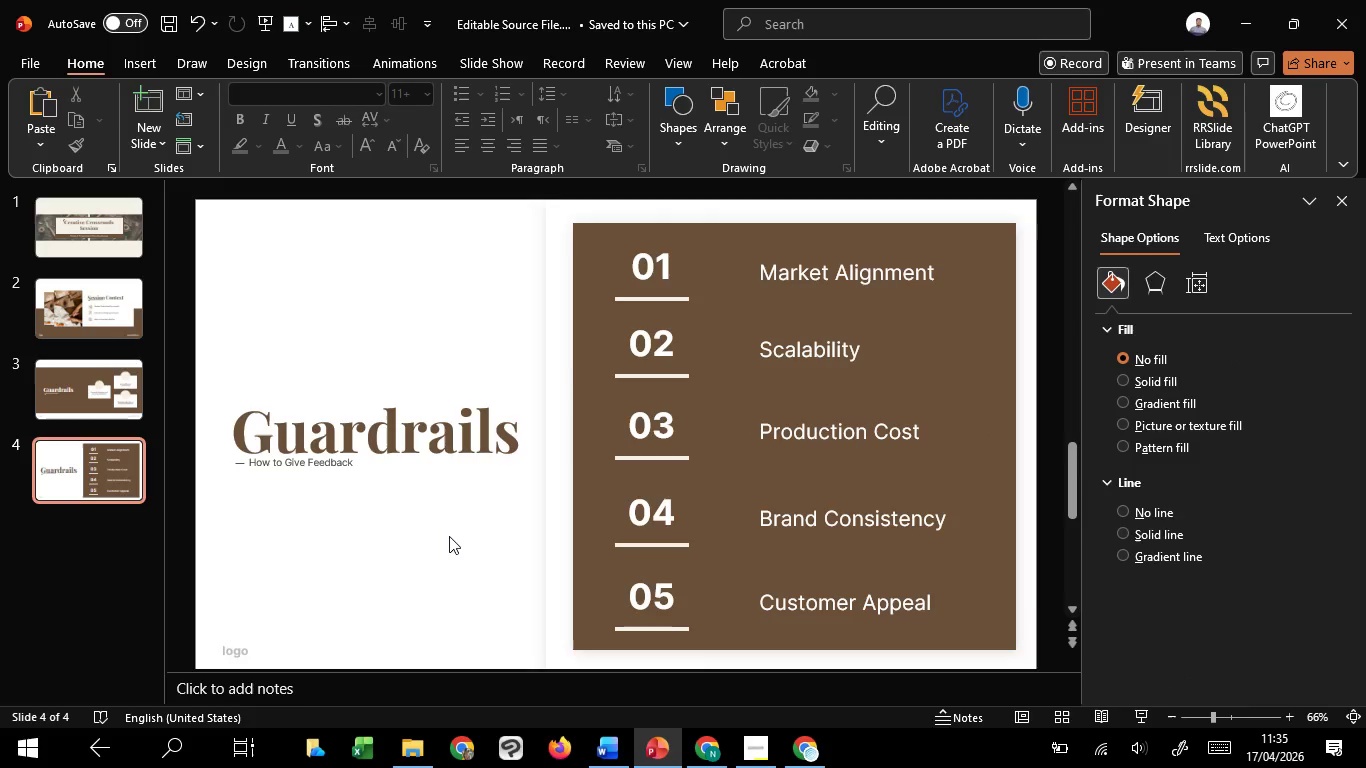 
hold_key(key=ShiftLeft, duration=1.08)
 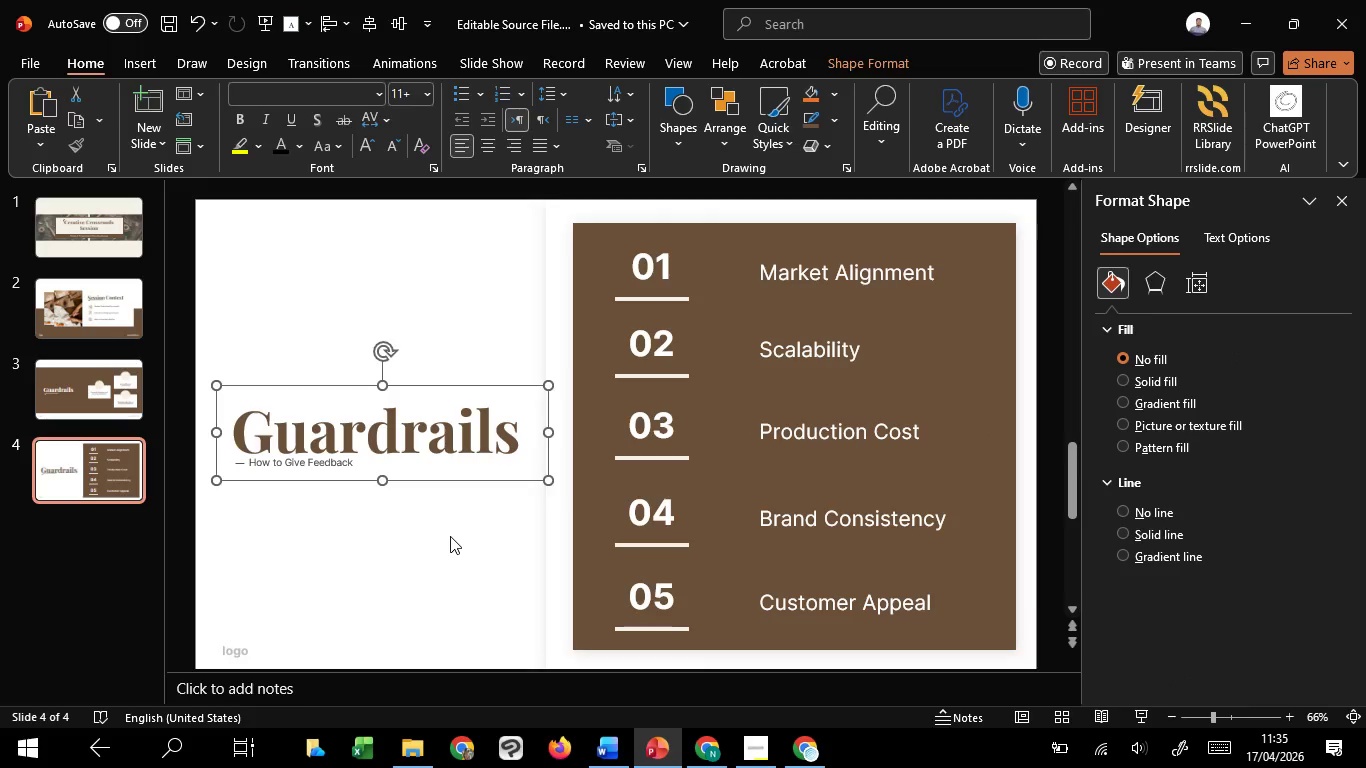 
left_click([450, 536])
 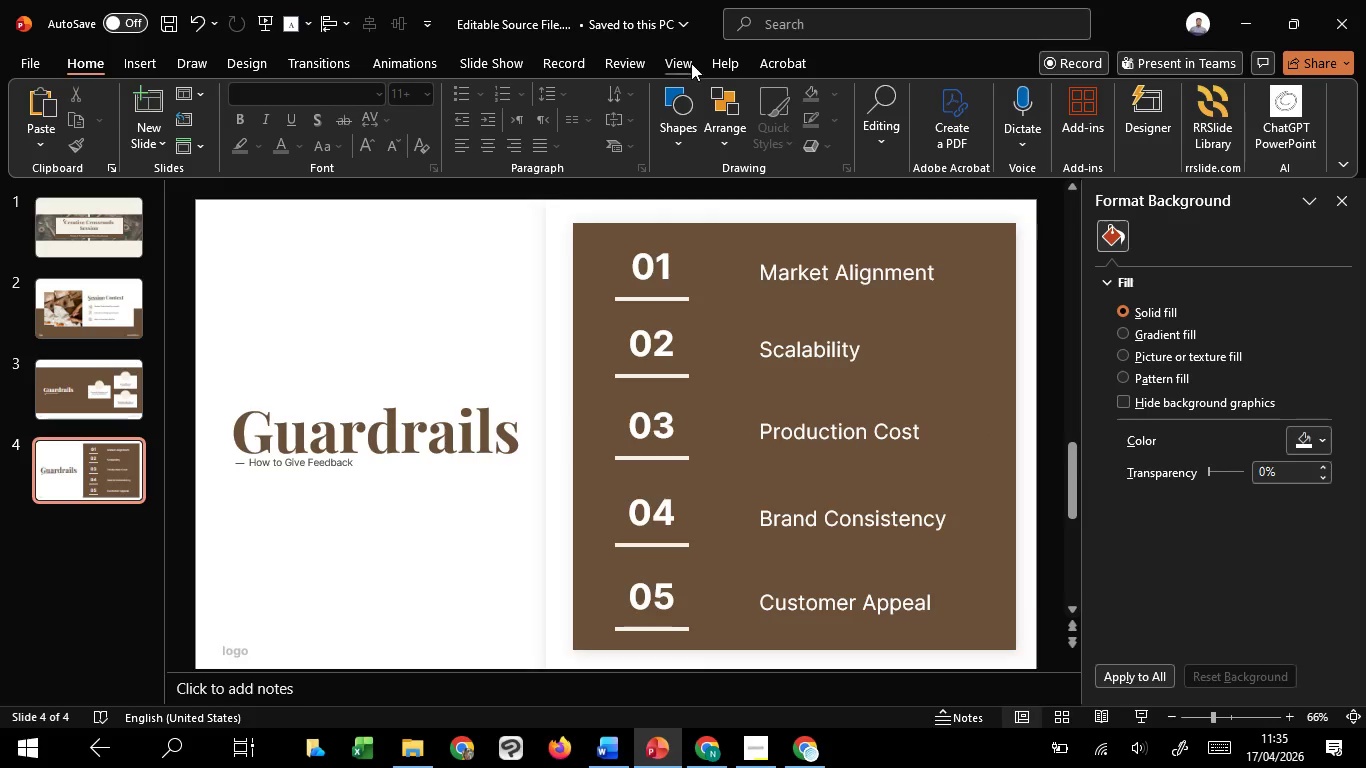 
left_click([688, 59])
 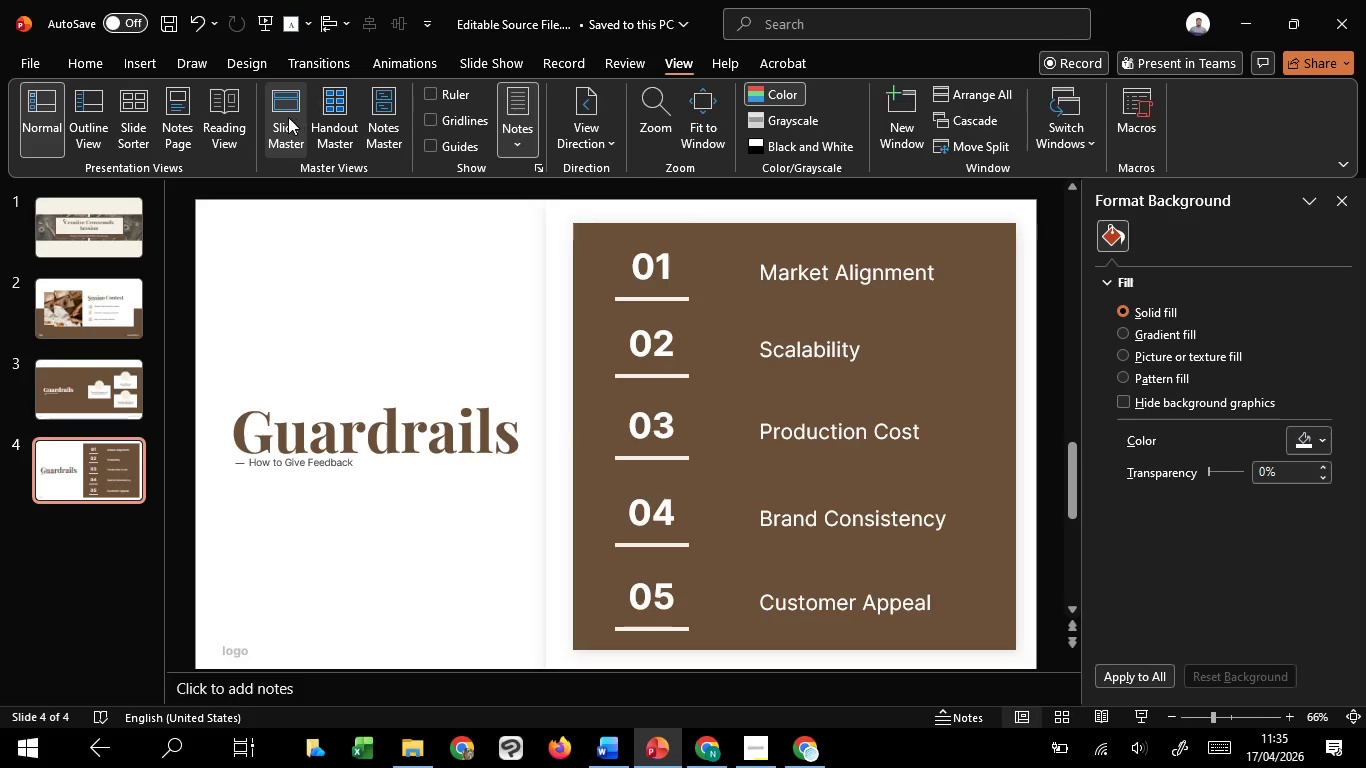 
left_click([288, 117])
 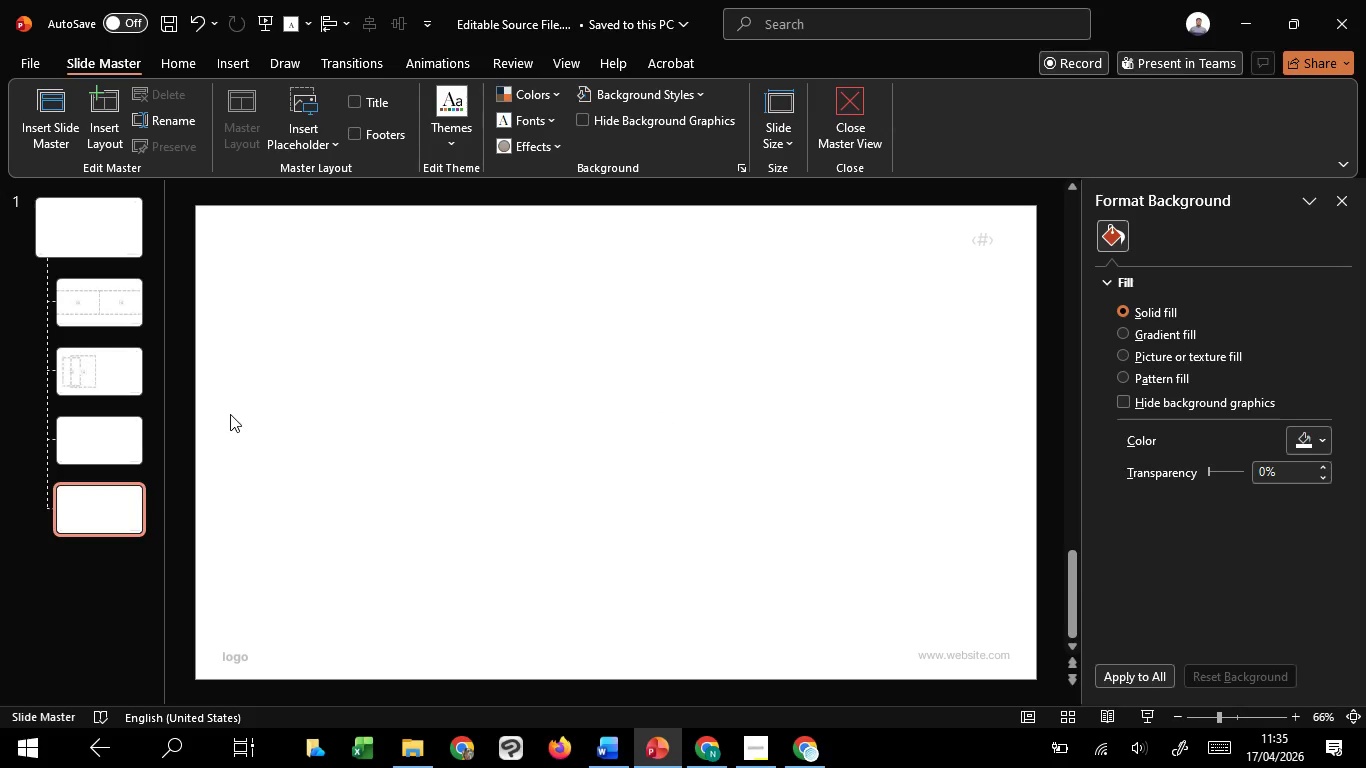 
hold_key(key=ControlLeft, duration=0.64)
scroll: coordinate [230, 414], scroll_direction: down, amount: 2.0
 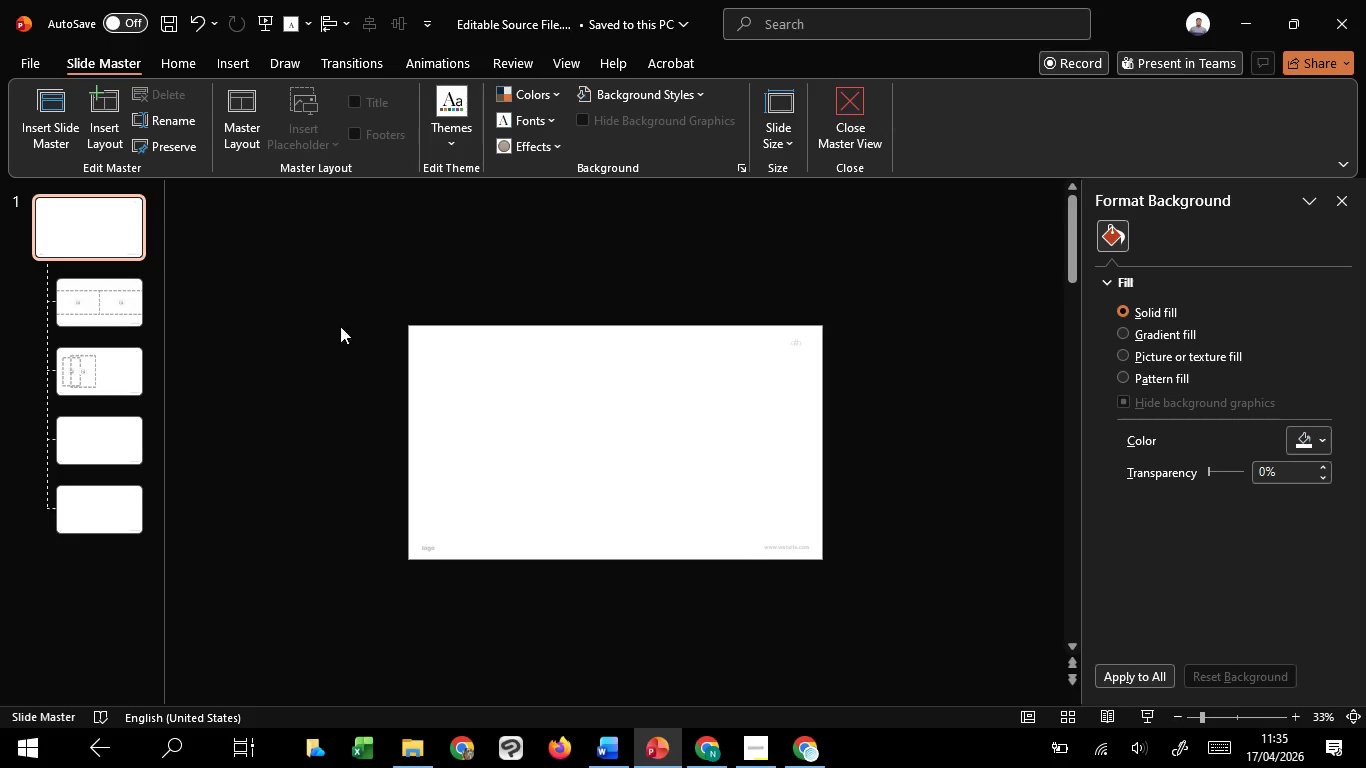 
left_click_drag(start_coordinate=[352, 276], to_coordinate=[985, 767])
 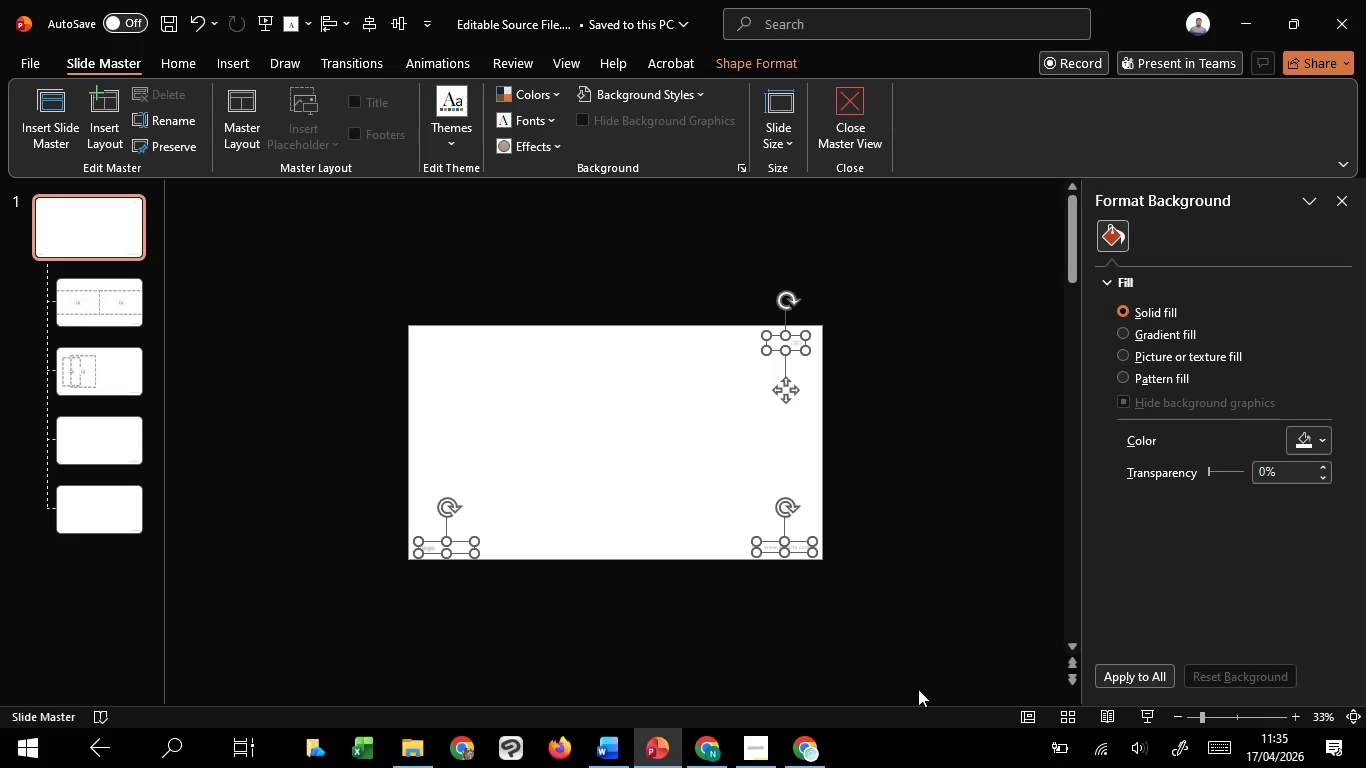 
key(Control+C)
 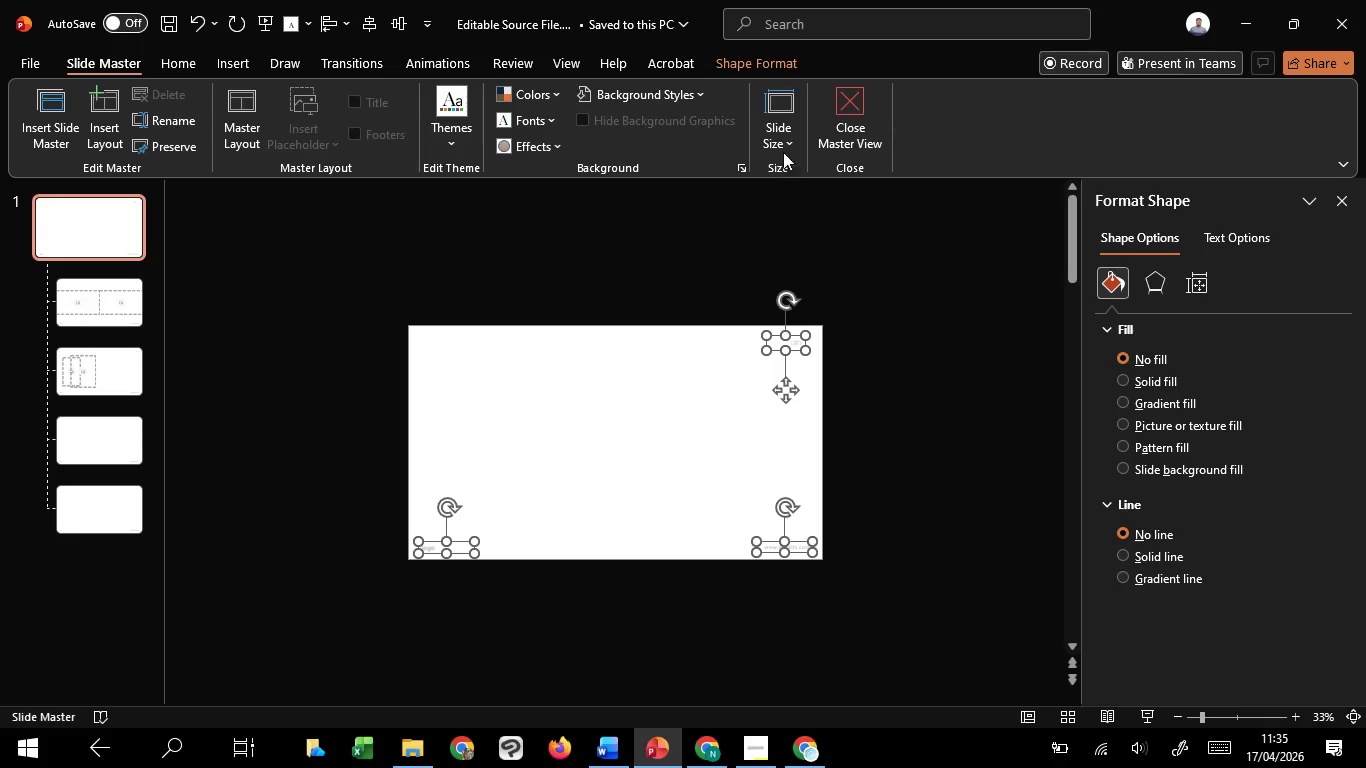 
key(Control+C)
 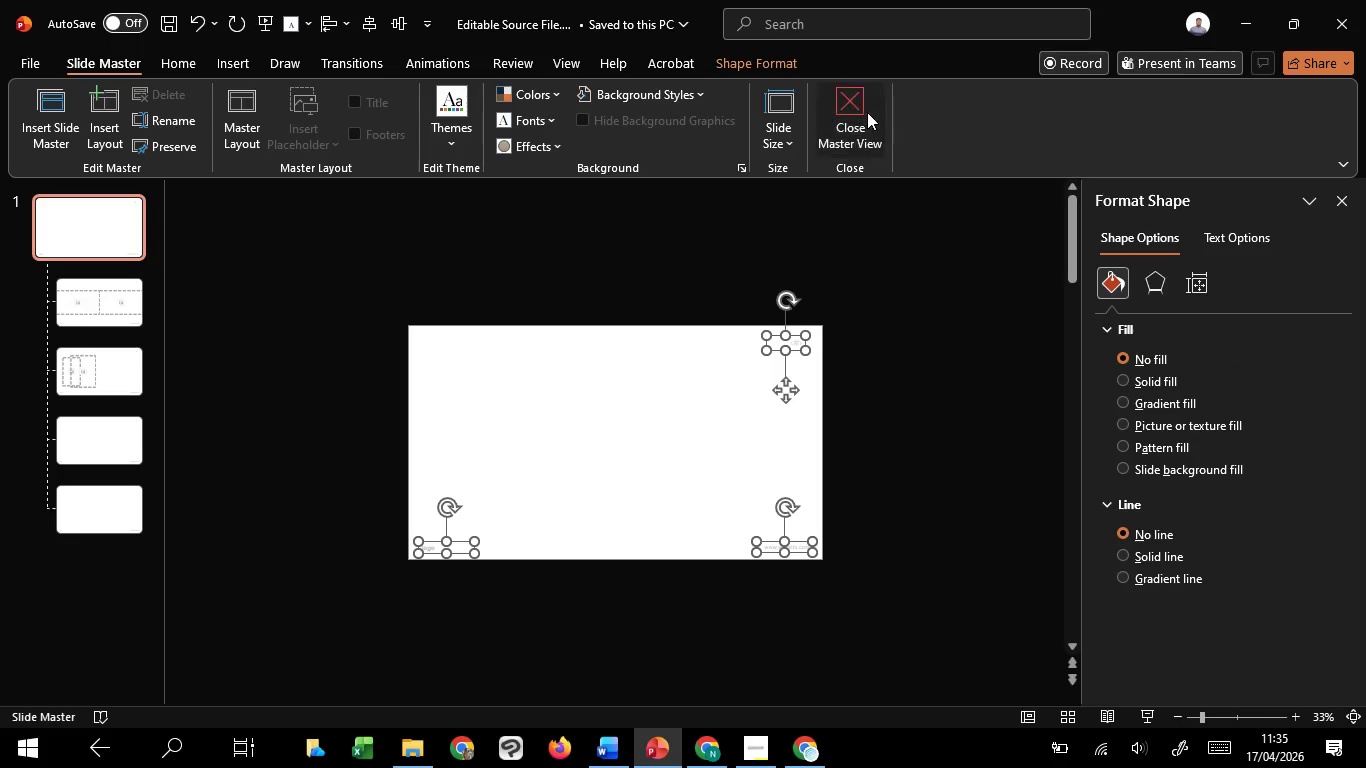 
left_click([867, 112])
 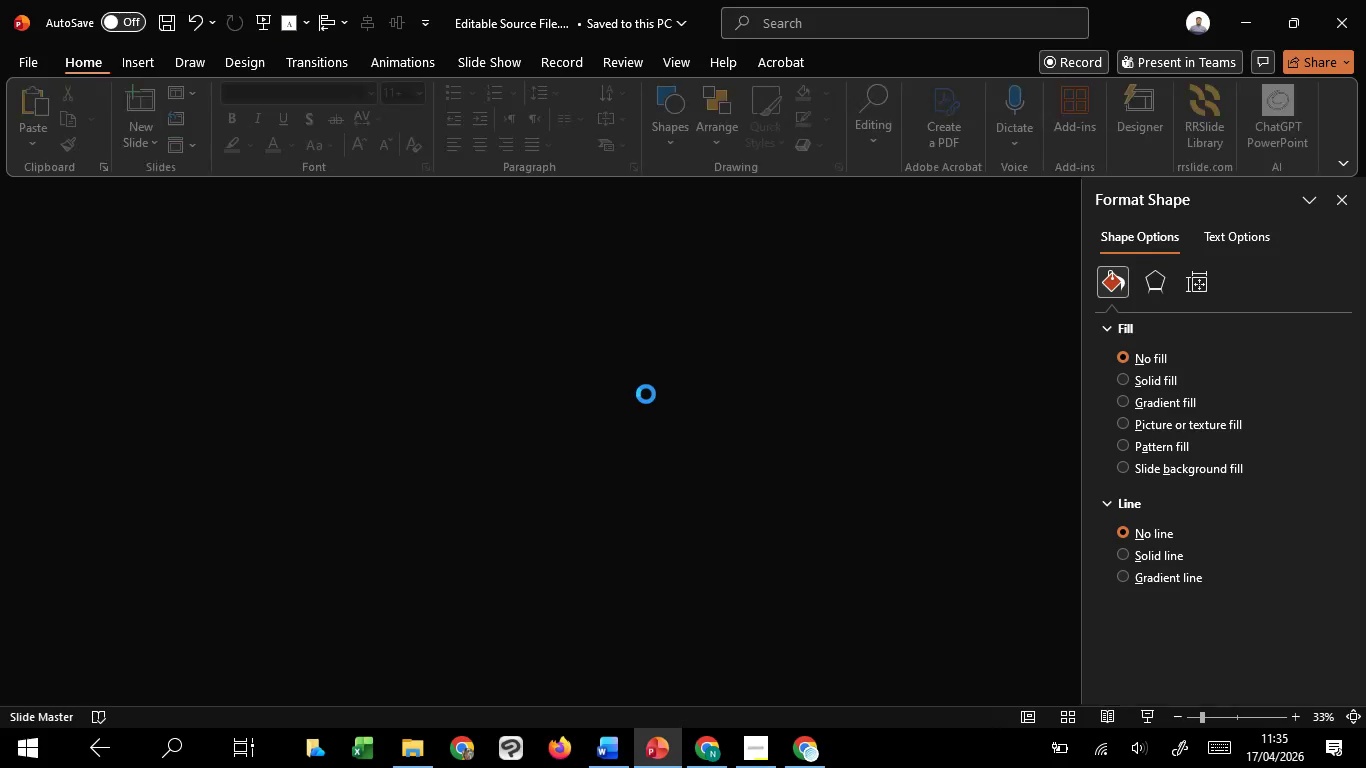 
key(Control+V)
 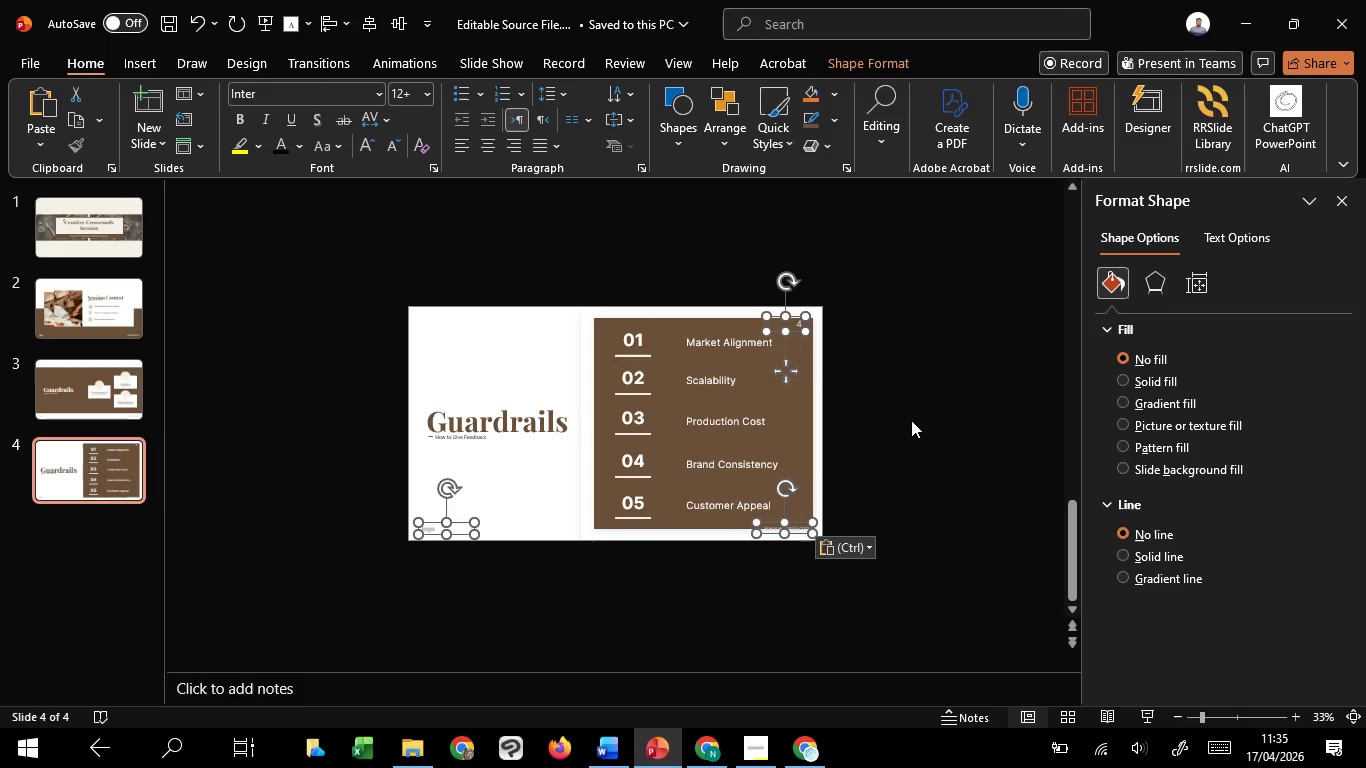 
left_click([911, 420])
 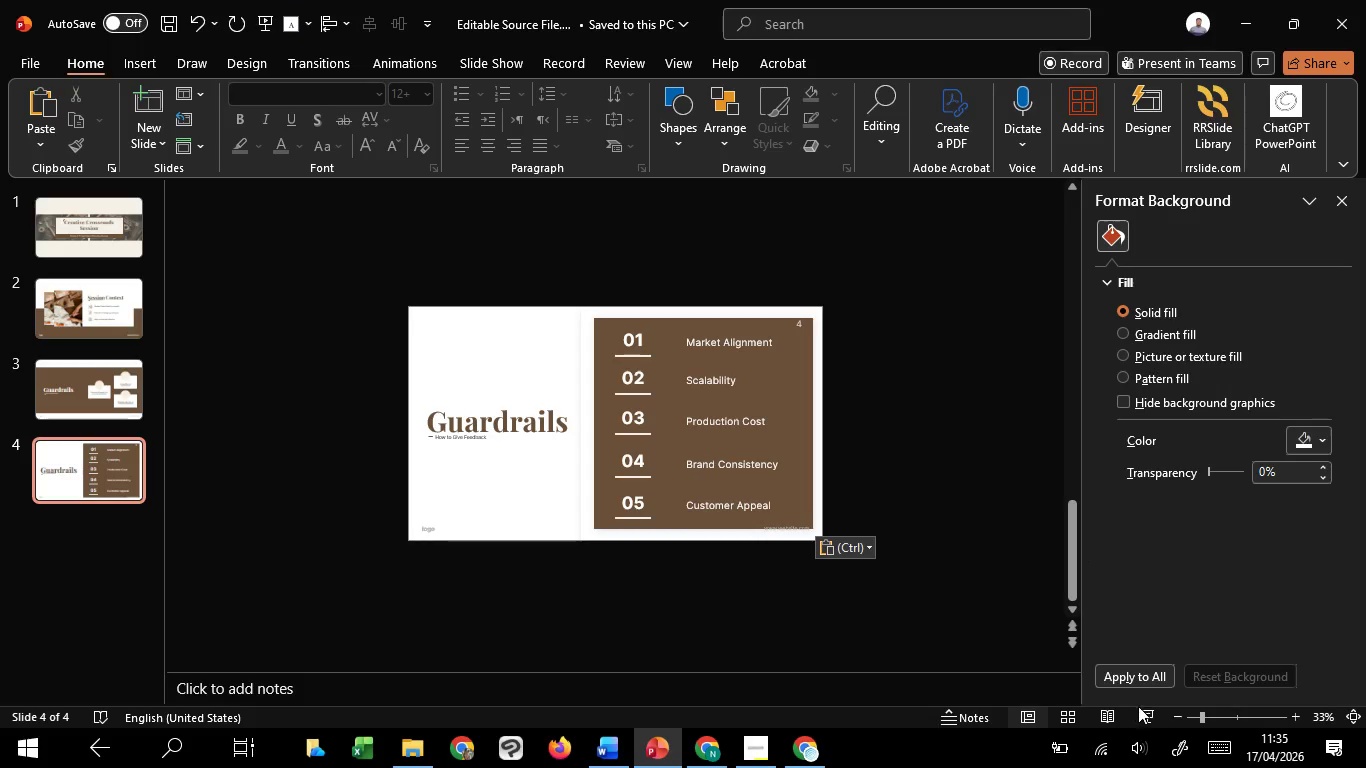 
left_click([1148, 715])
 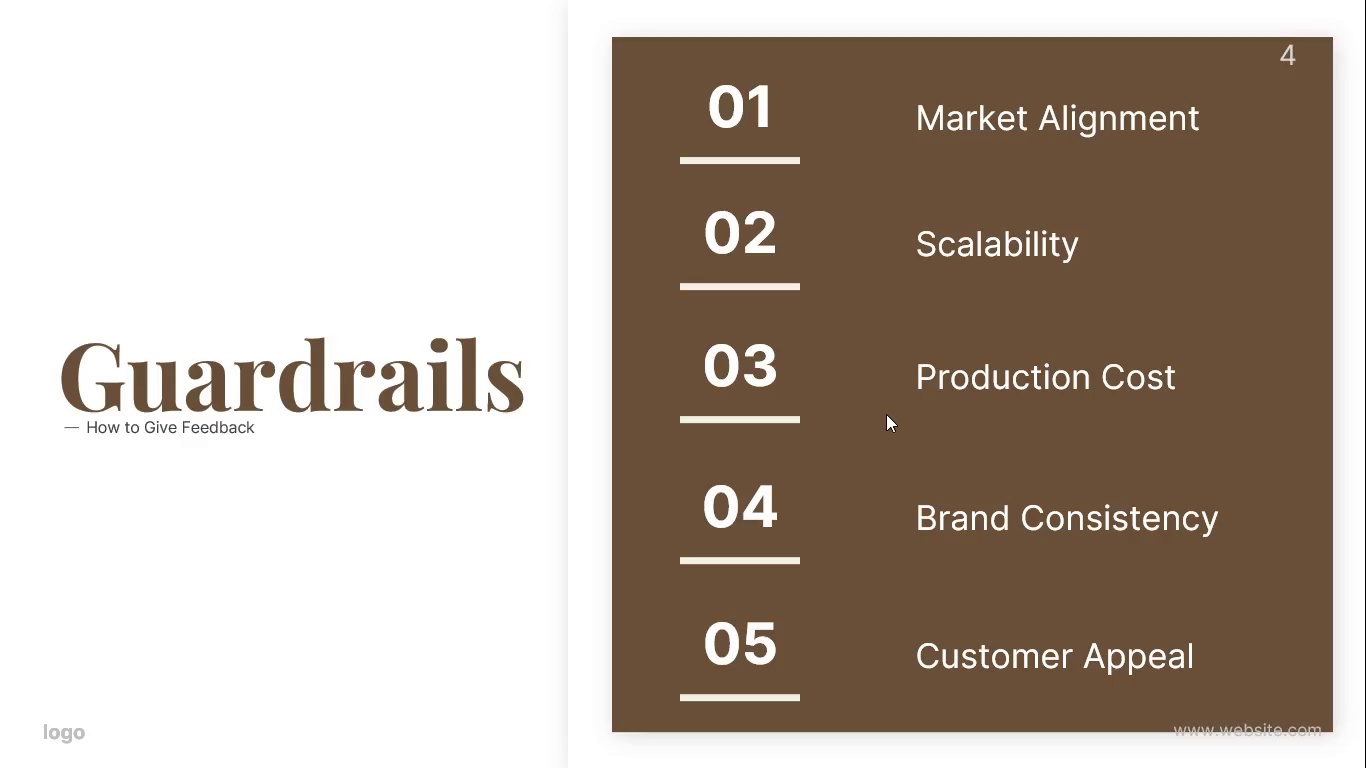 
wait(11.23)
 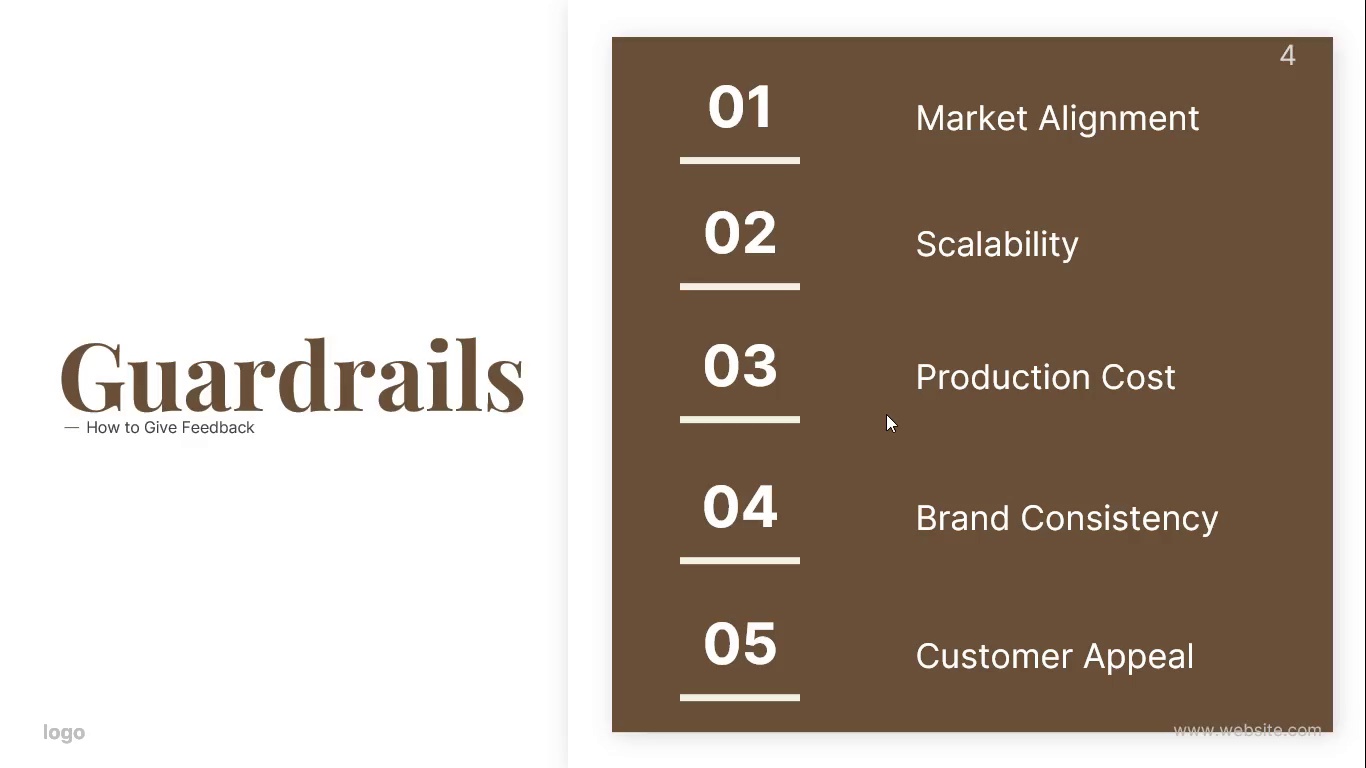 
key(Escape)
 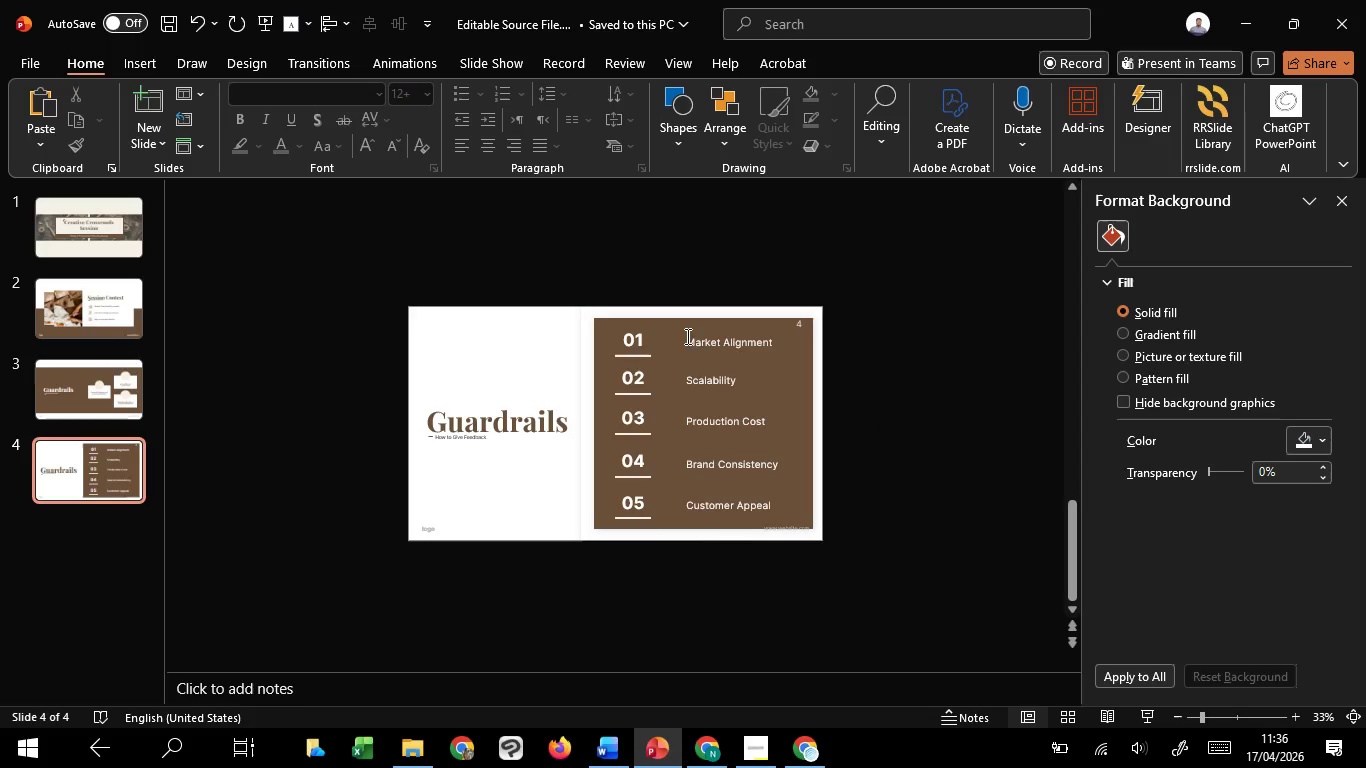 
left_click([698, 329])
 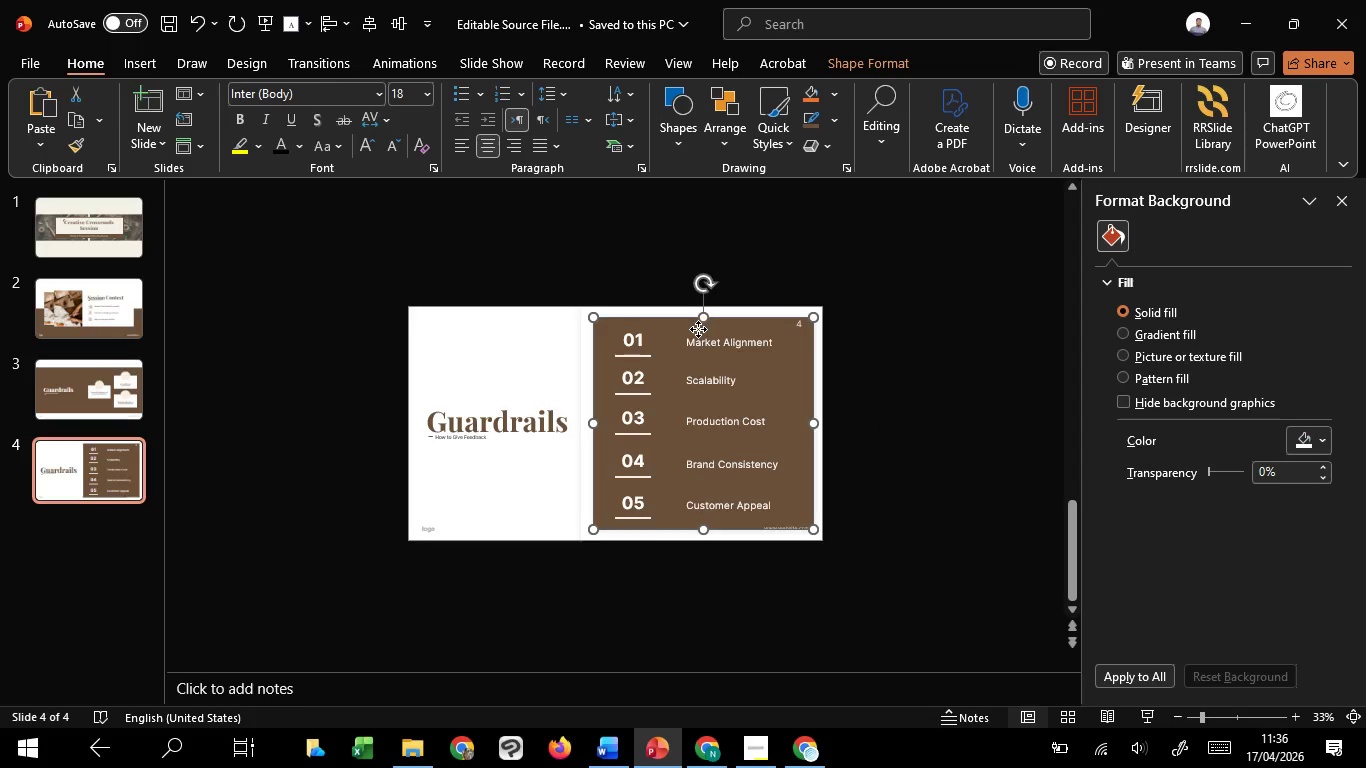 
hold_key(key=ControlLeft, duration=4.89)
 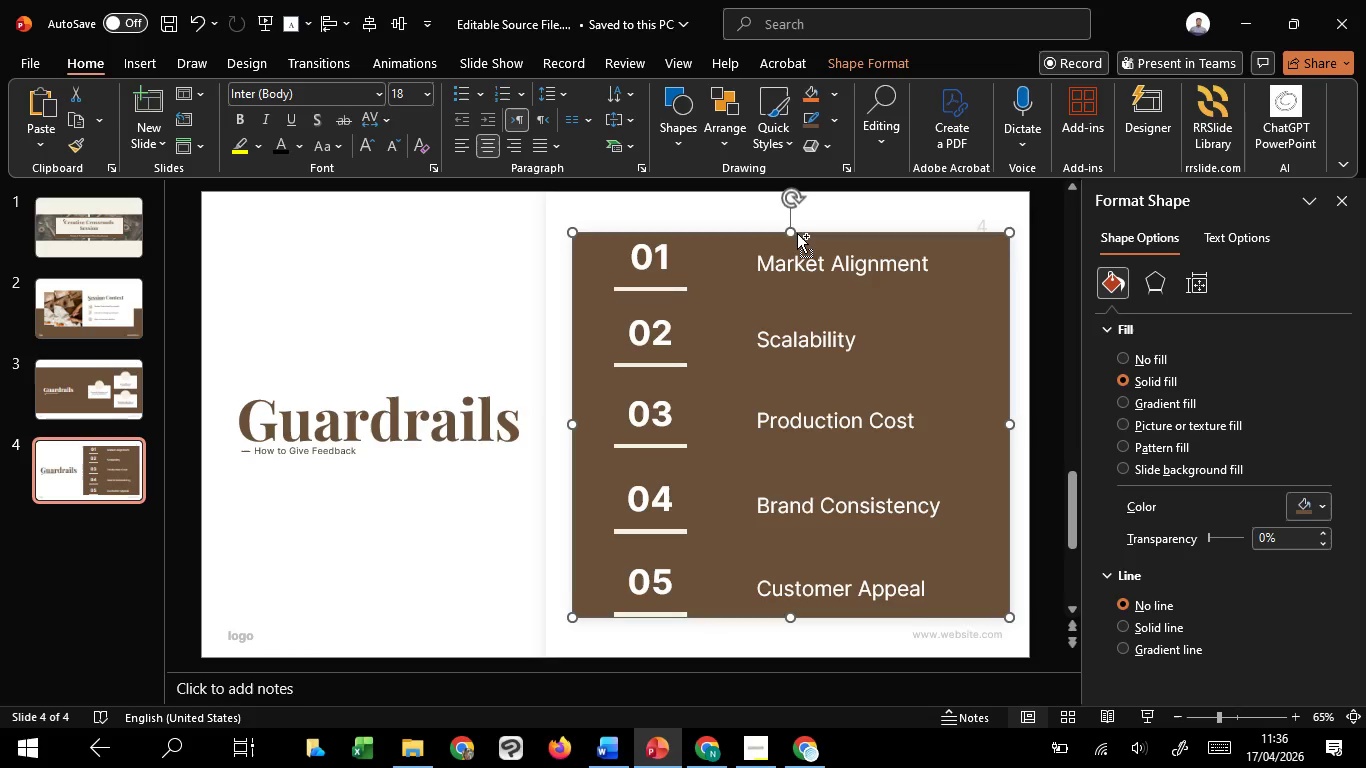 
hold_key(key=ShiftLeft, duration=1.51)
 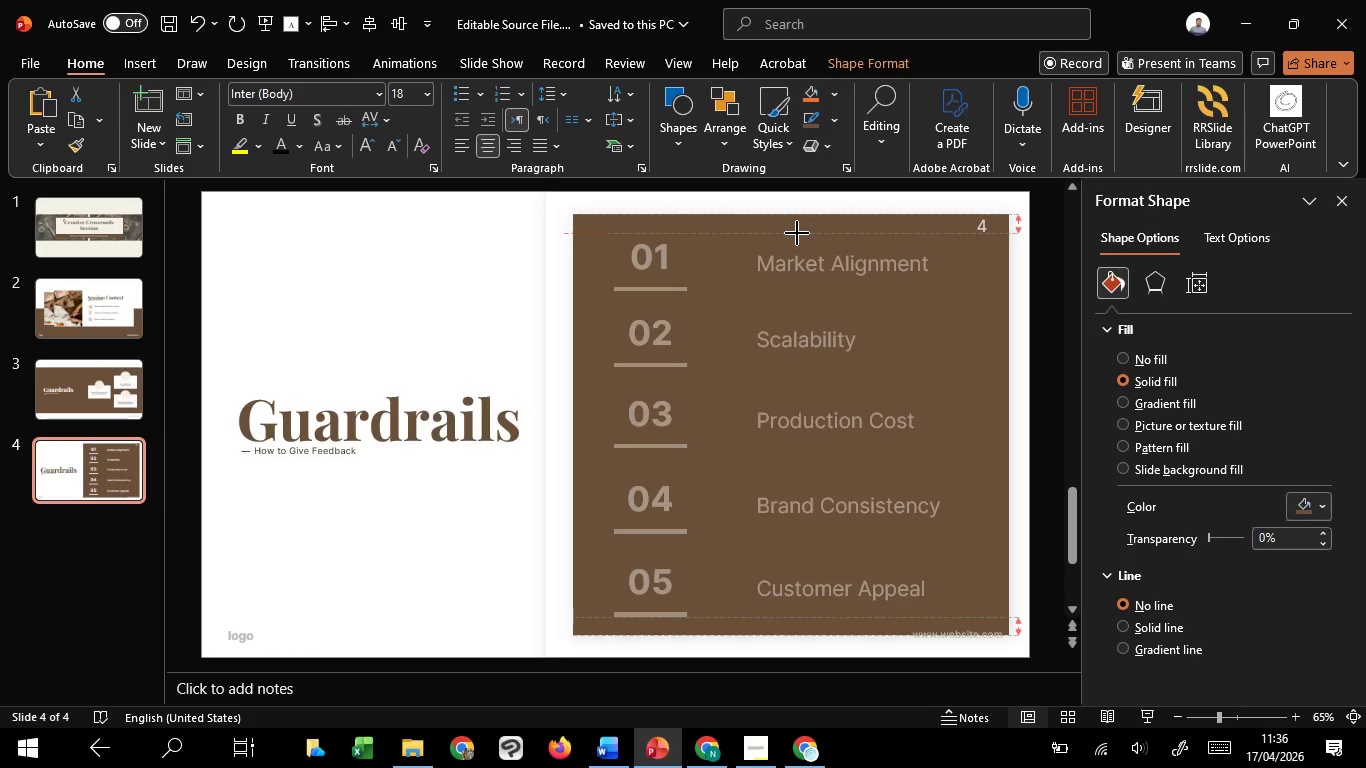 
scroll: coordinate [698, 329], scroll_direction: up, amount: 2.0
 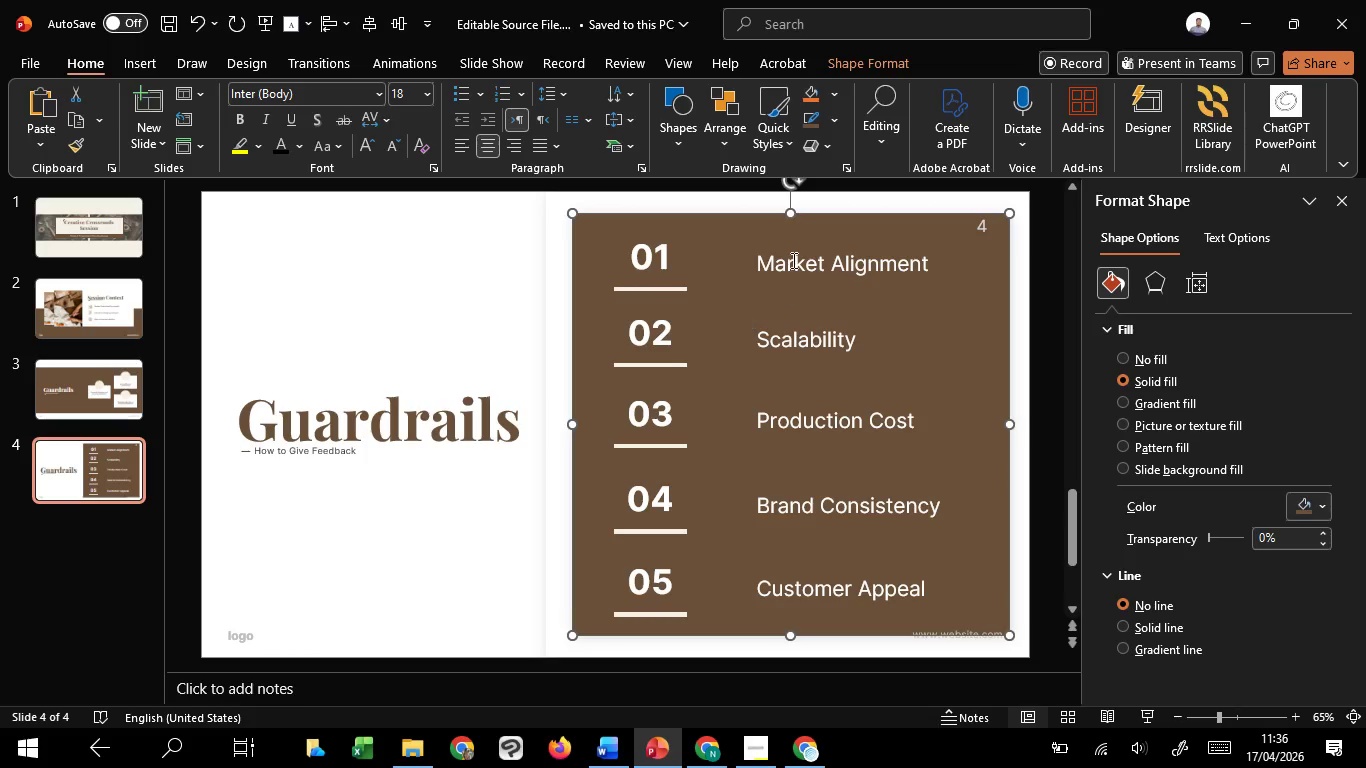 
left_click_drag(start_coordinate=[786, 213], to_coordinate=[797, 233])
 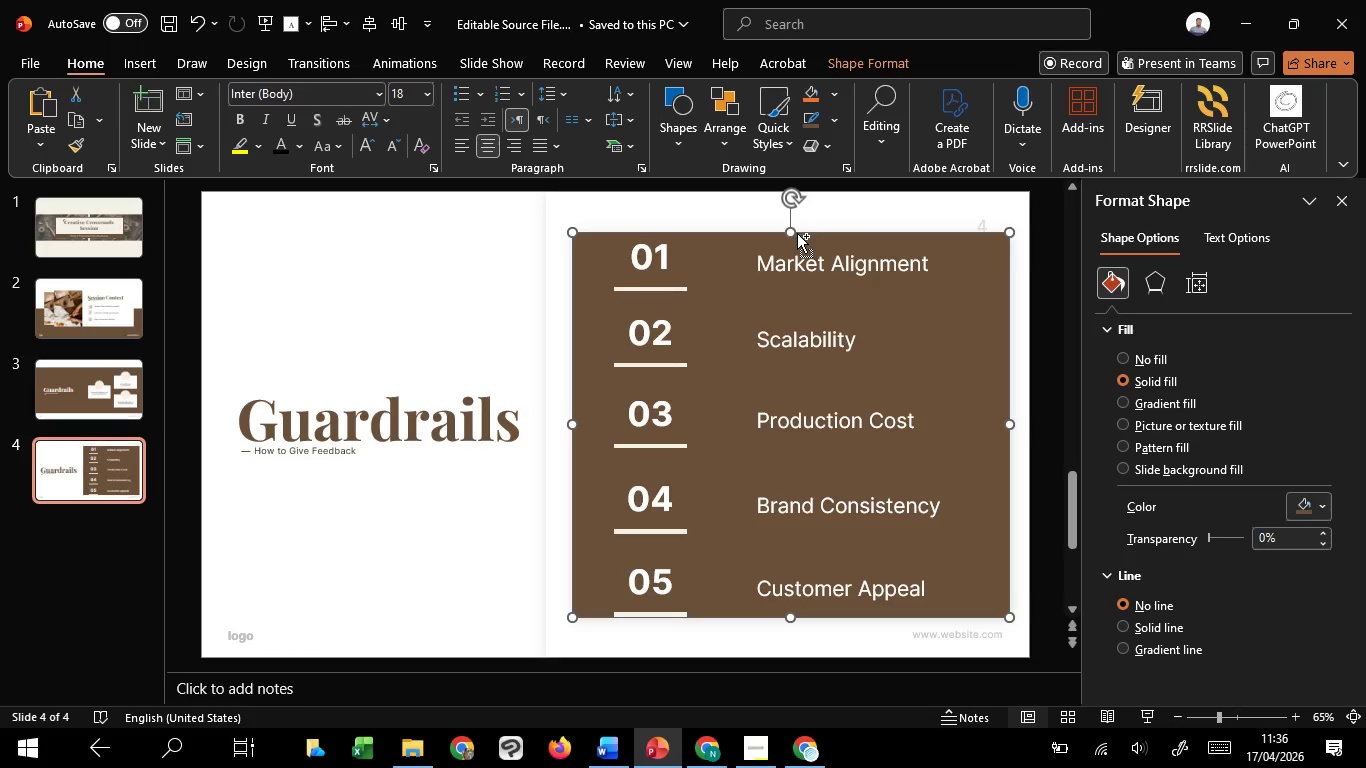 
hold_key(key=ShiftLeft, duration=1.52)
 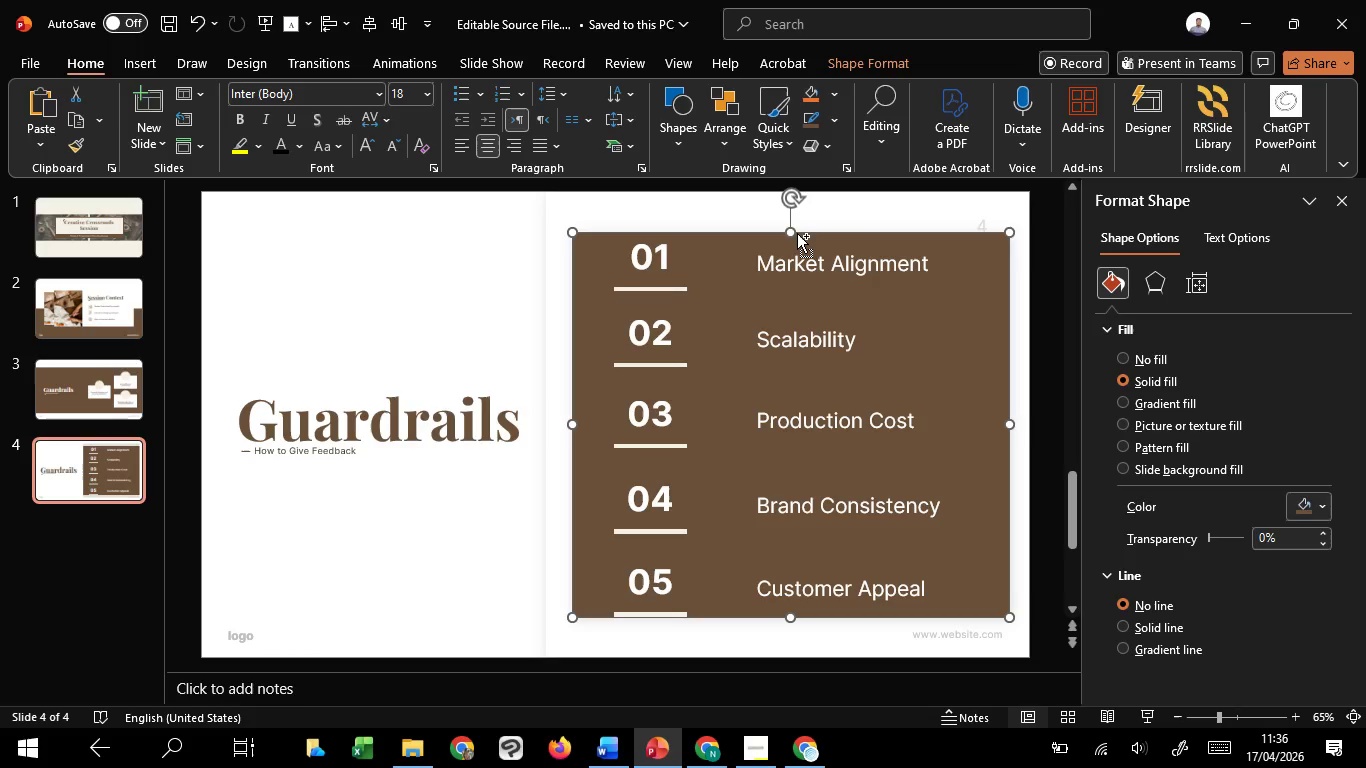 
hold_key(key=ShiftLeft, duration=1.09)
 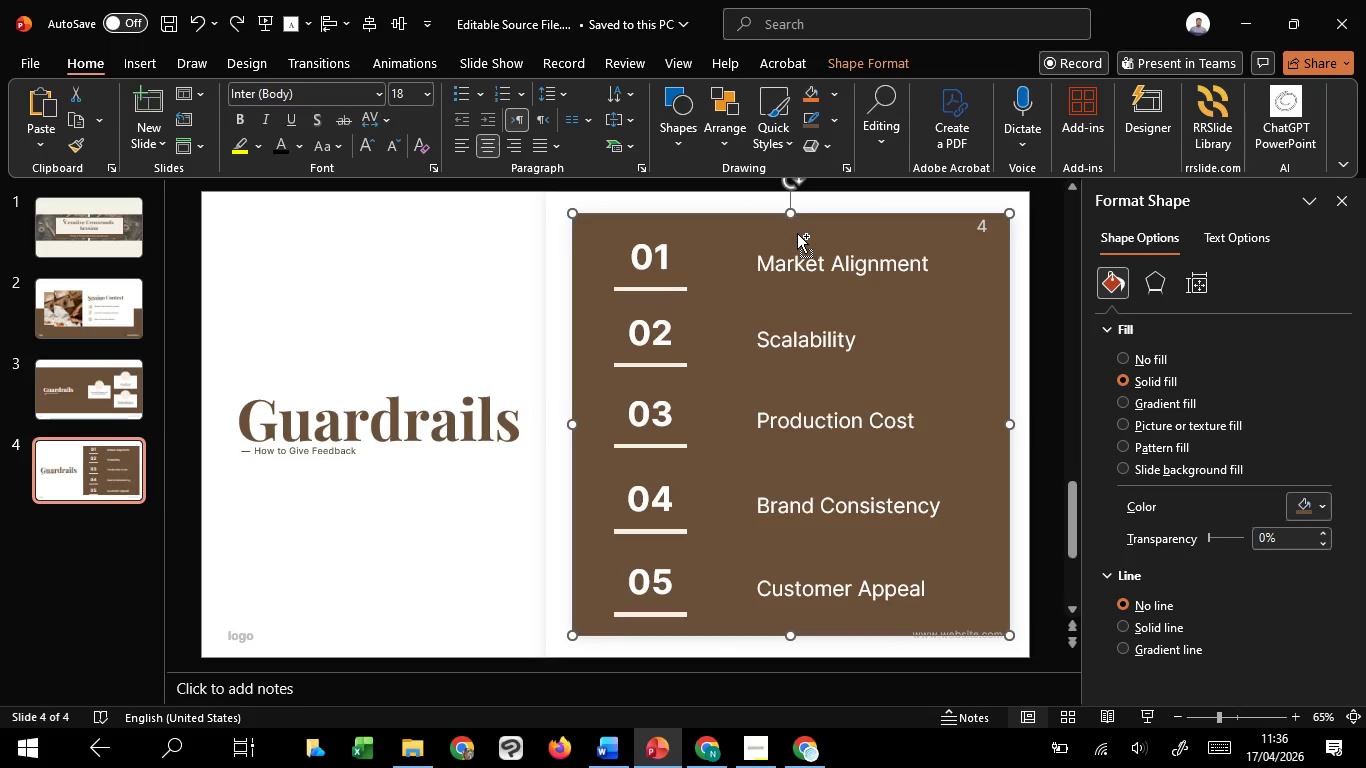 
key(Control+Z)
 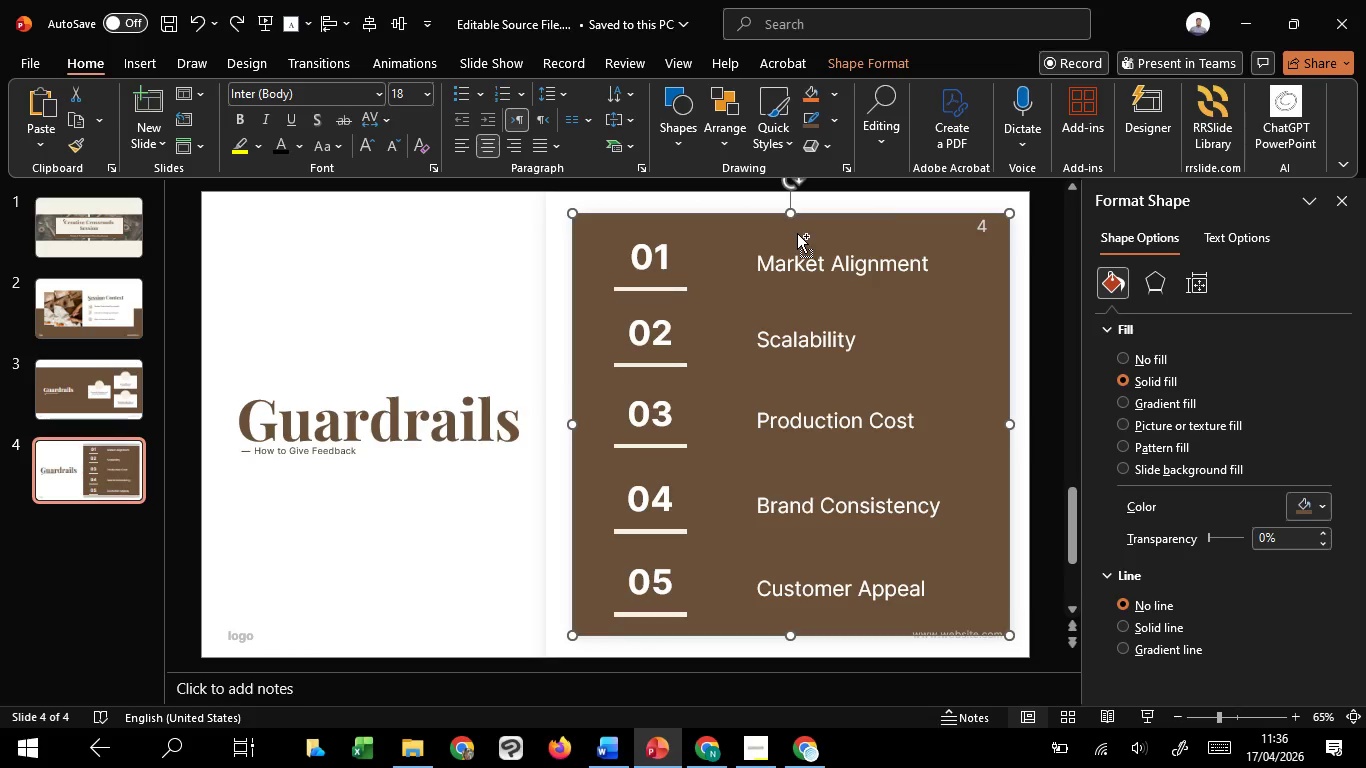 
hold_key(key=ShiftLeft, duration=1.52)
left_click_drag(start_coordinate=[790, 212], to_coordinate=[800, 208])
 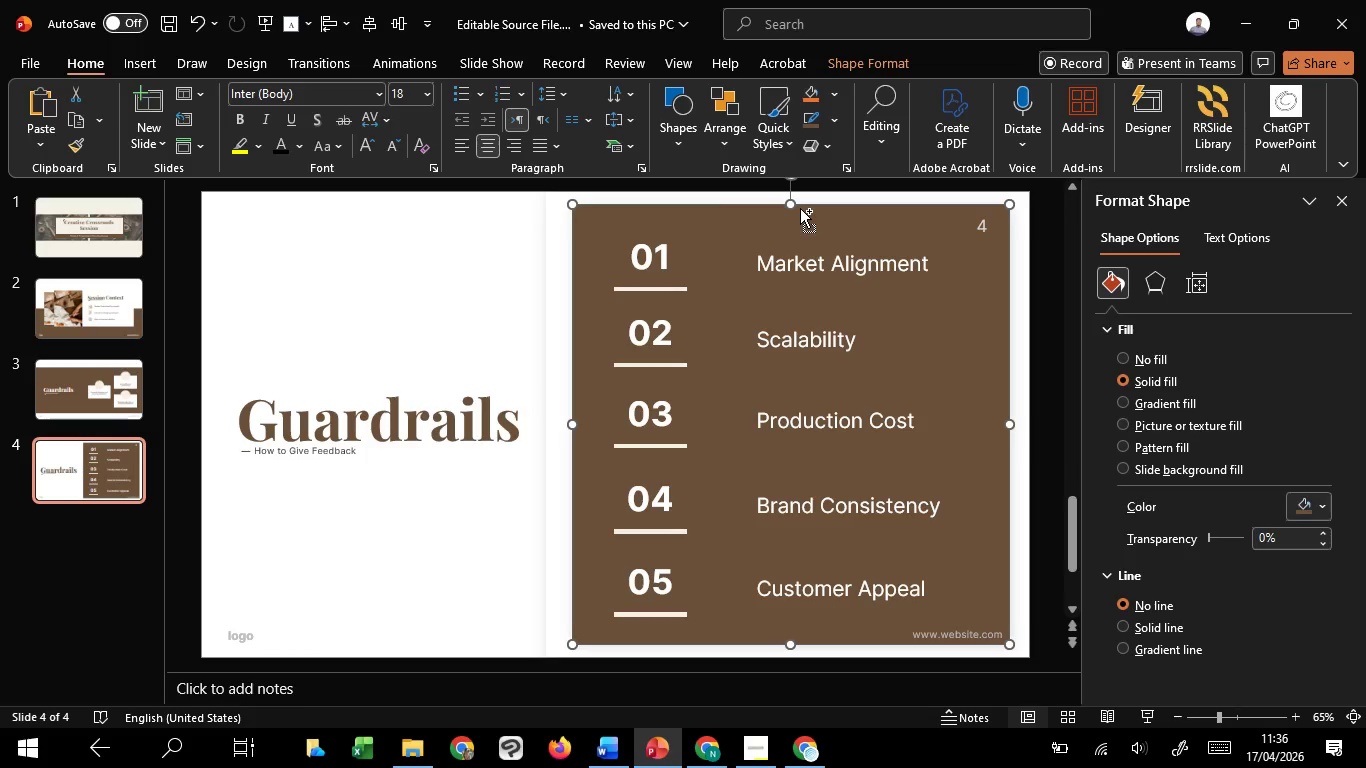 
hold_key(key=ShiftLeft, duration=1.5)
 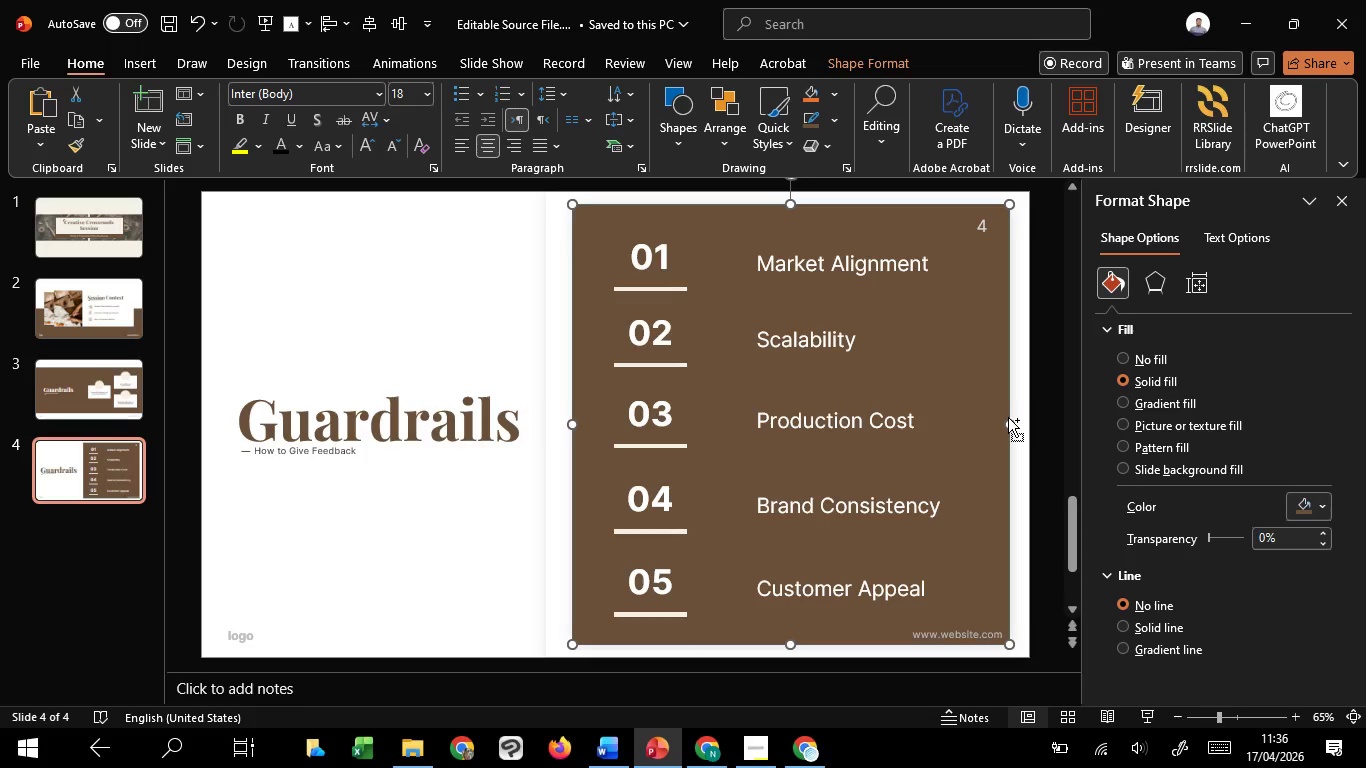 
hold_key(key=ShiftLeft, duration=1.51)
left_click_drag(start_coordinate=[1006, 424], to_coordinate=[1015, 423])
 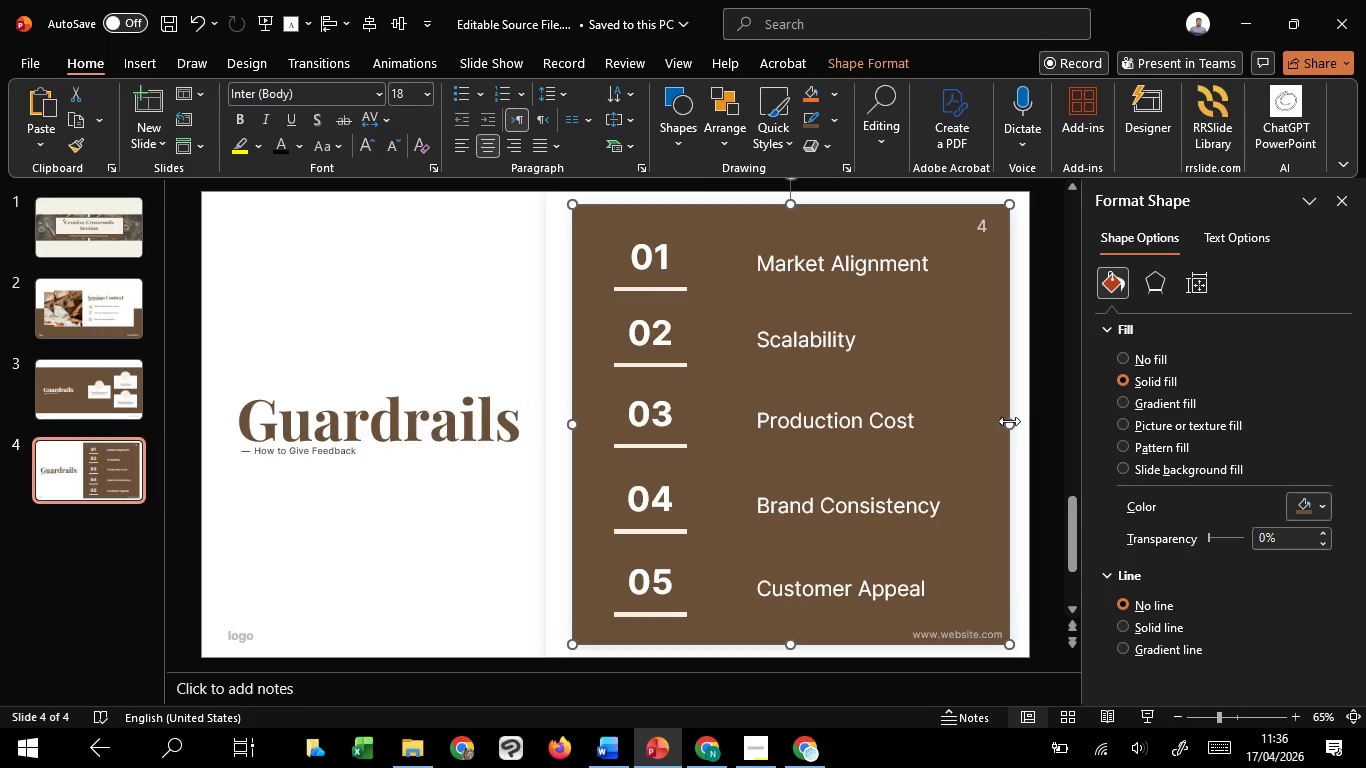 
hold_key(key=ShiftLeft, duration=1.5)
 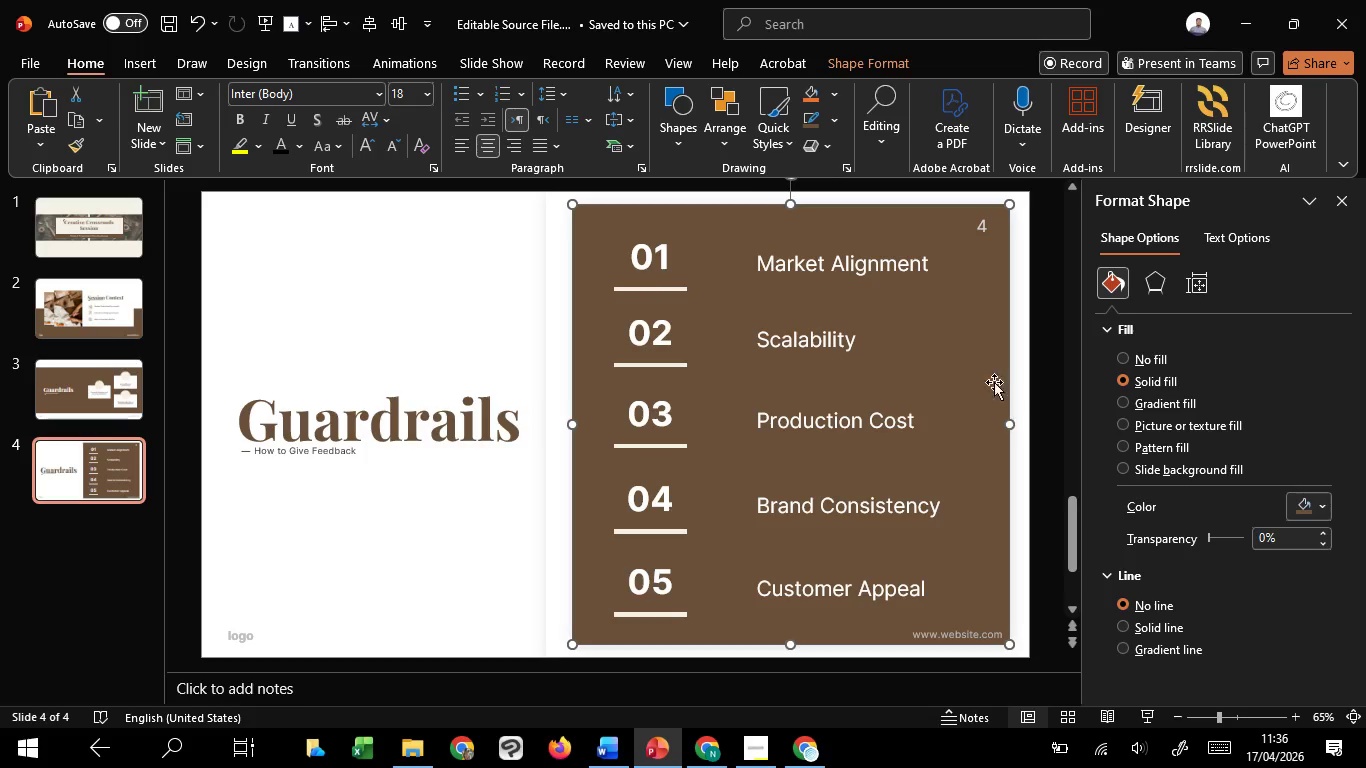 
key(Control+Shift+ShiftLeft)
 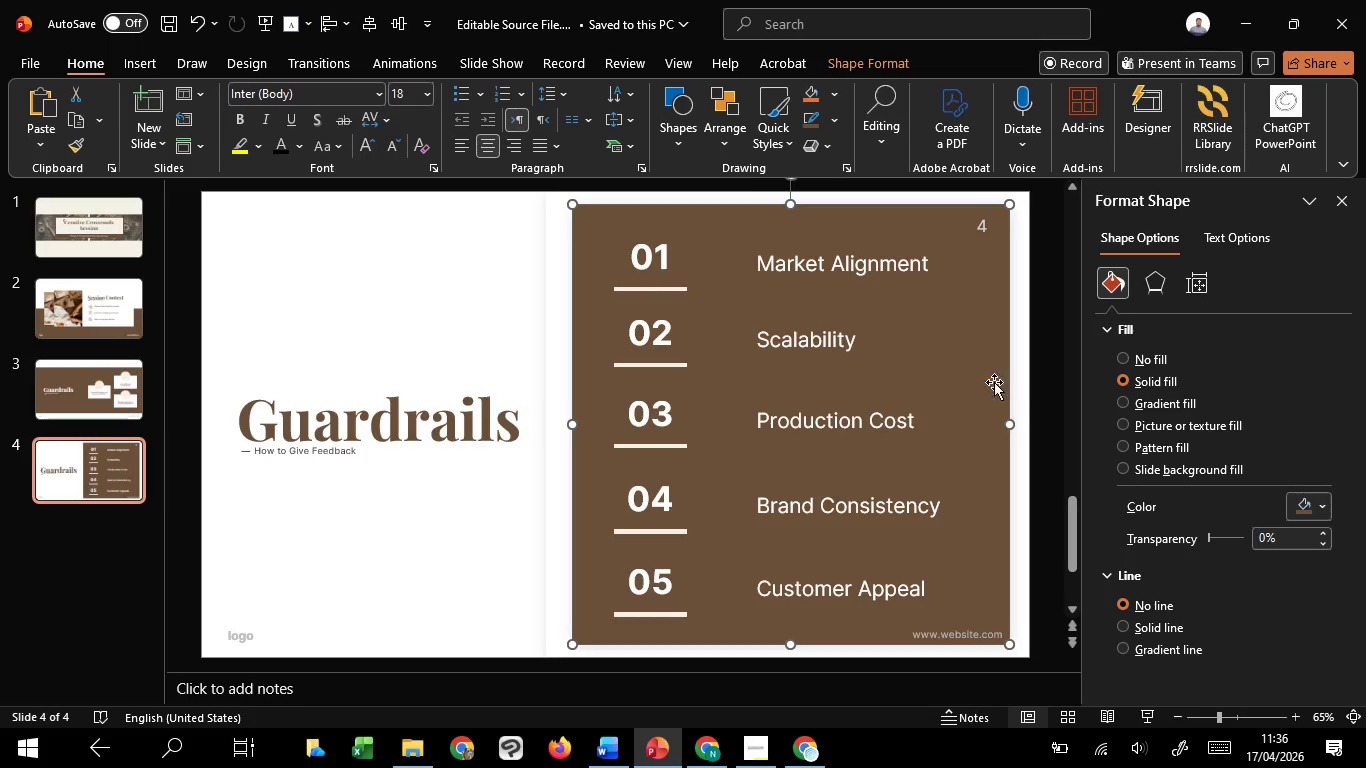 
key(Control+Shift+ShiftLeft)
 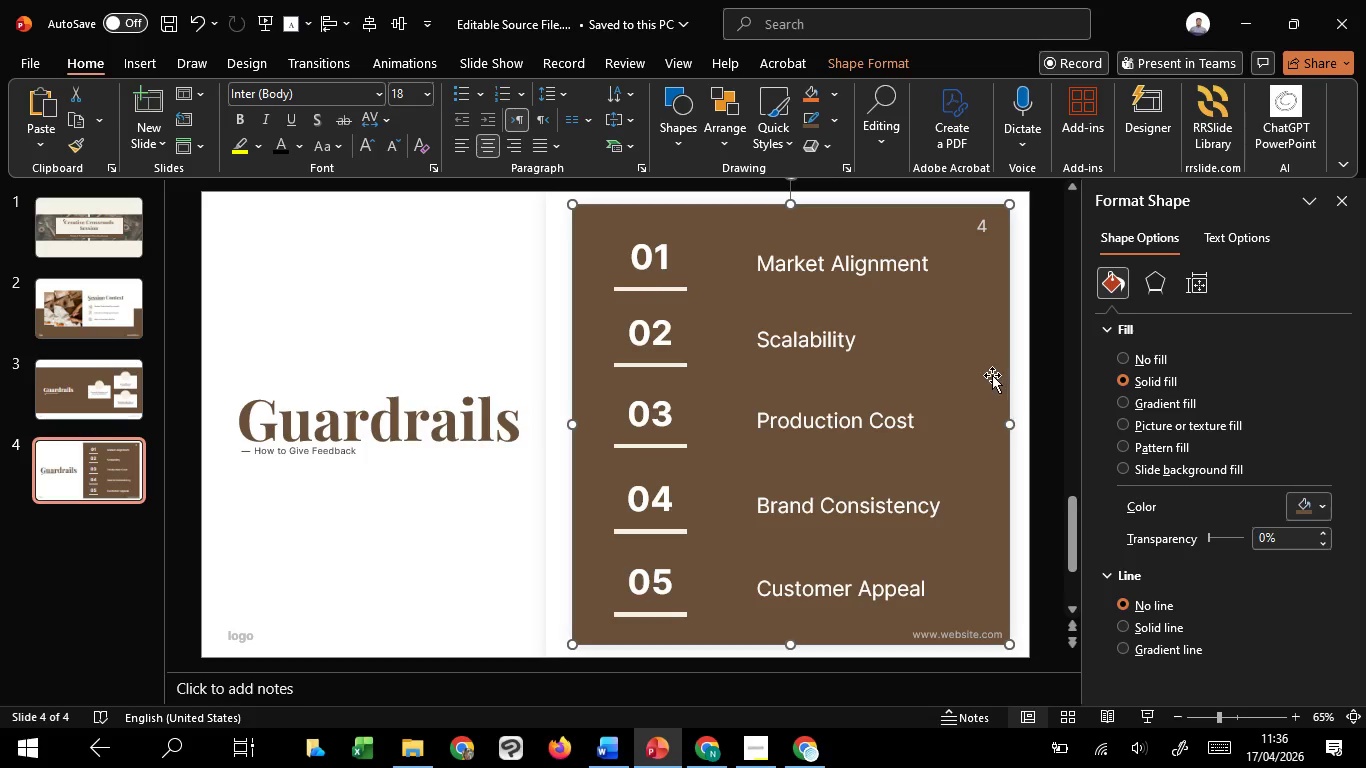 
key(Control+Shift+ShiftLeft)
 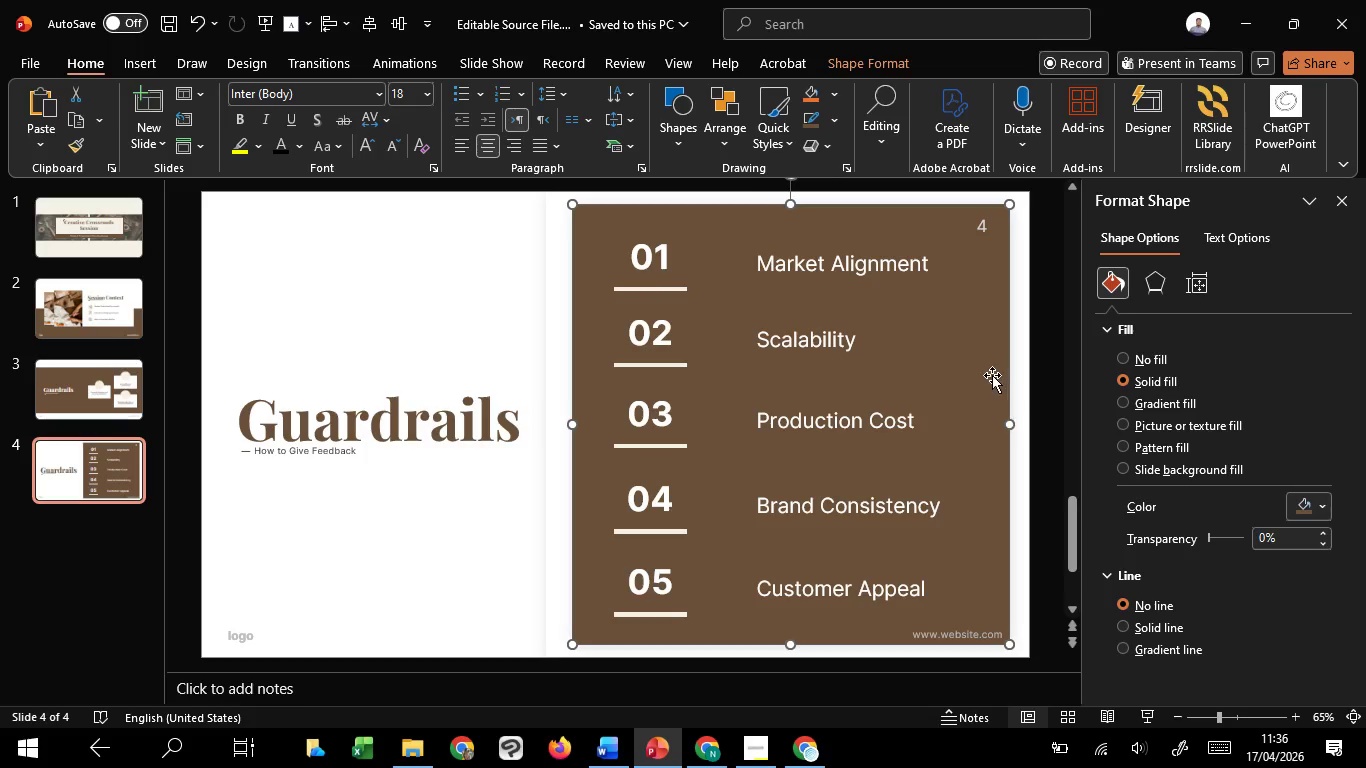 
key(Shift+ShiftLeft)
 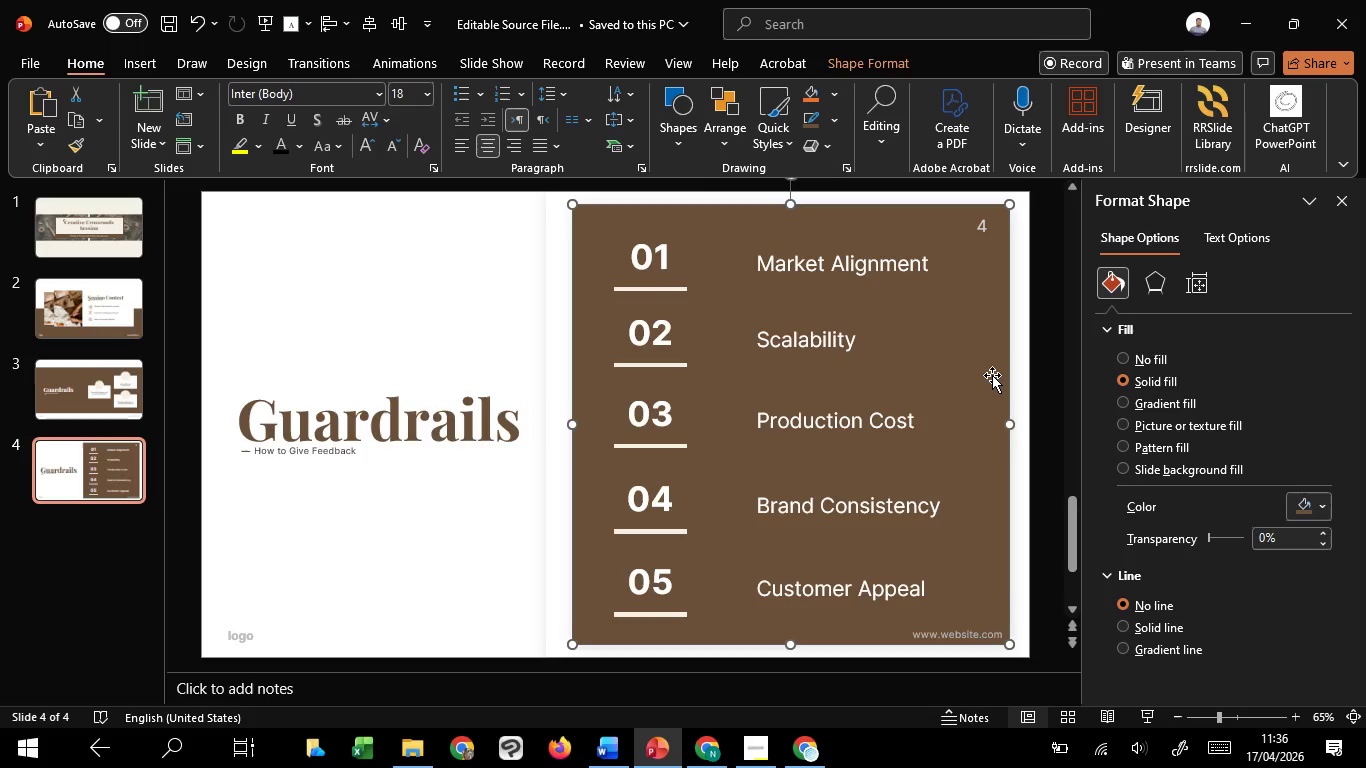 
key(Shift+ShiftLeft)
 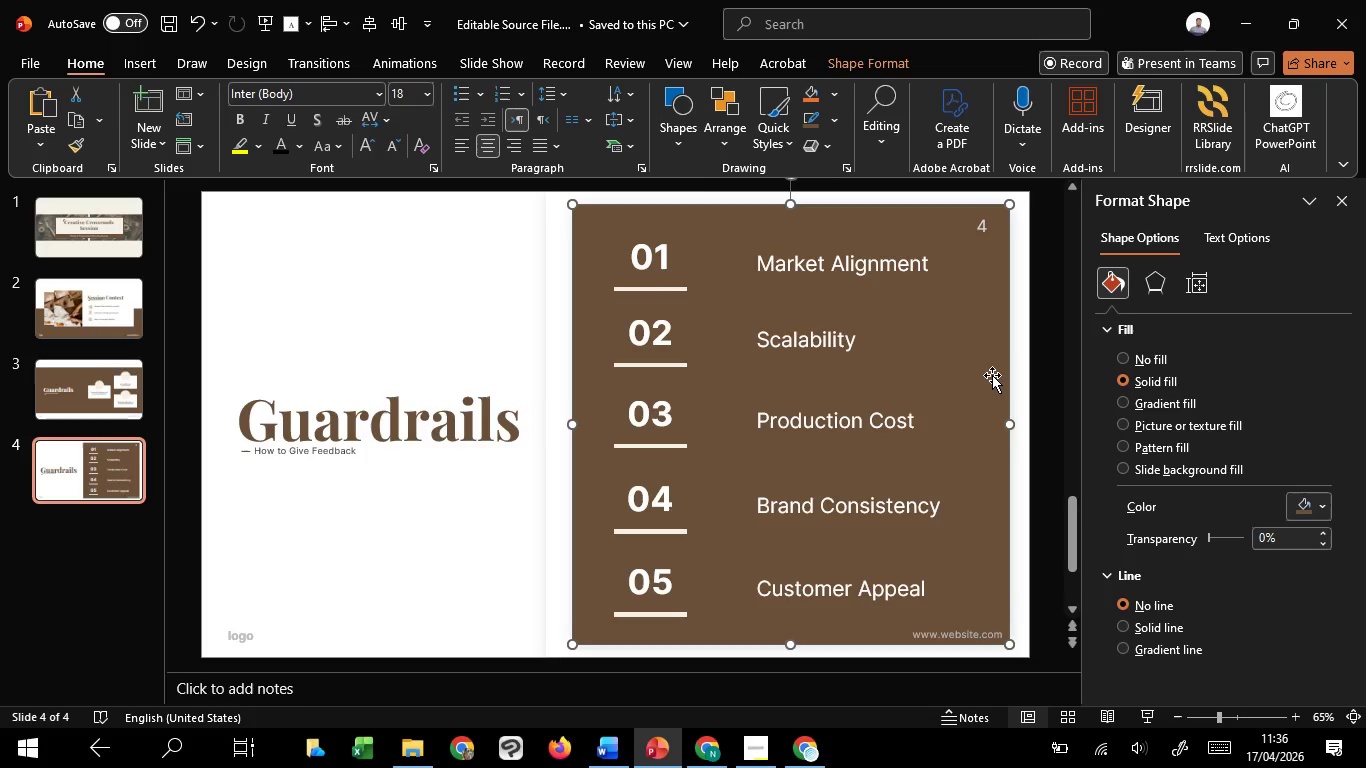 
key(Shift+ShiftLeft)
 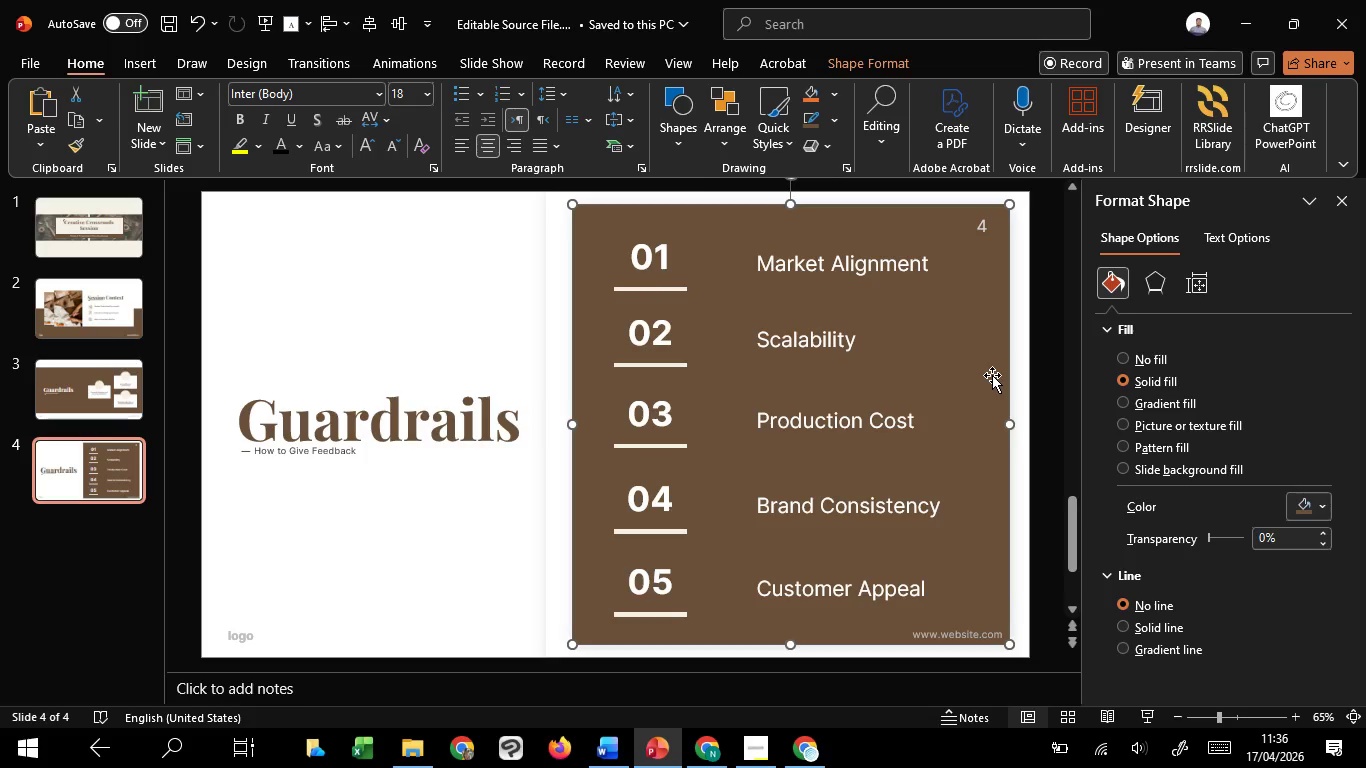 
key(Shift+ShiftLeft)
 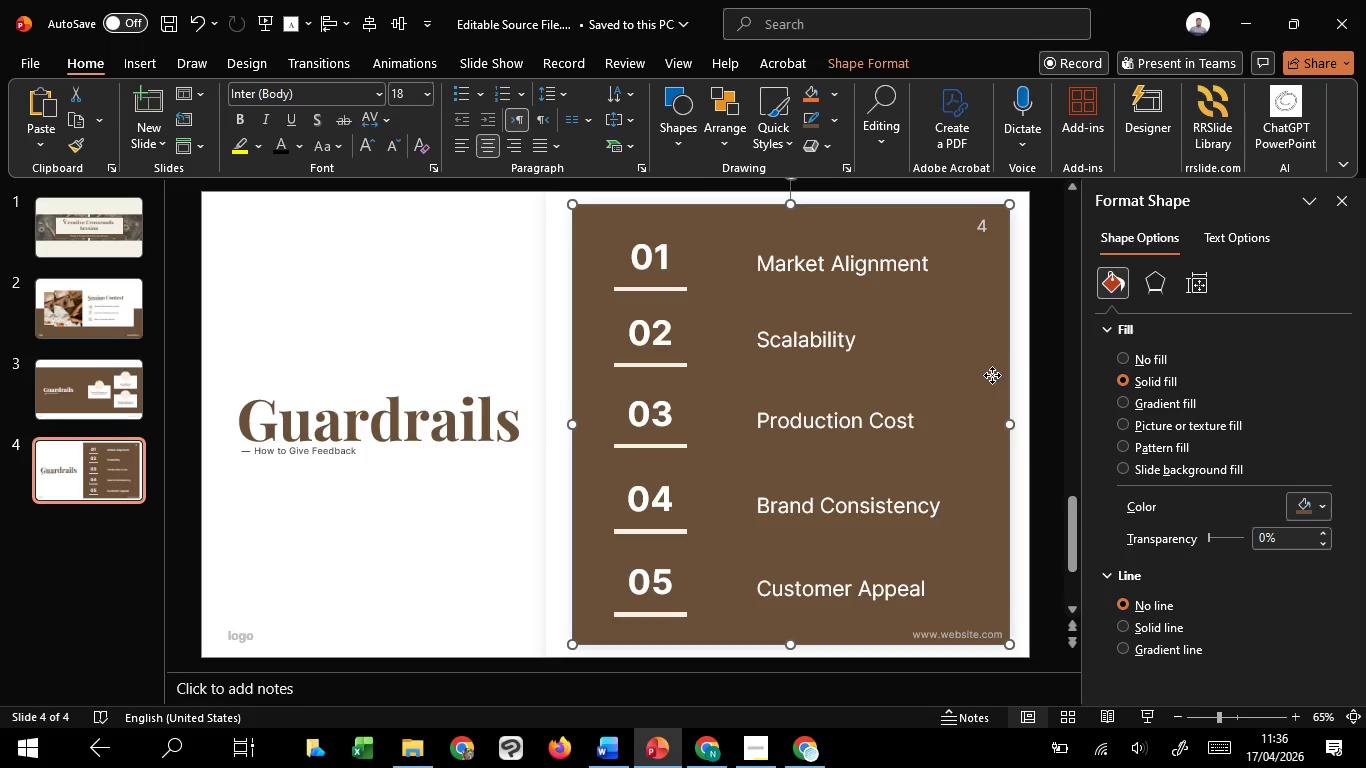 
hold_key(key=ShiftLeft, duration=1.5)
left_click_drag(start_coordinate=[992, 375], to_coordinate=[1004, 373])
 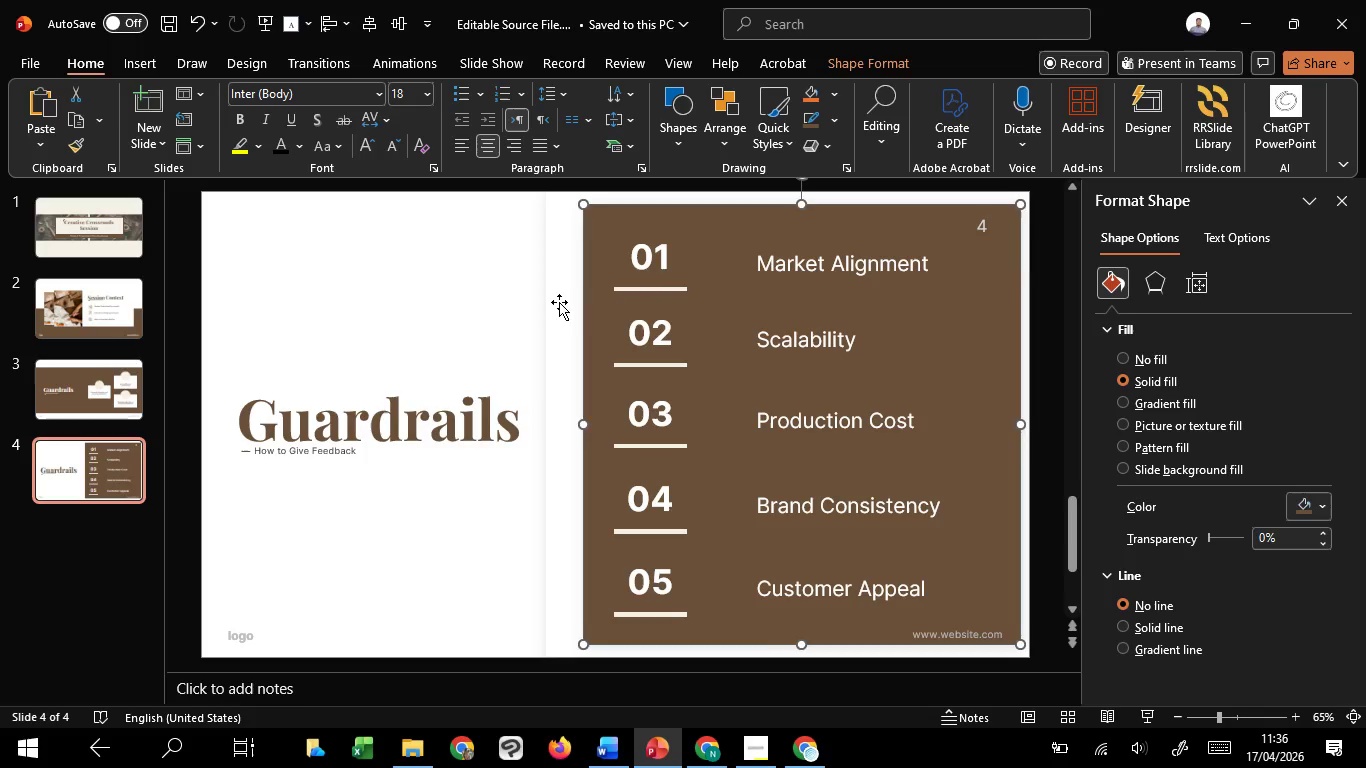 
key(Shift+ShiftLeft)
 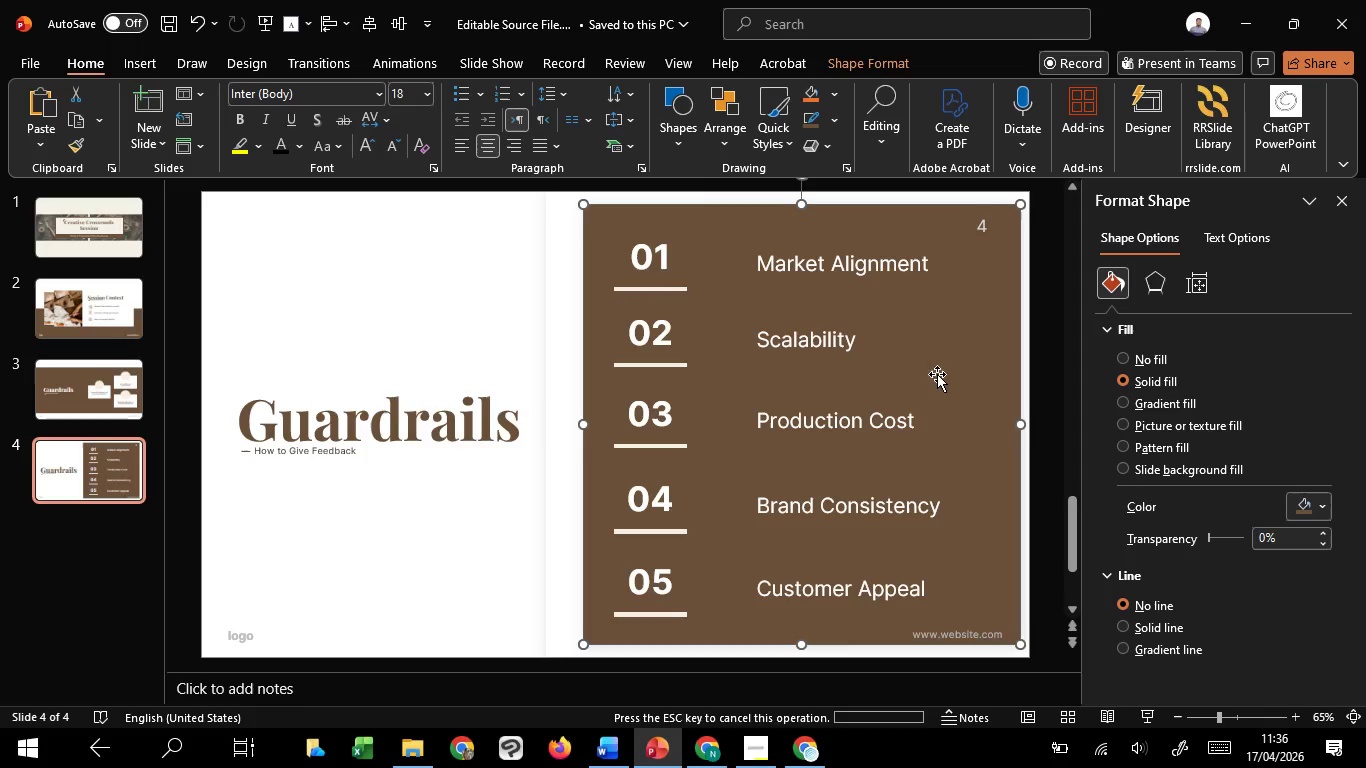 
key(Shift+ShiftLeft)
 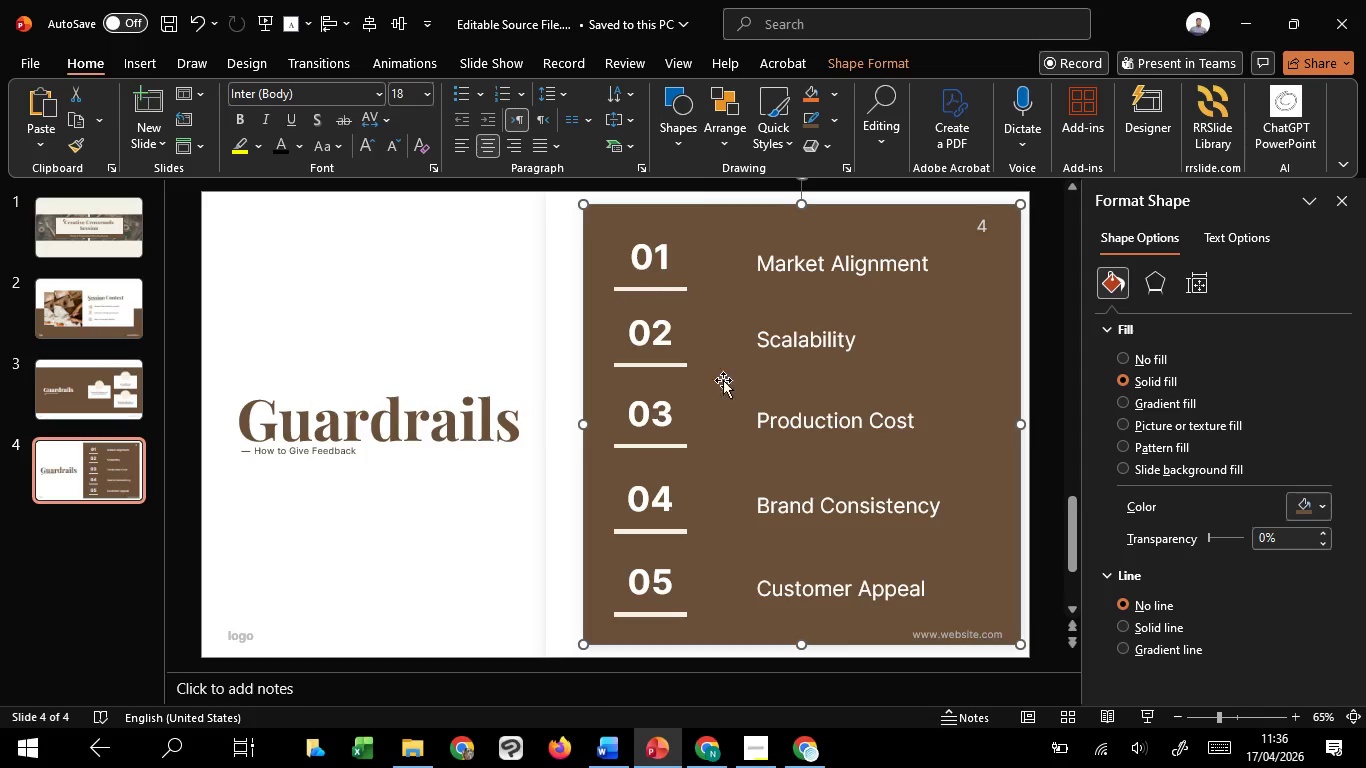 
key(Shift+ShiftLeft)
 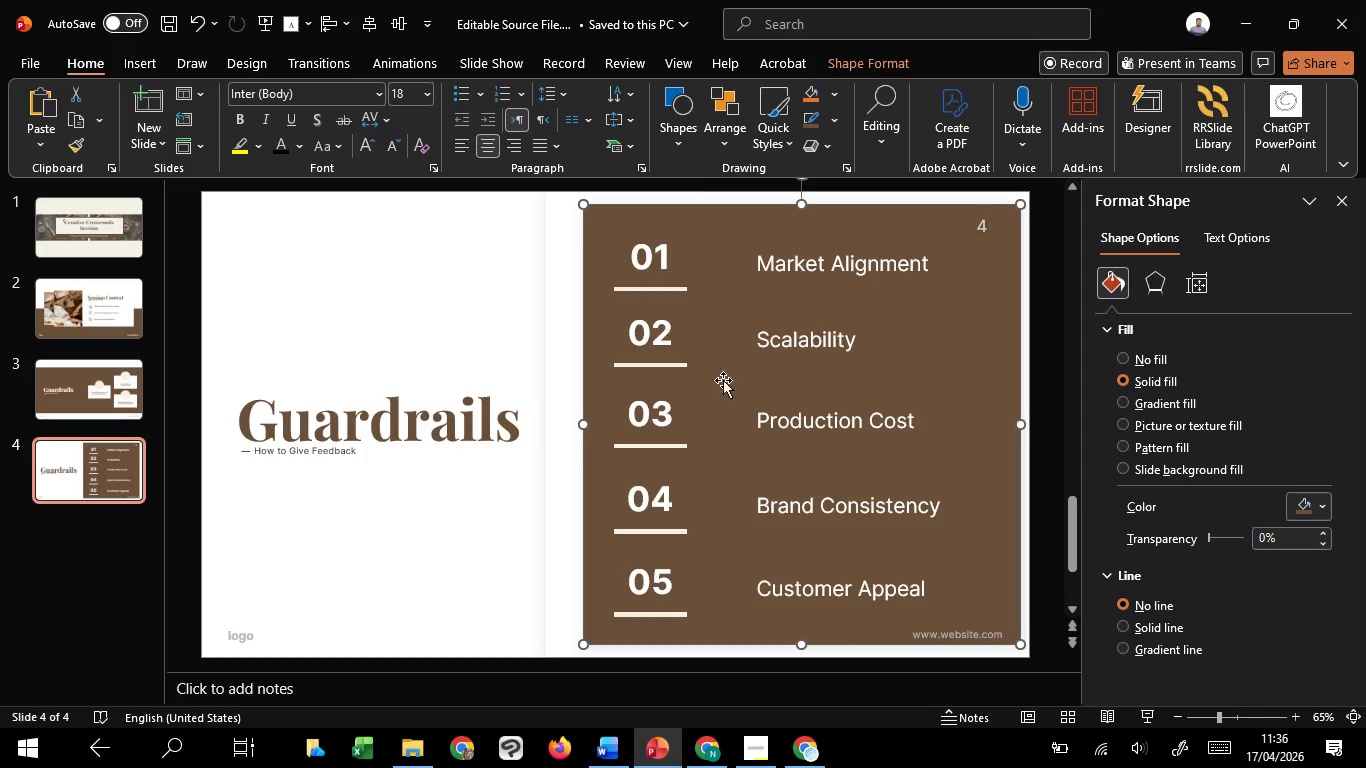 
key(Shift+ShiftLeft)
 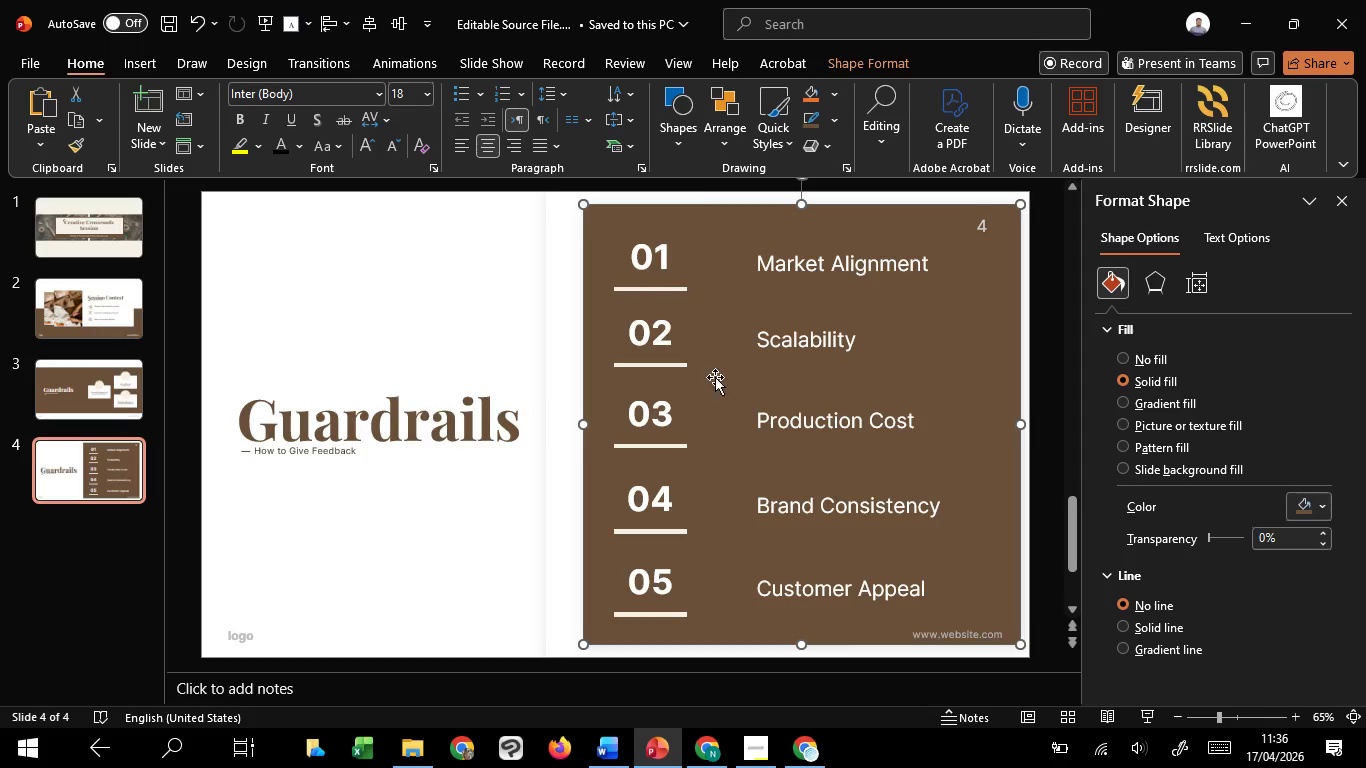 
key(Shift+ShiftLeft)
 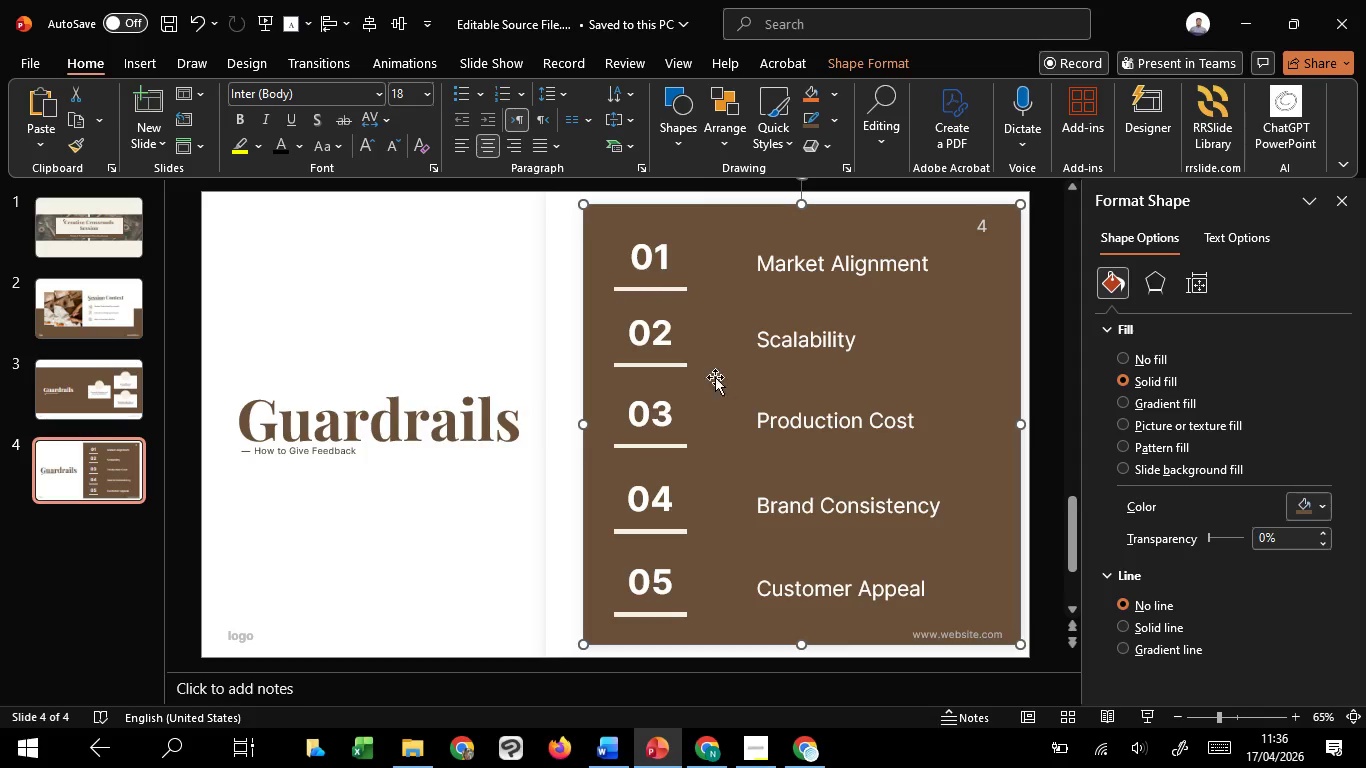 
key(Shift+ShiftLeft)
 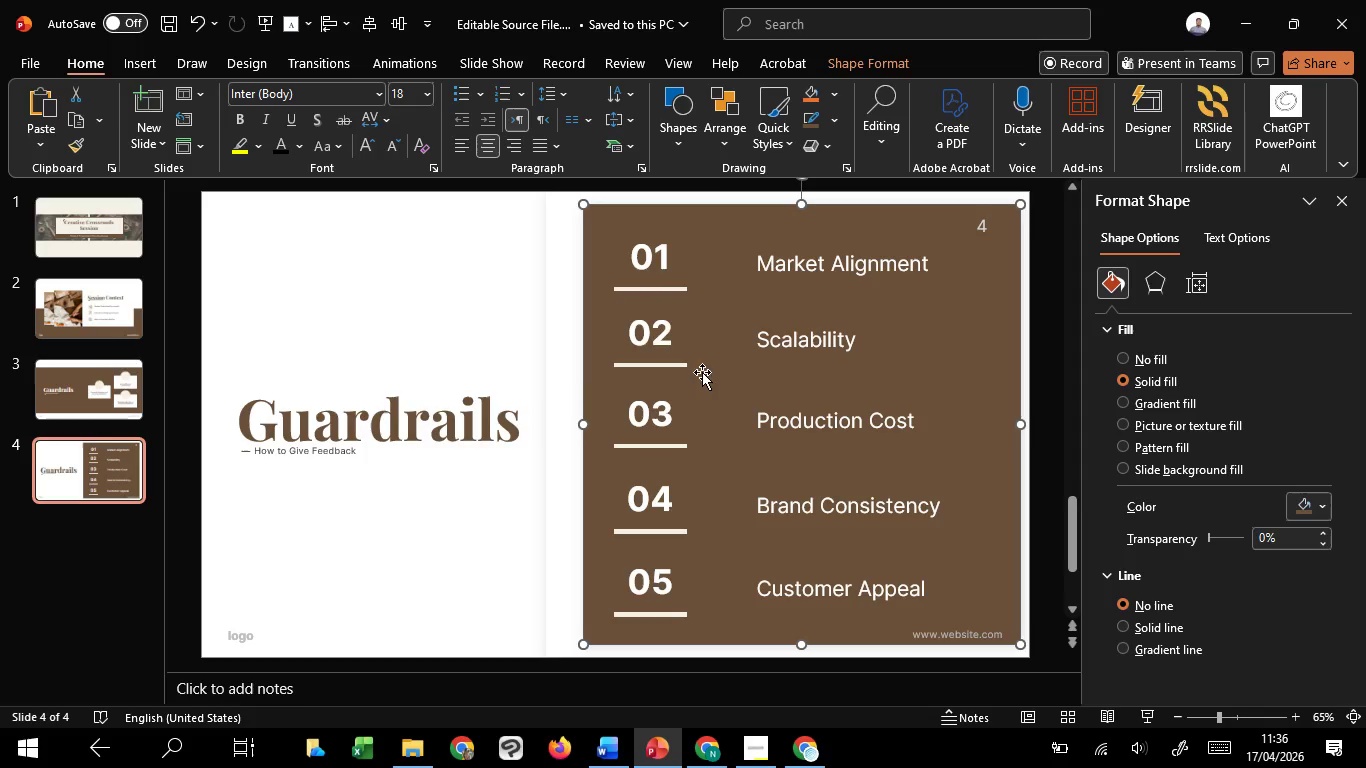 
key(Shift+ShiftLeft)
 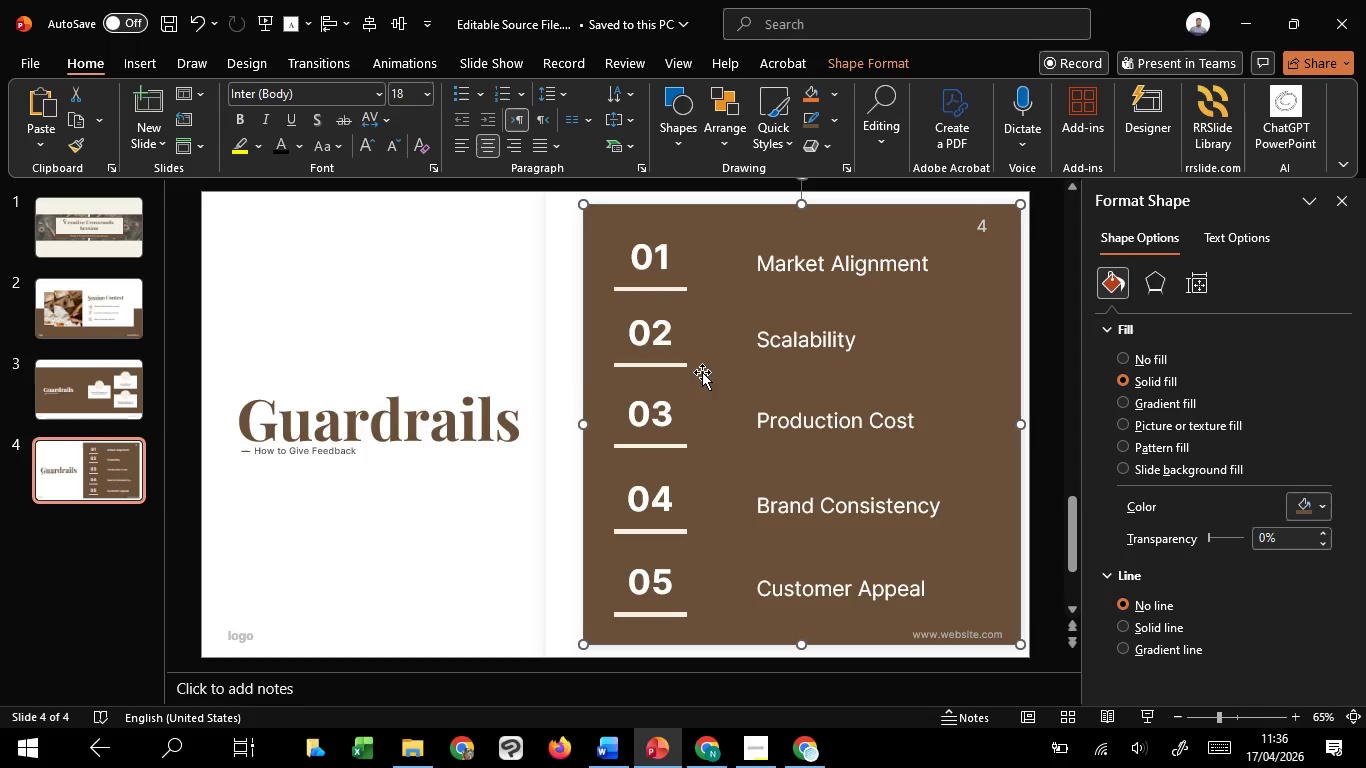 
key(Shift+ShiftLeft)
 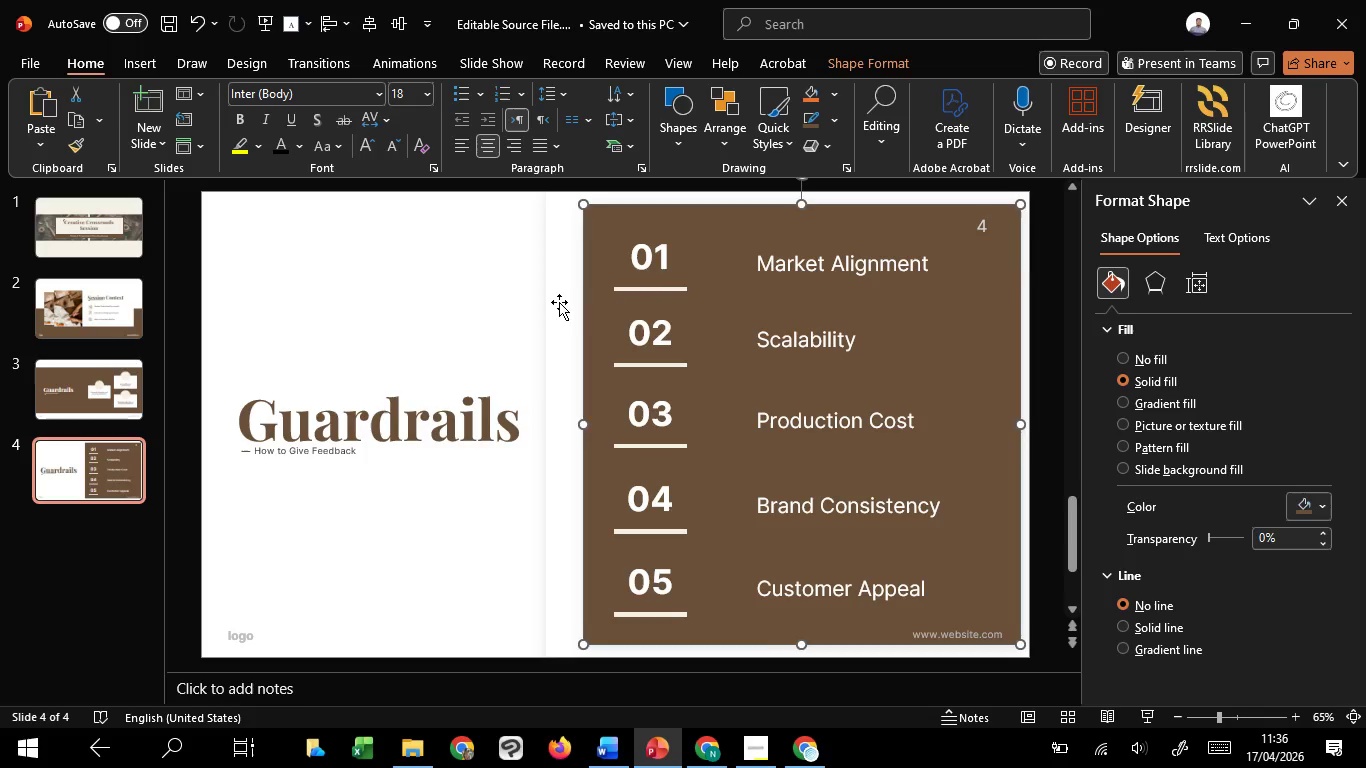 
left_click([559, 302])
 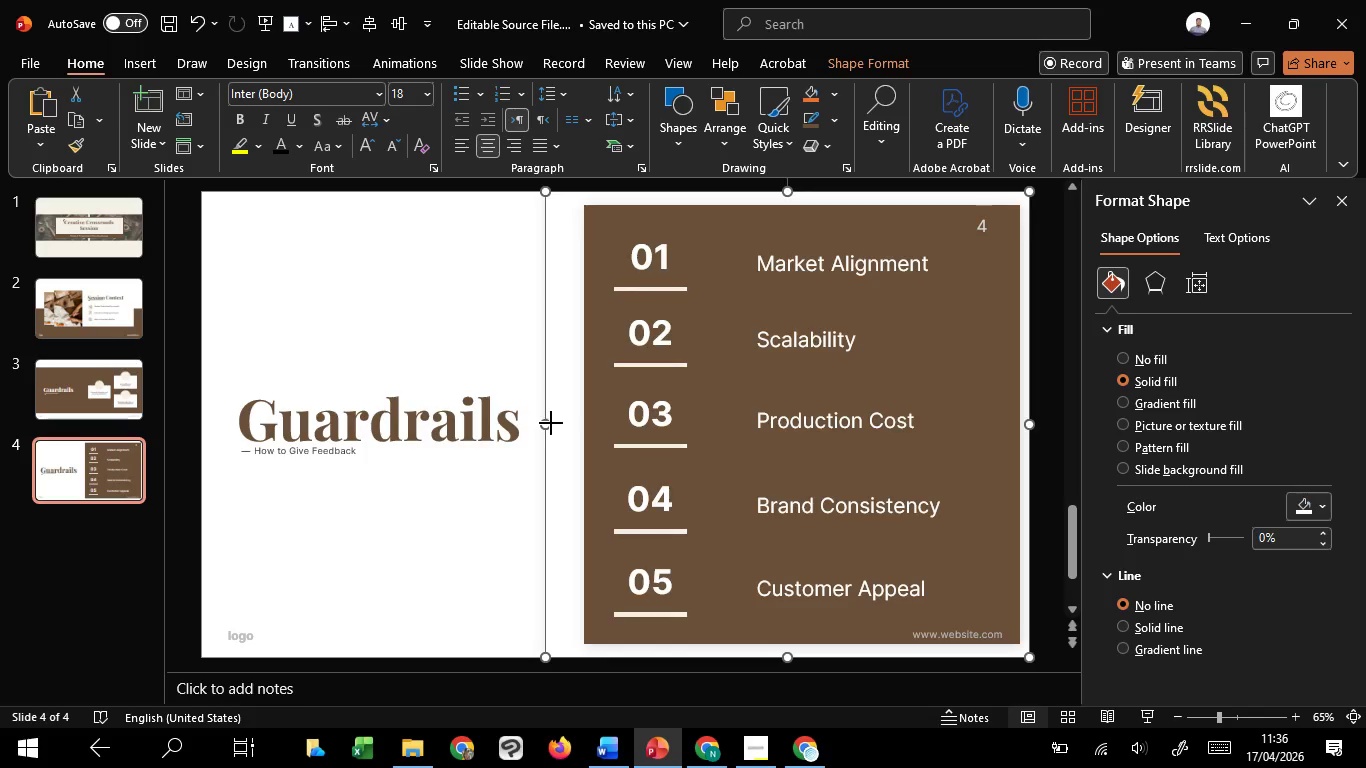 
left_click_drag(start_coordinate=[551, 423], to_coordinate=[566, 420])
 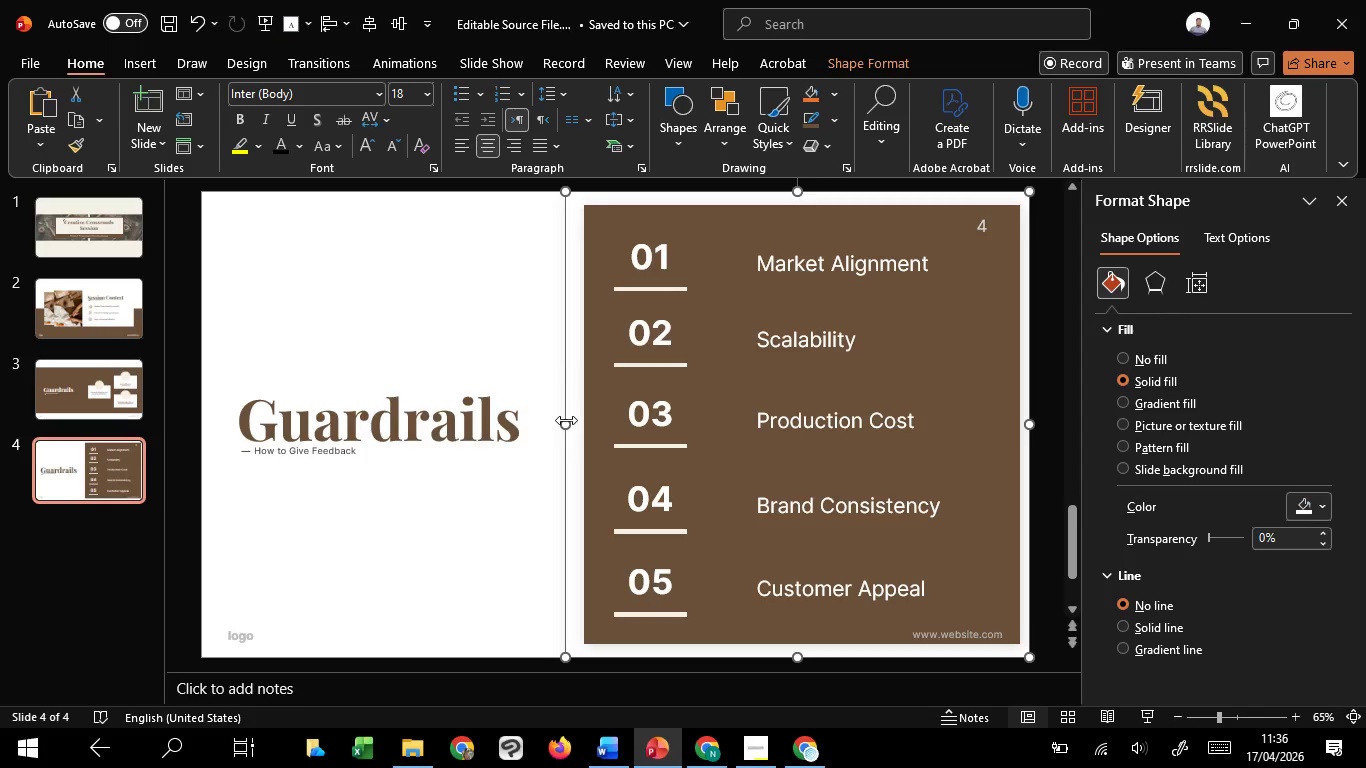 
left_click_drag(start_coordinate=[566, 420], to_coordinate=[576, 416])
 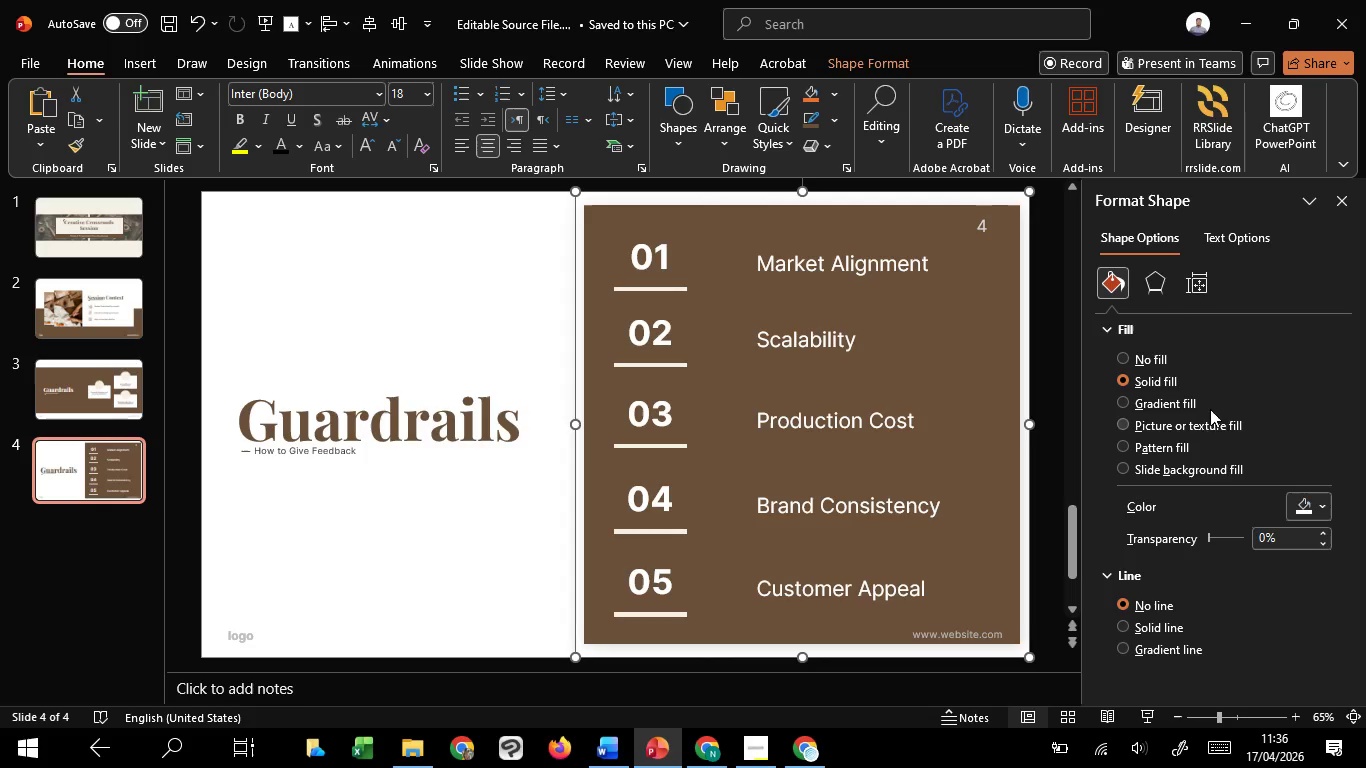 
left_click([1160, 276])
 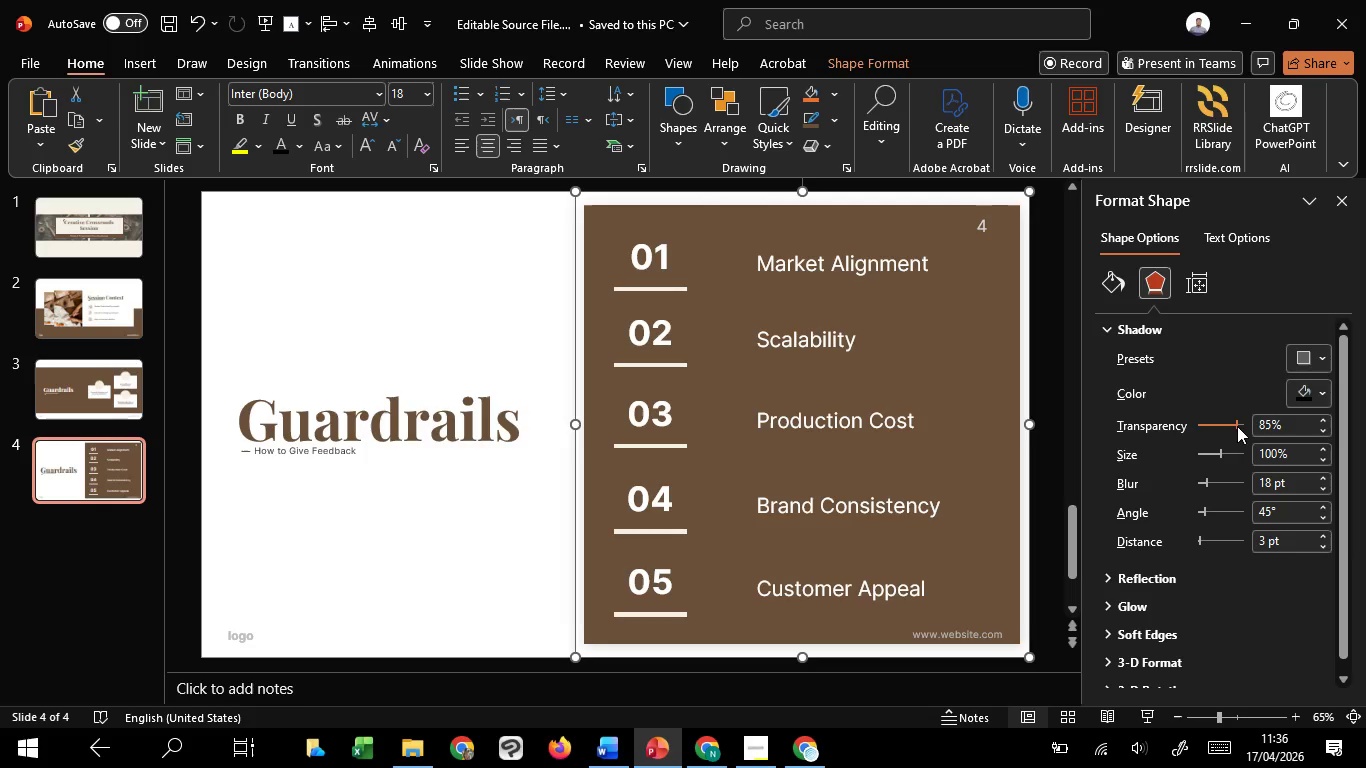 
scroll: coordinate [1237, 427], scroll_direction: up, amount: 13.0
 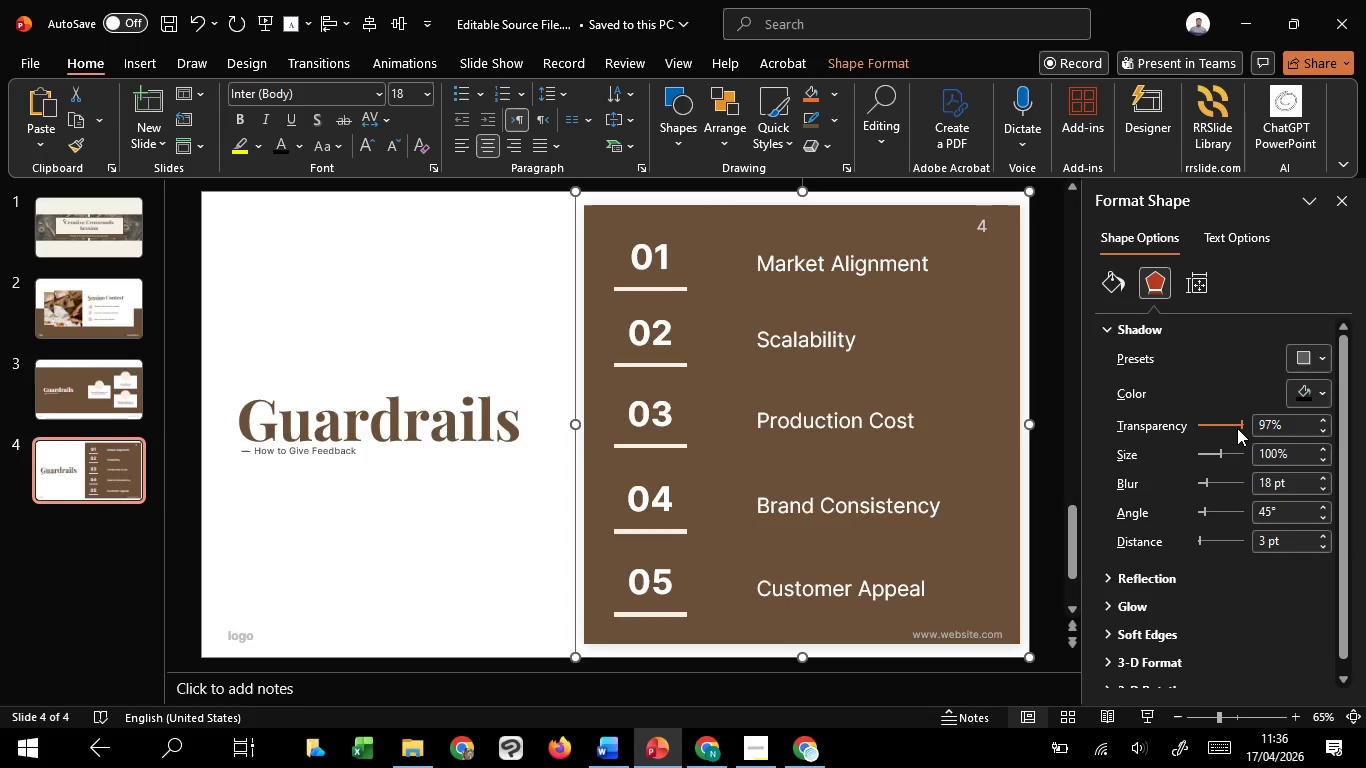 
scroll: coordinate [1237, 428], scroll_direction: down, amount: 1.0
 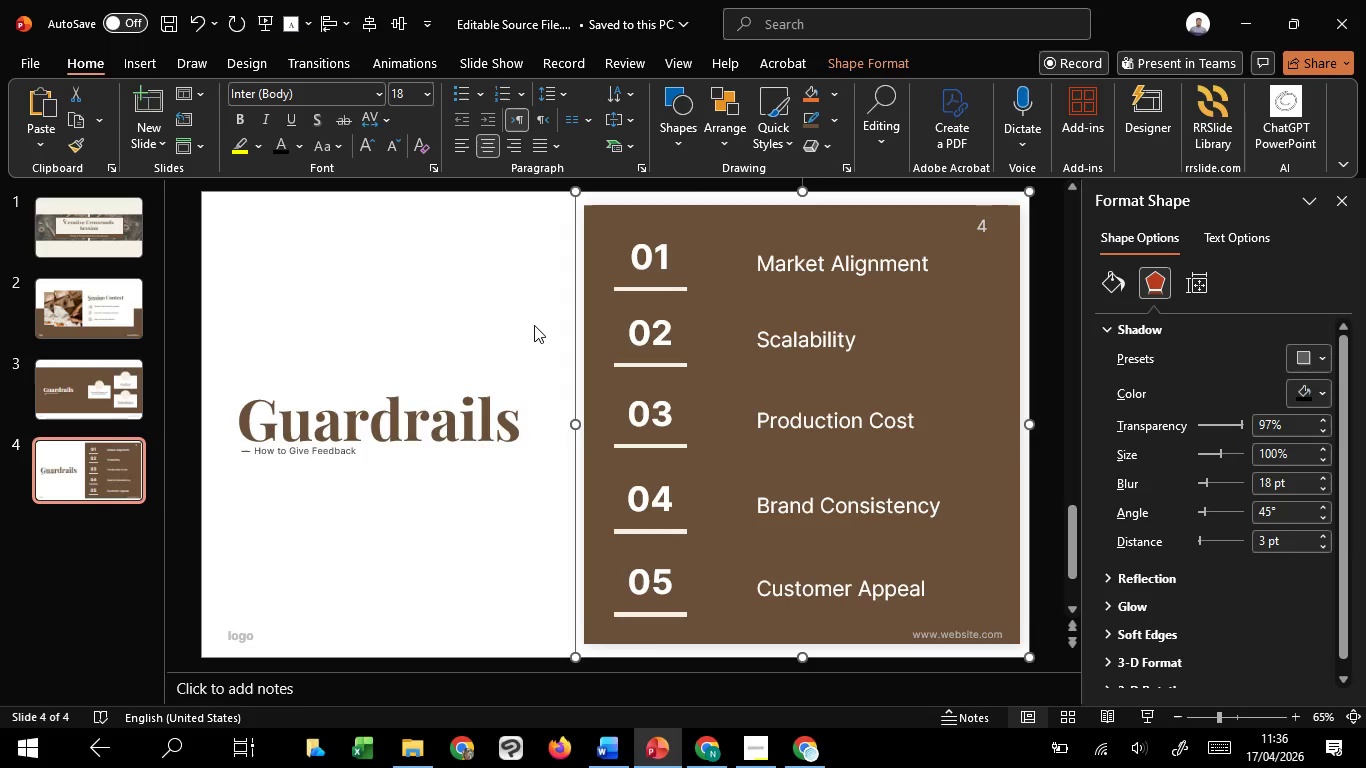 
left_click([532, 323])
 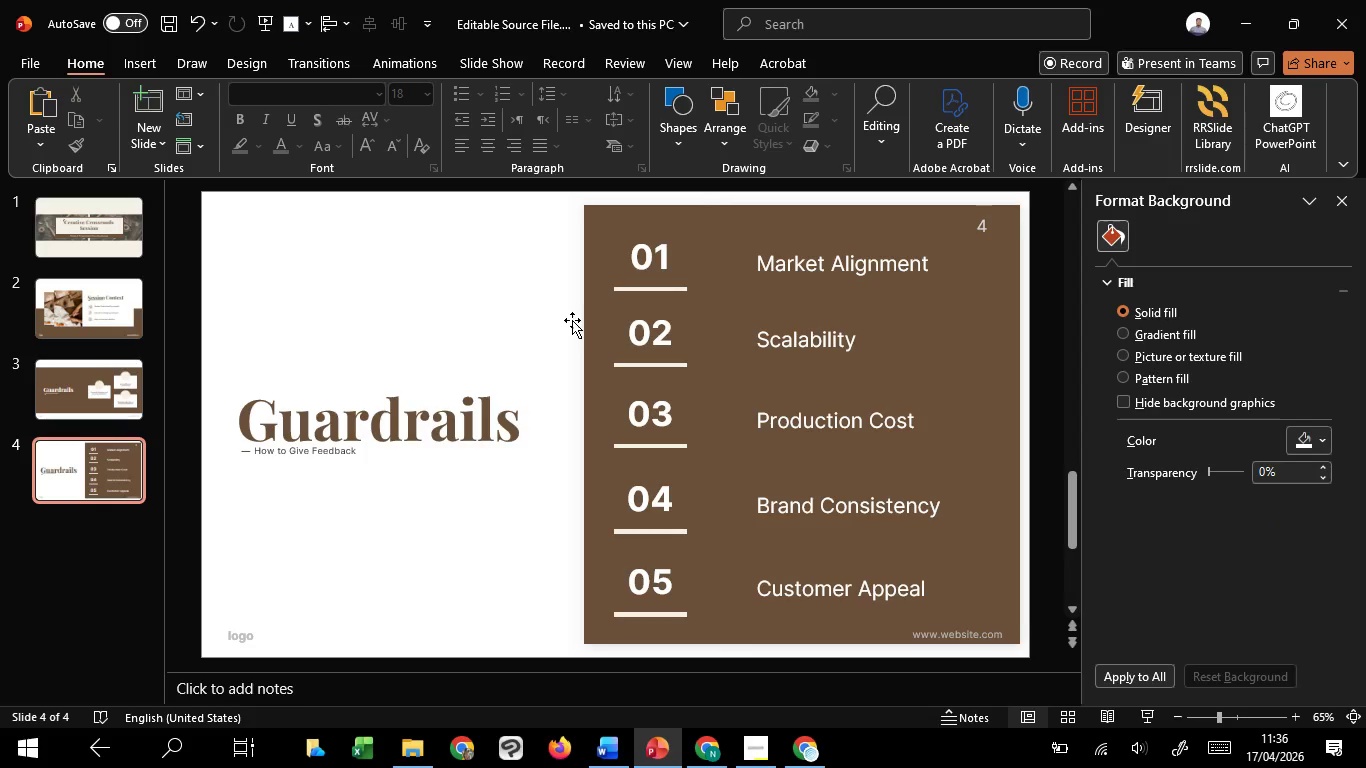 
left_click([572, 320])
 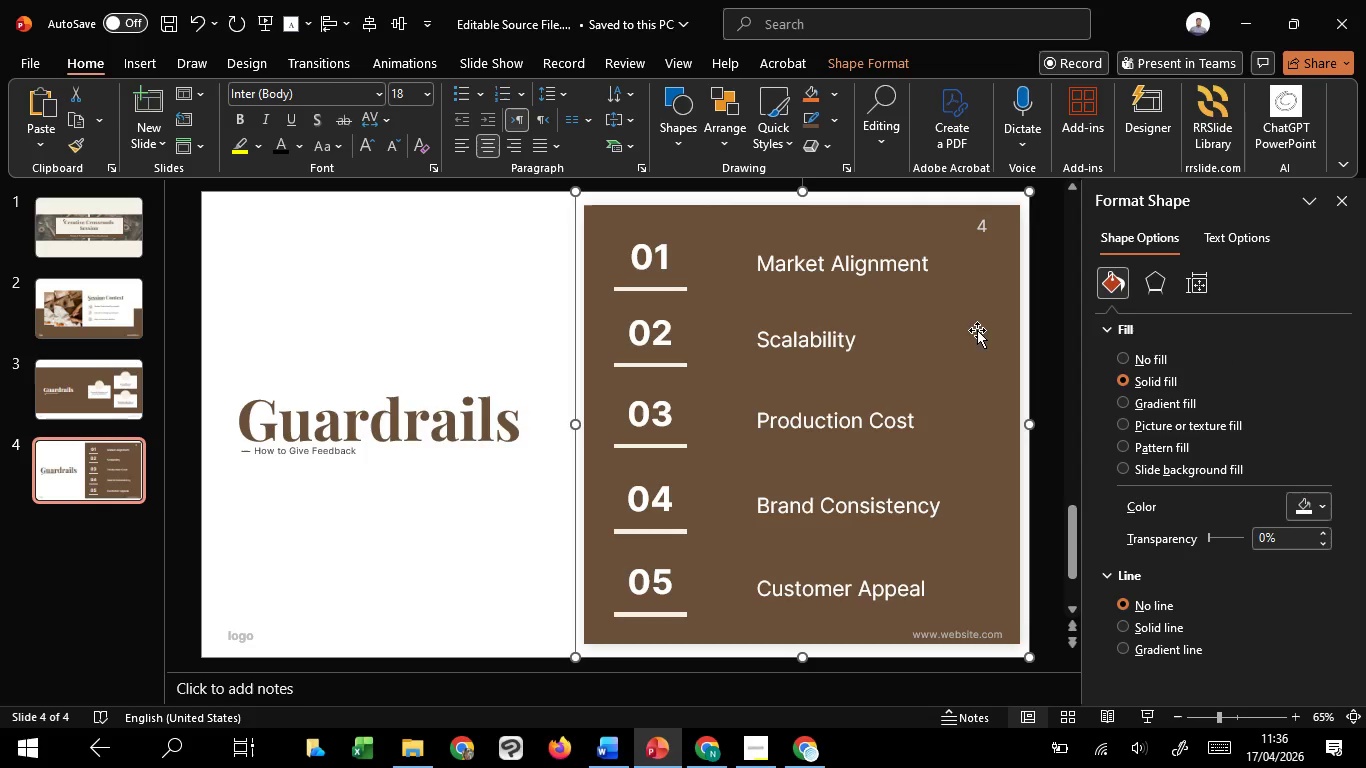 
hold_key(key=ControlLeft, duration=0.69)
 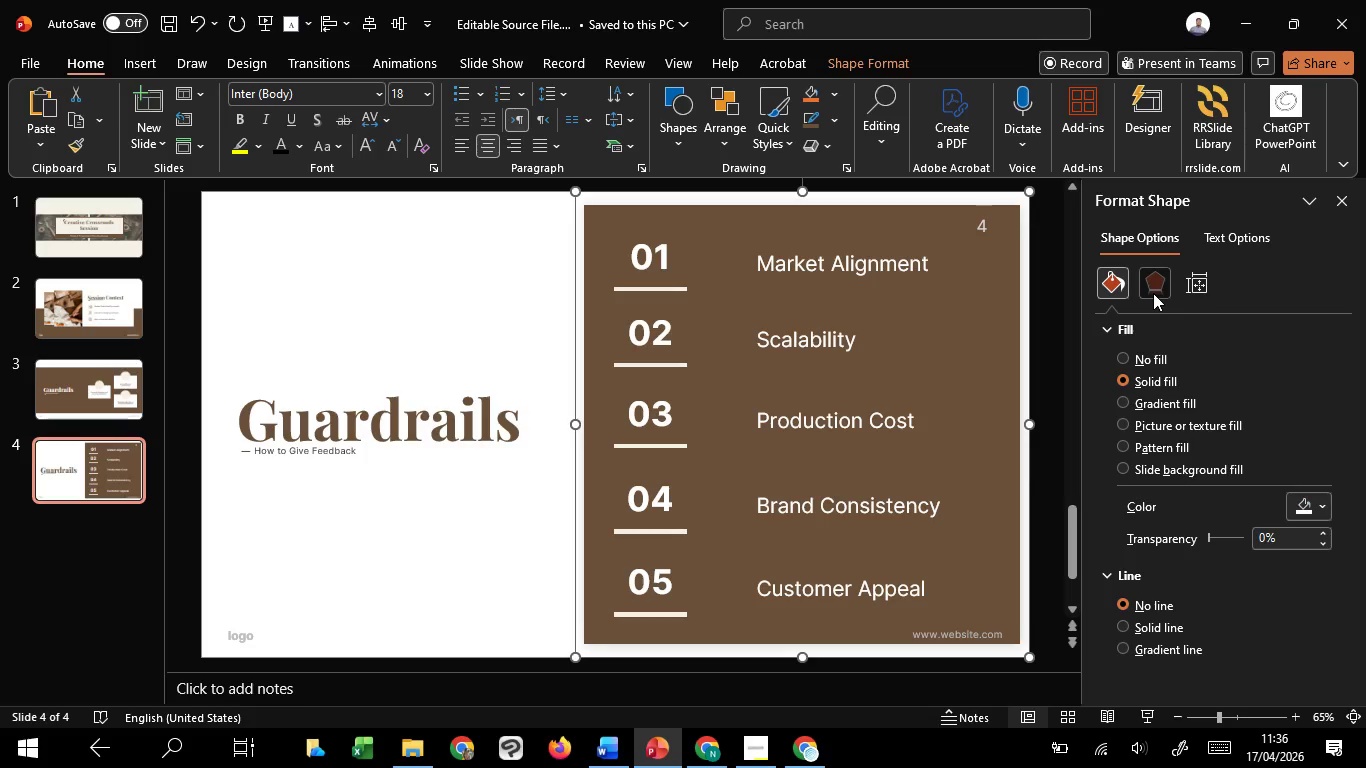 
left_click([1153, 293])
 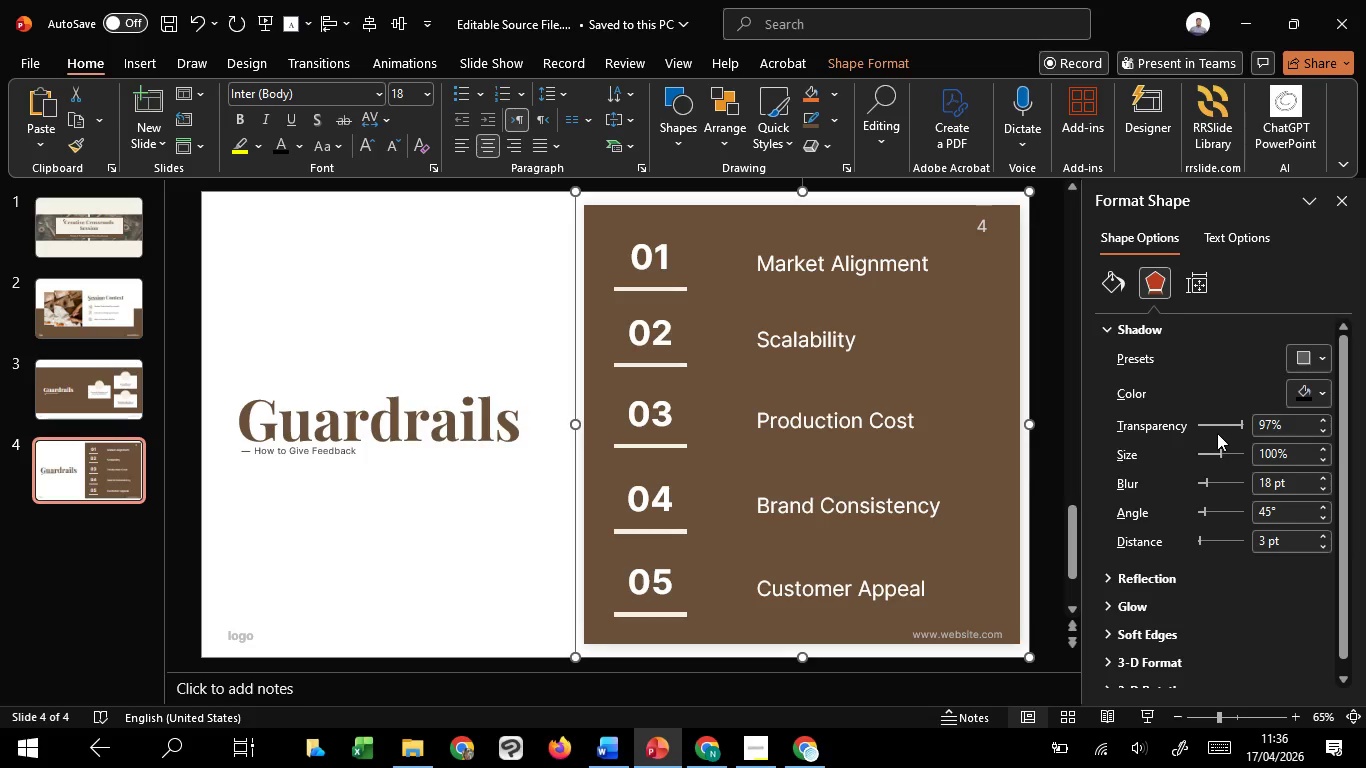 
scroll: coordinate [1218, 432], scroll_direction: down, amount: 19.0
 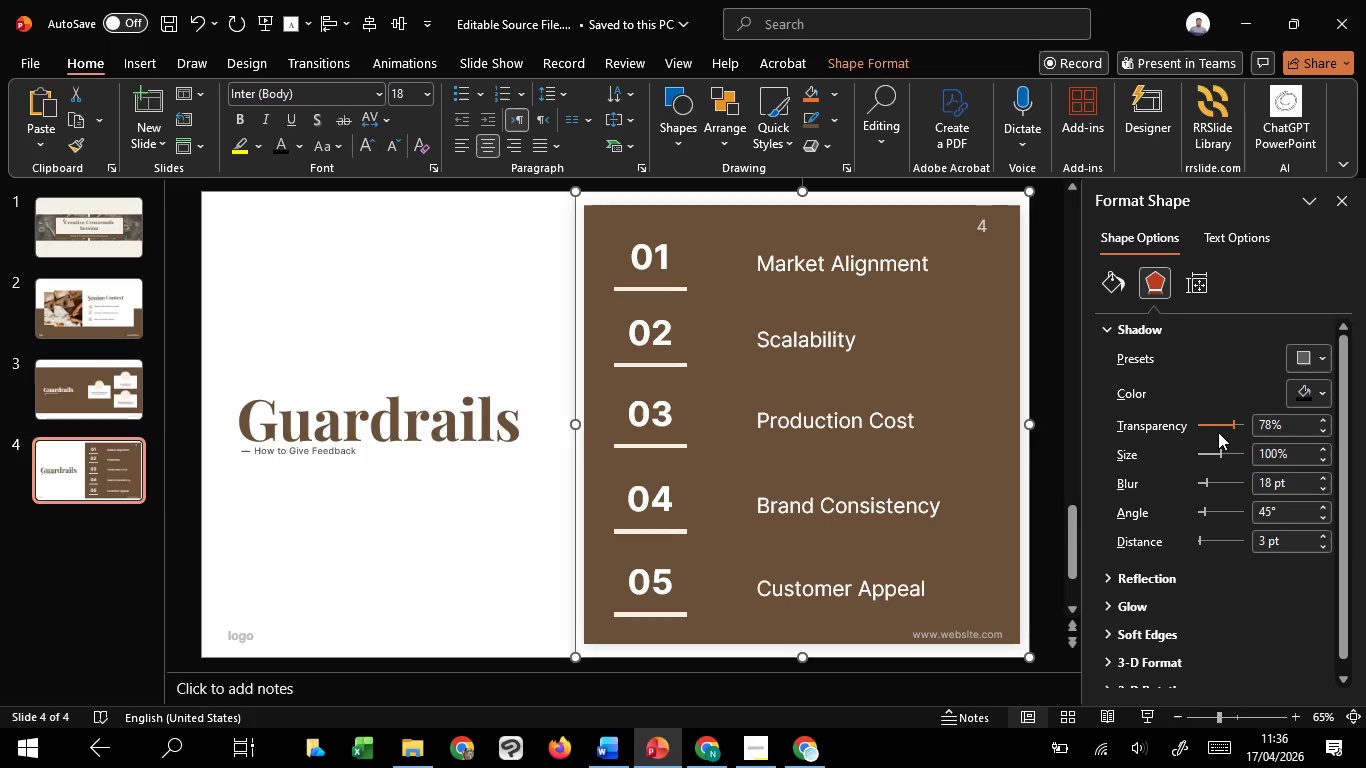 
scroll: coordinate [1218, 432], scroll_direction: up, amount: 1.0
 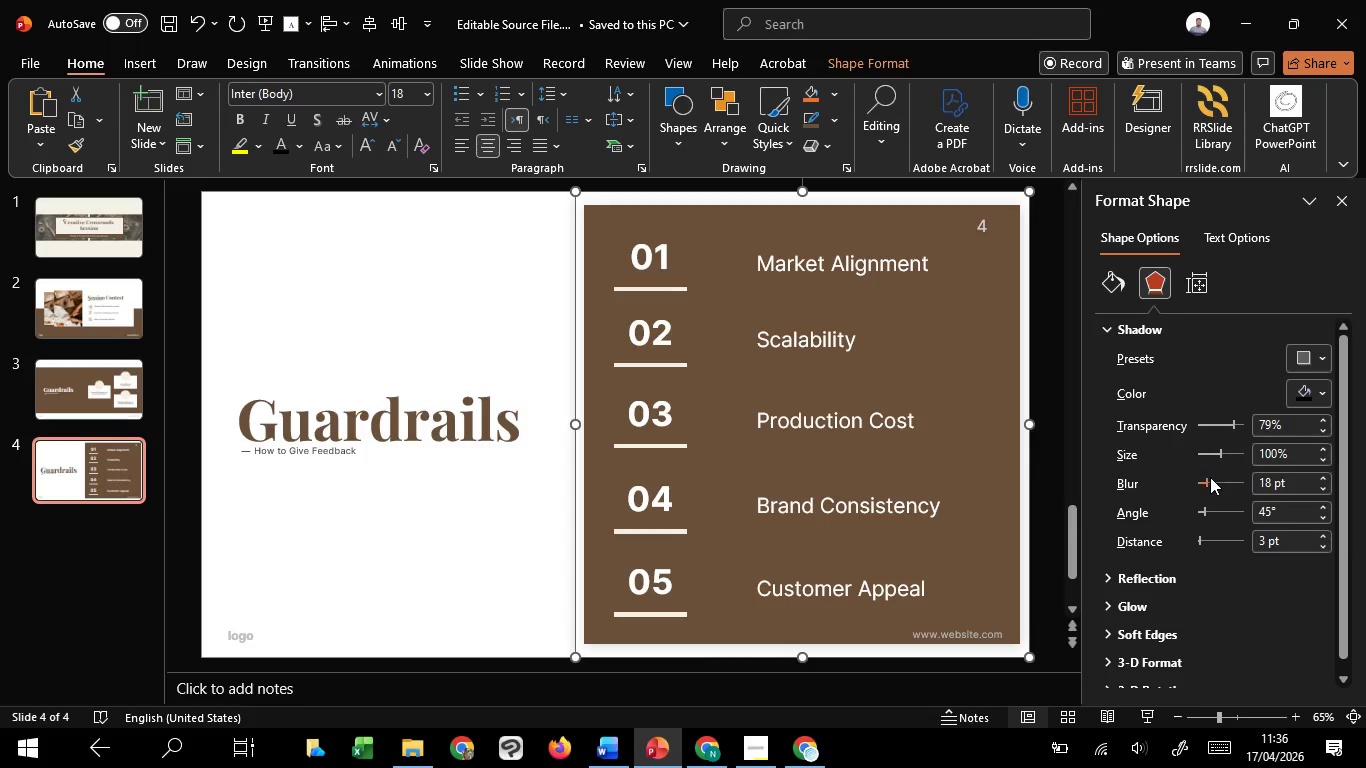 
scroll: coordinate [1209, 478], scroll_direction: down, amount: 8.0
 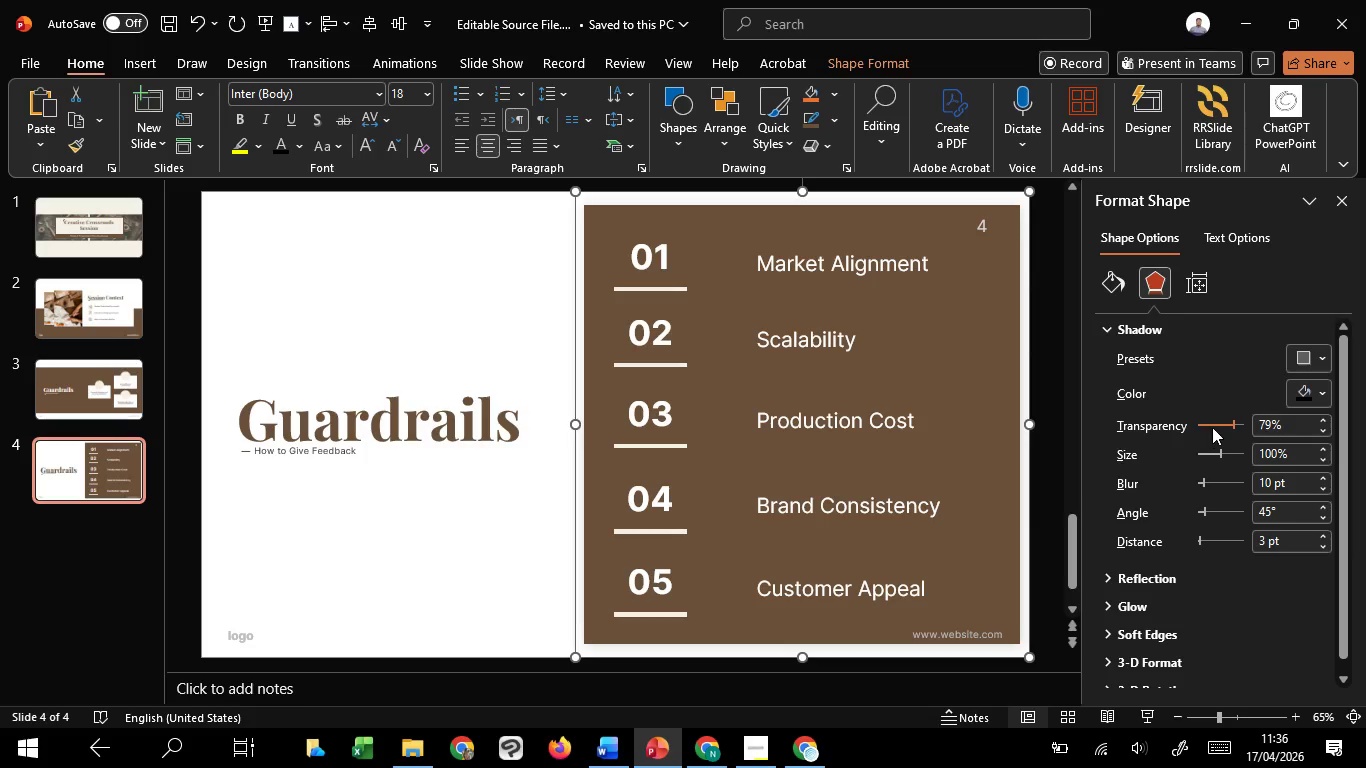 
scroll: coordinate [1213, 427], scroll_direction: up, amount: 2.0
 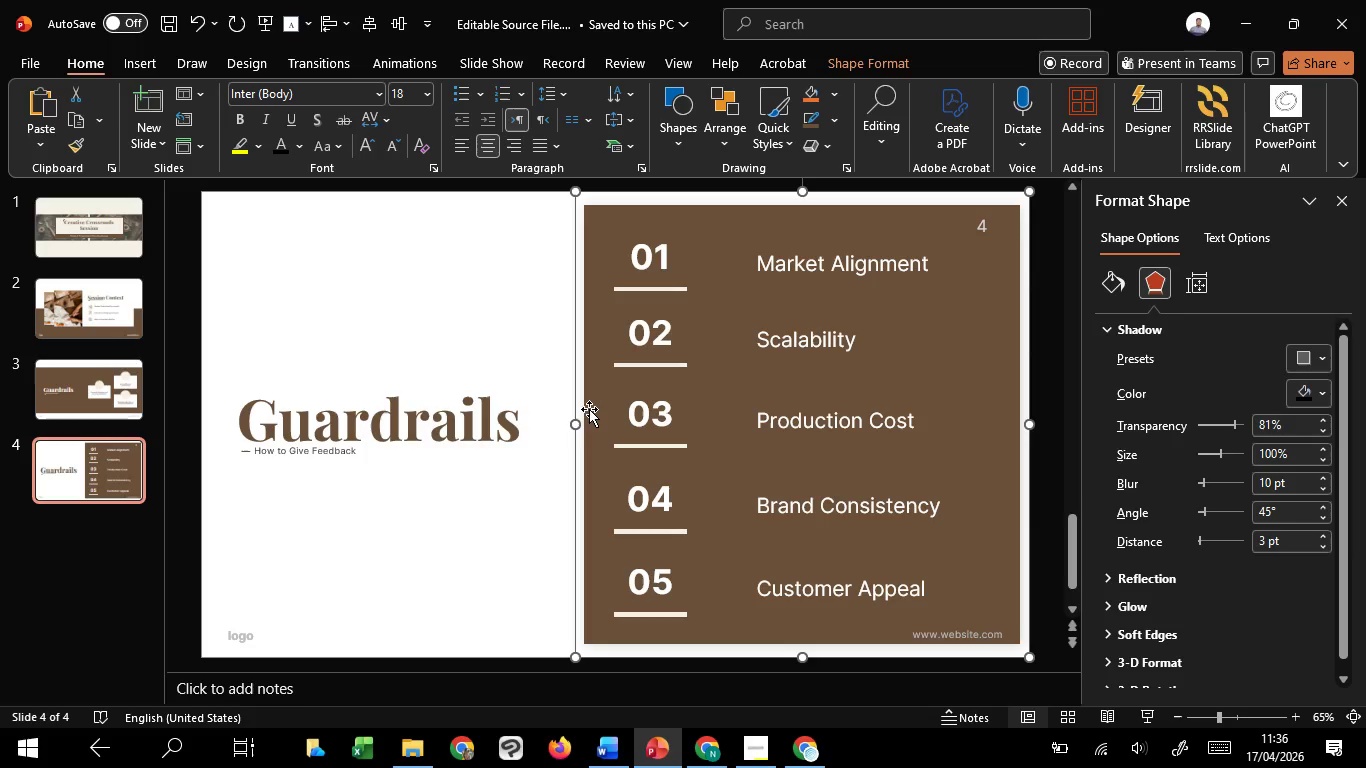 
left_click([591, 409])
 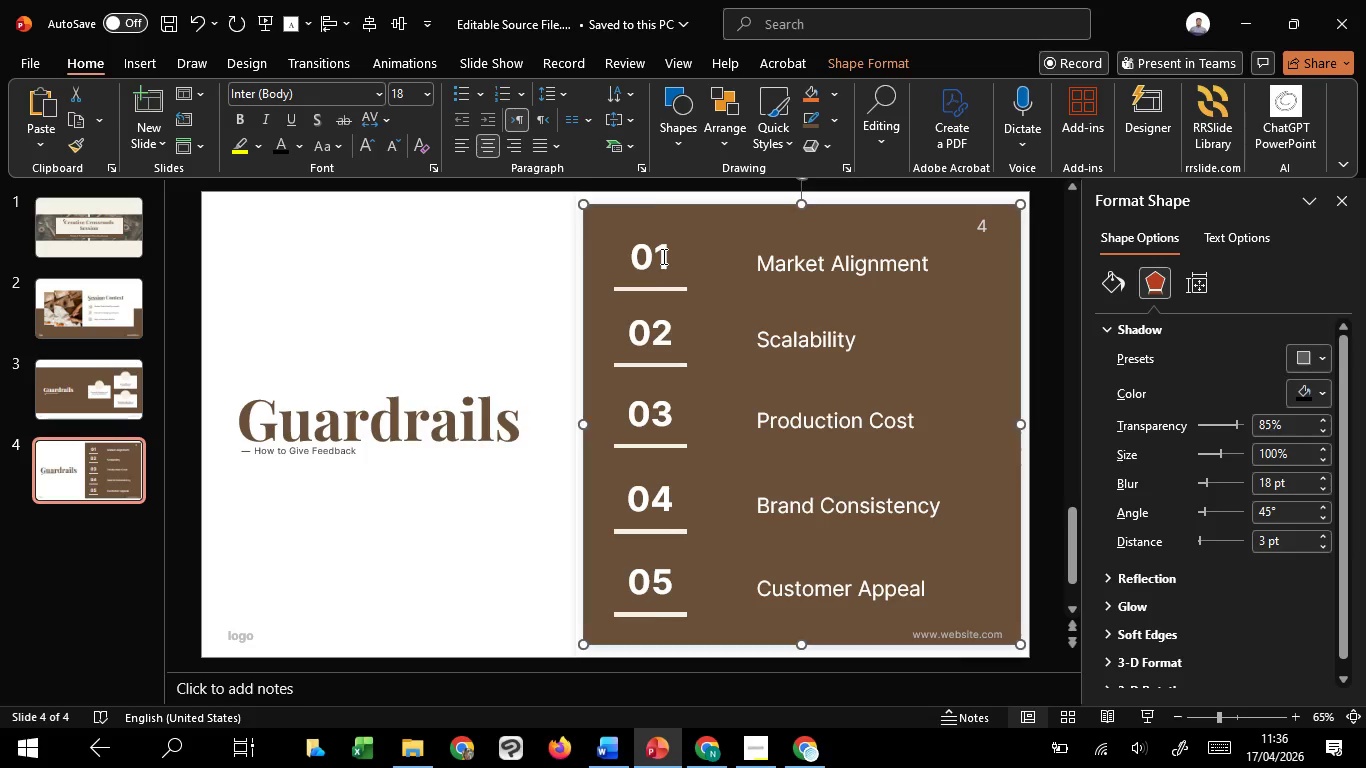 
left_click([662, 256])
 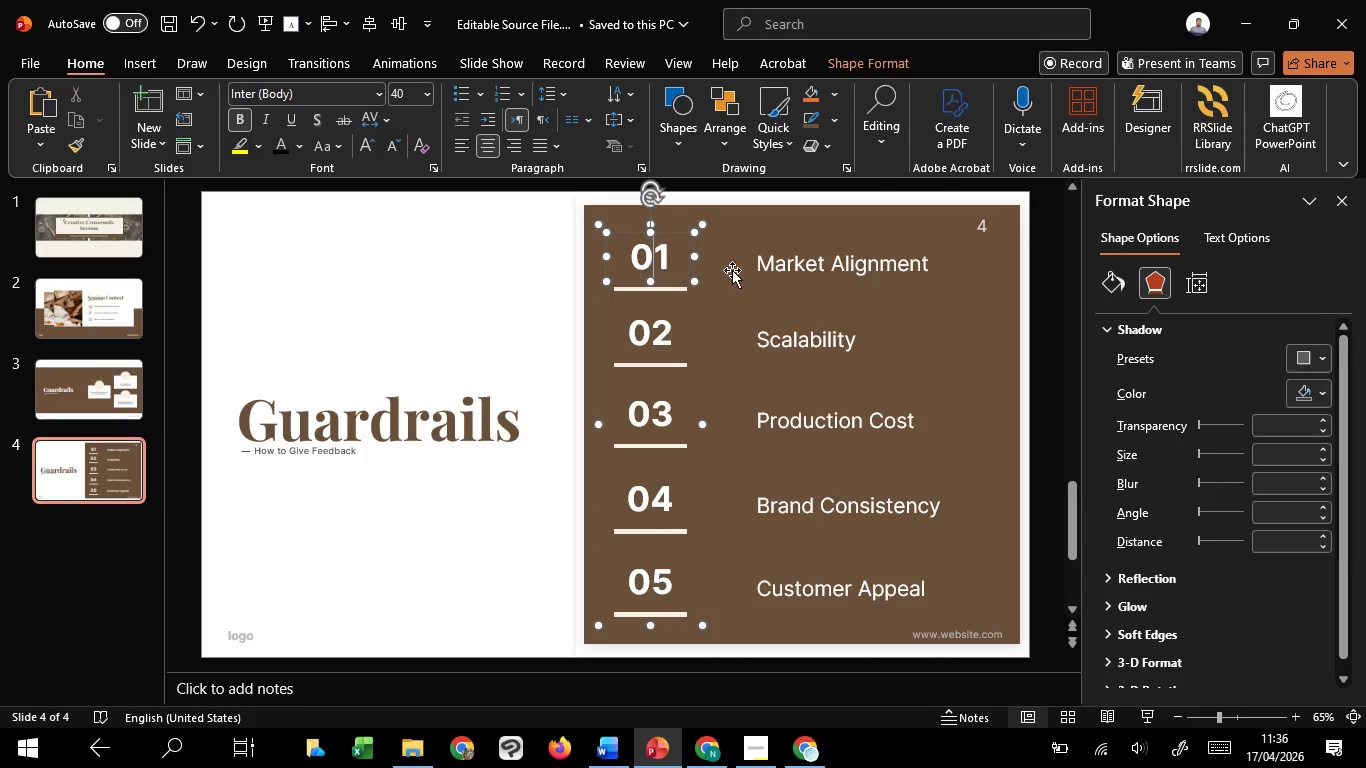 
hold_key(key=ShiftLeft, duration=0.66)
 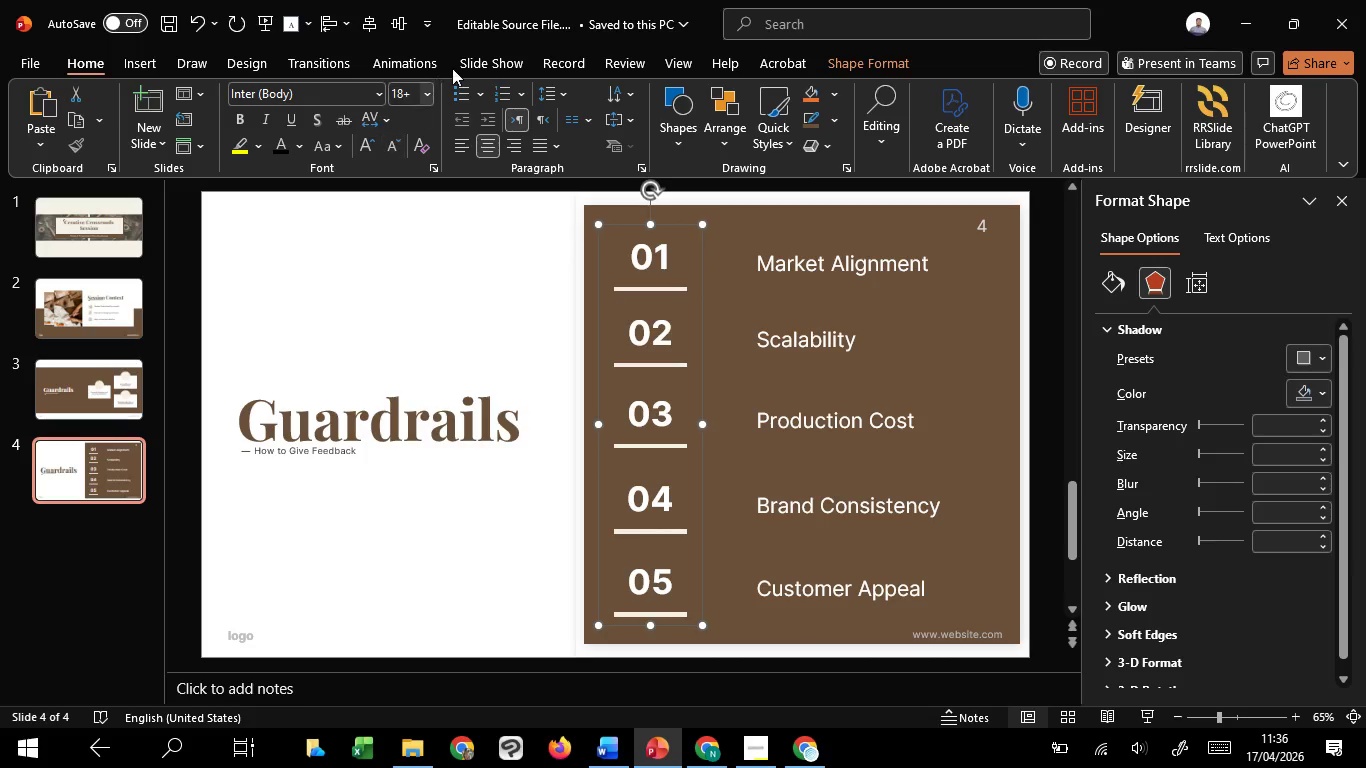 
left_click([428, 98])
 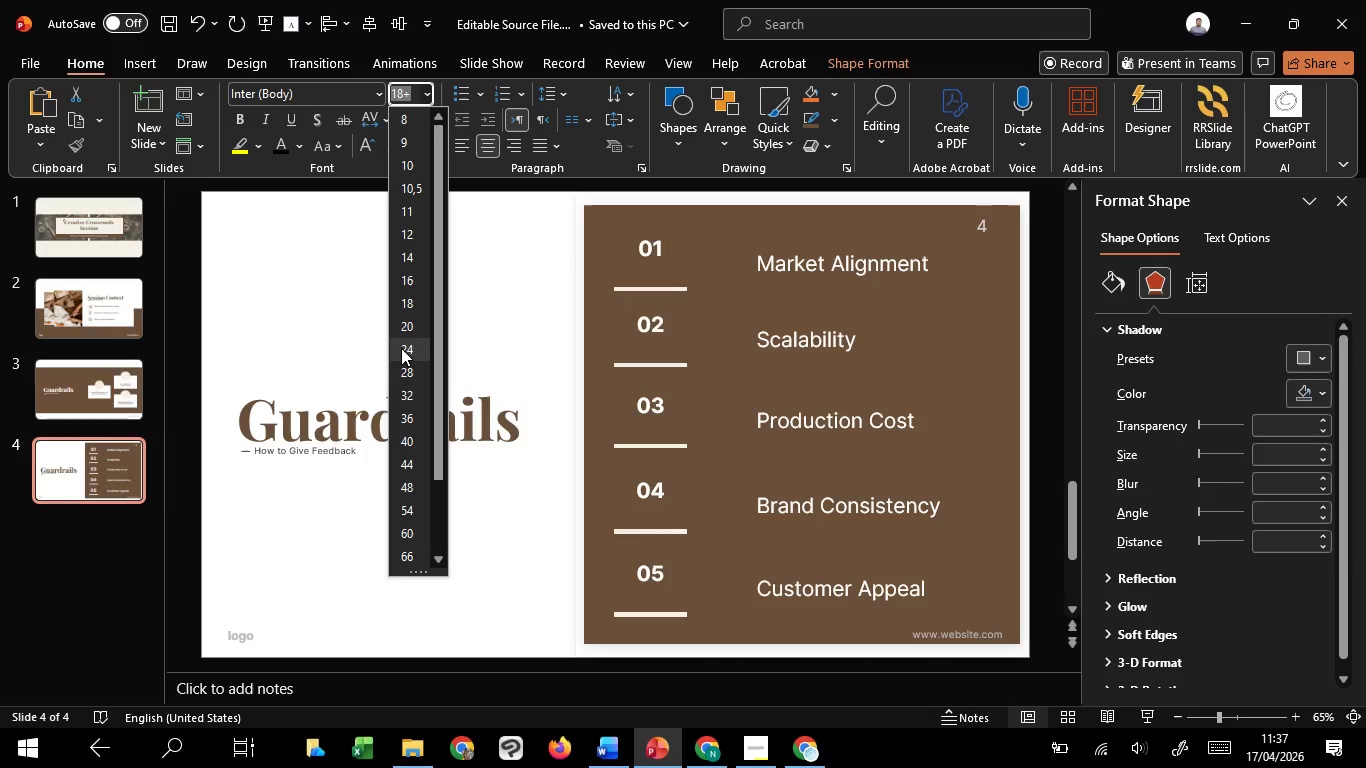 
wait(10.45)
 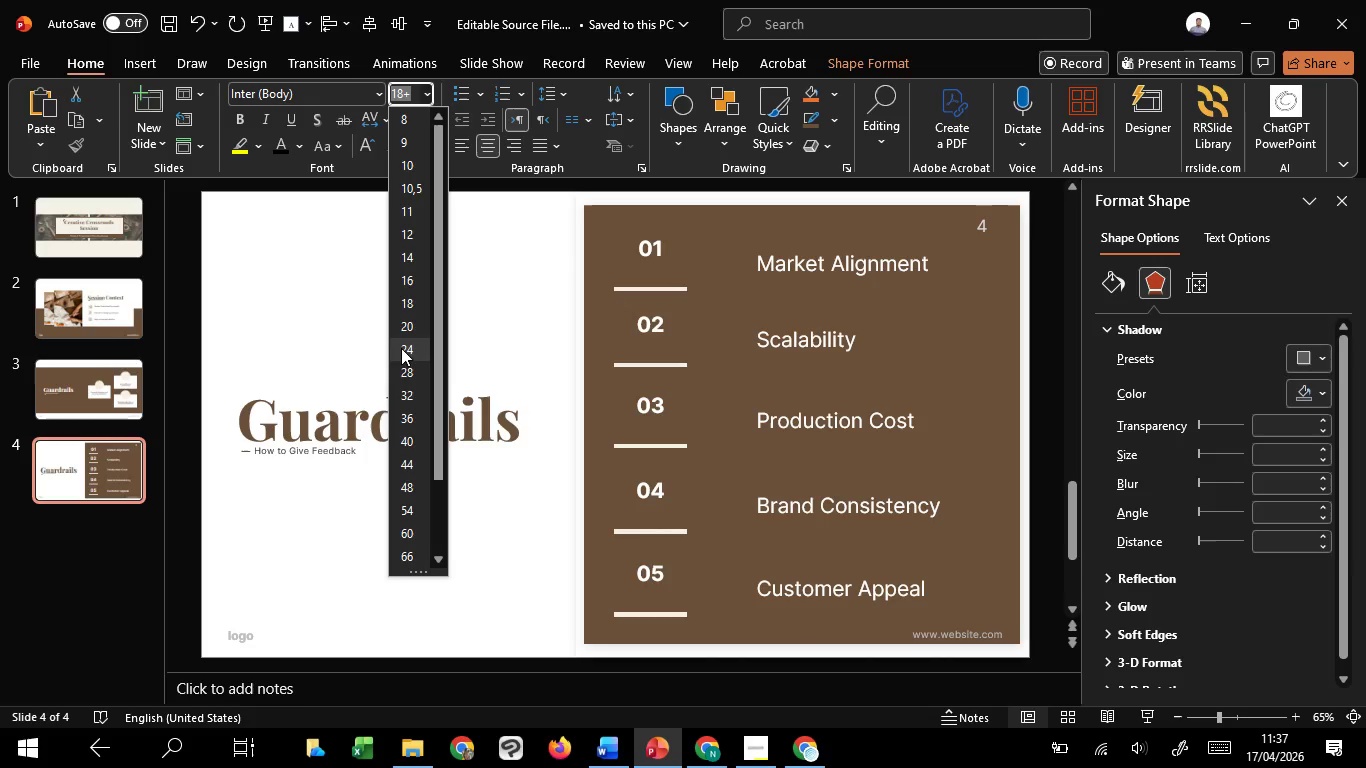 
left_click([415, 423])
 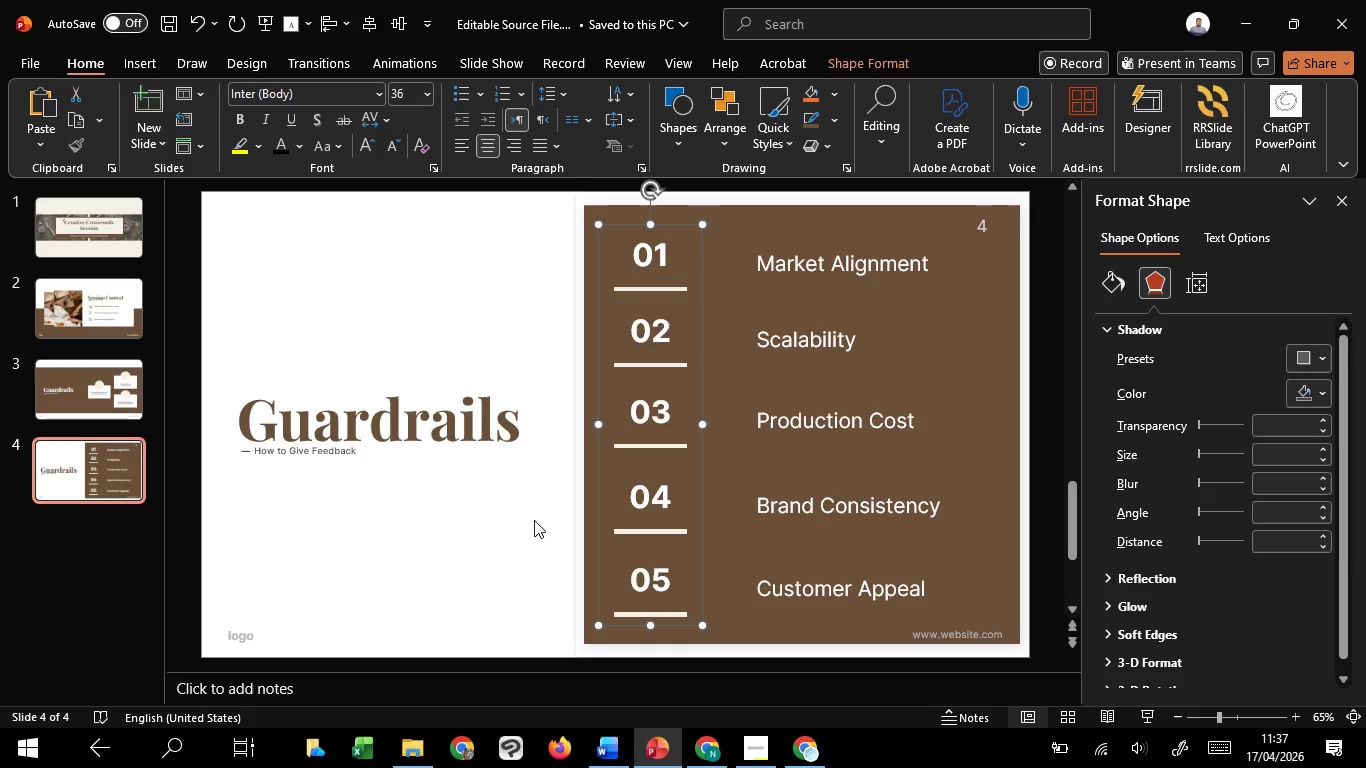 
left_click([533, 520])
 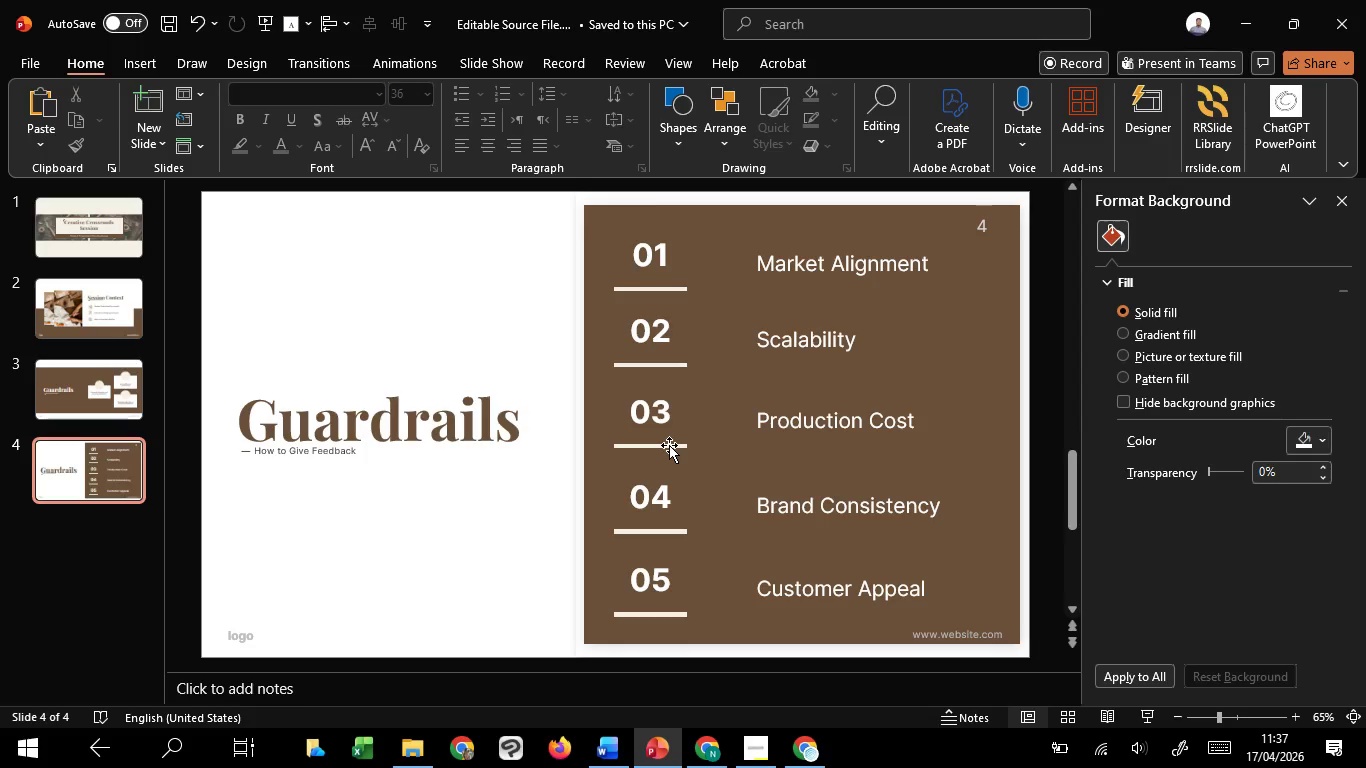 
left_click([669, 445])
 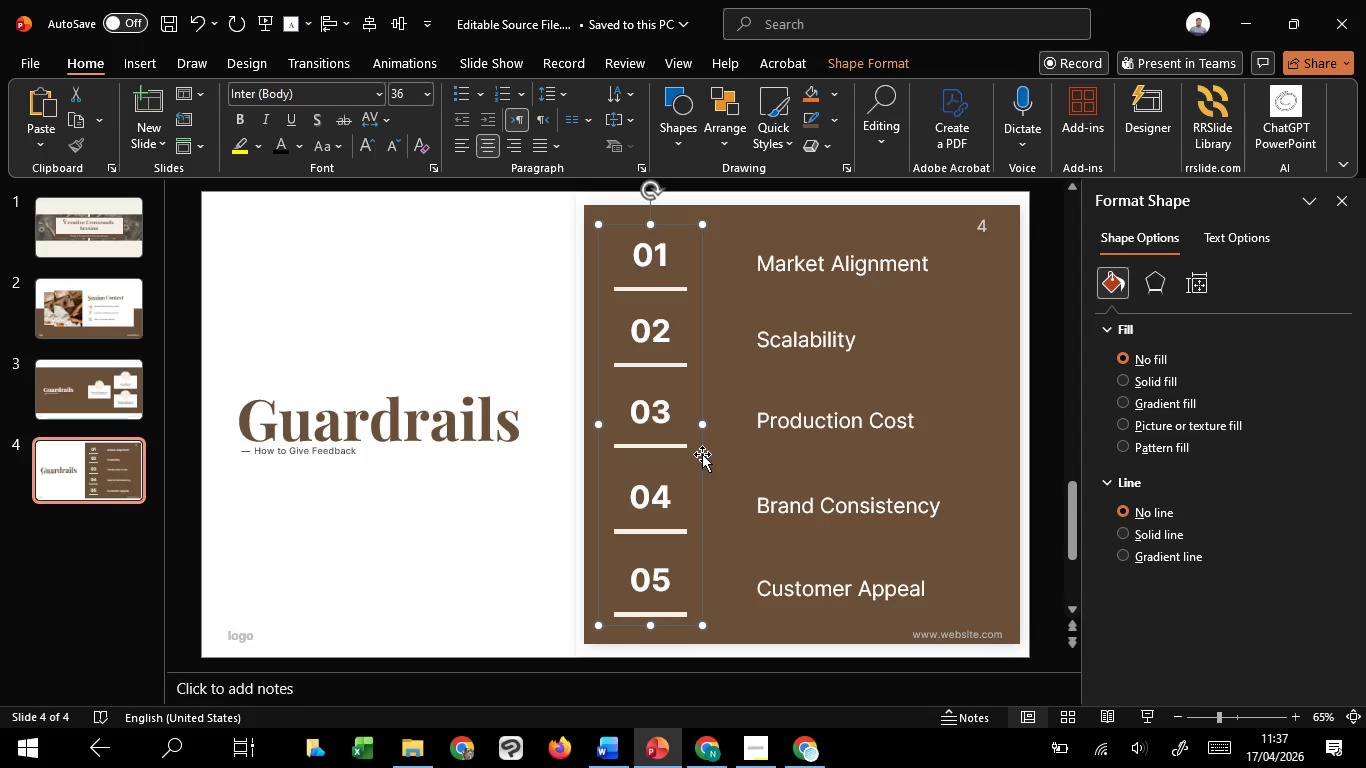 
hold_key(key=ShiftLeft, duration=1.52)
left_click_drag(start_coordinate=[702, 454], to_coordinate=[716, 450])
 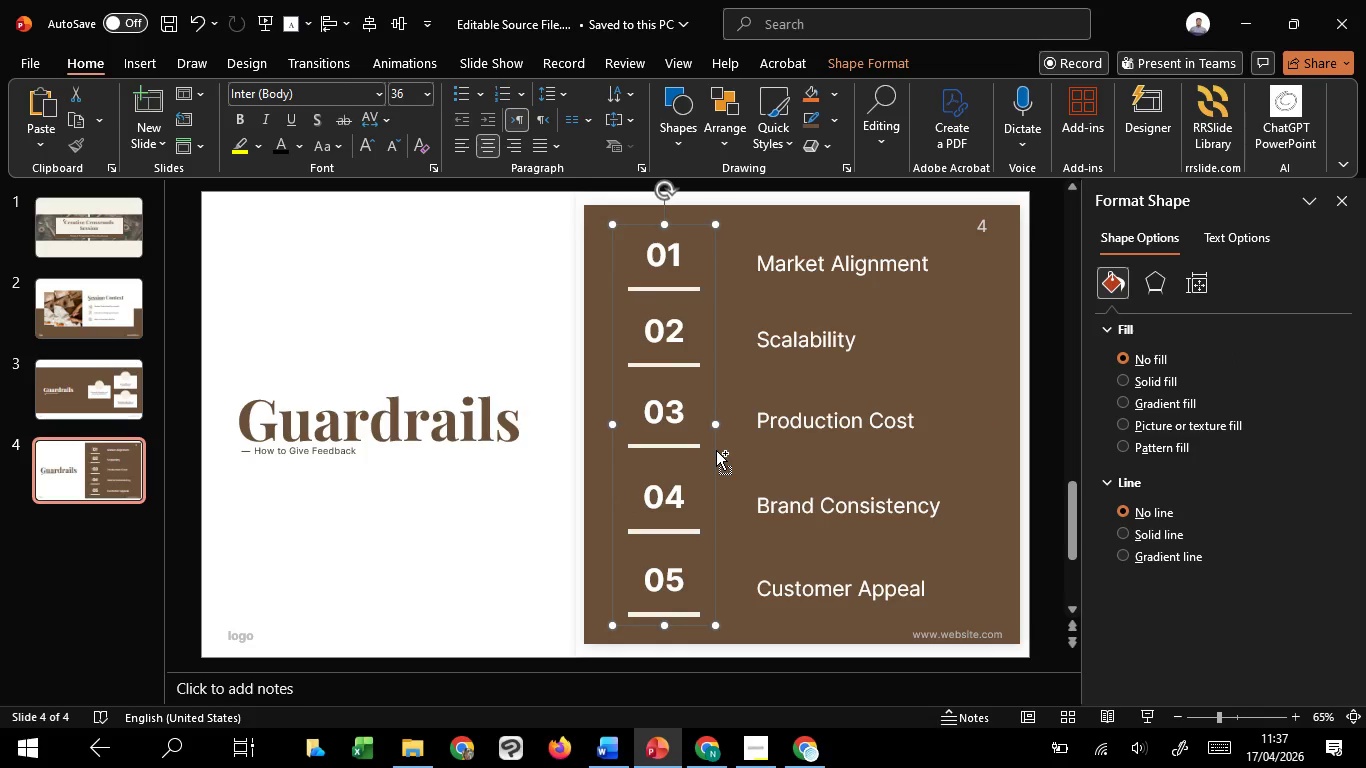 
key(Shift+ShiftLeft)
 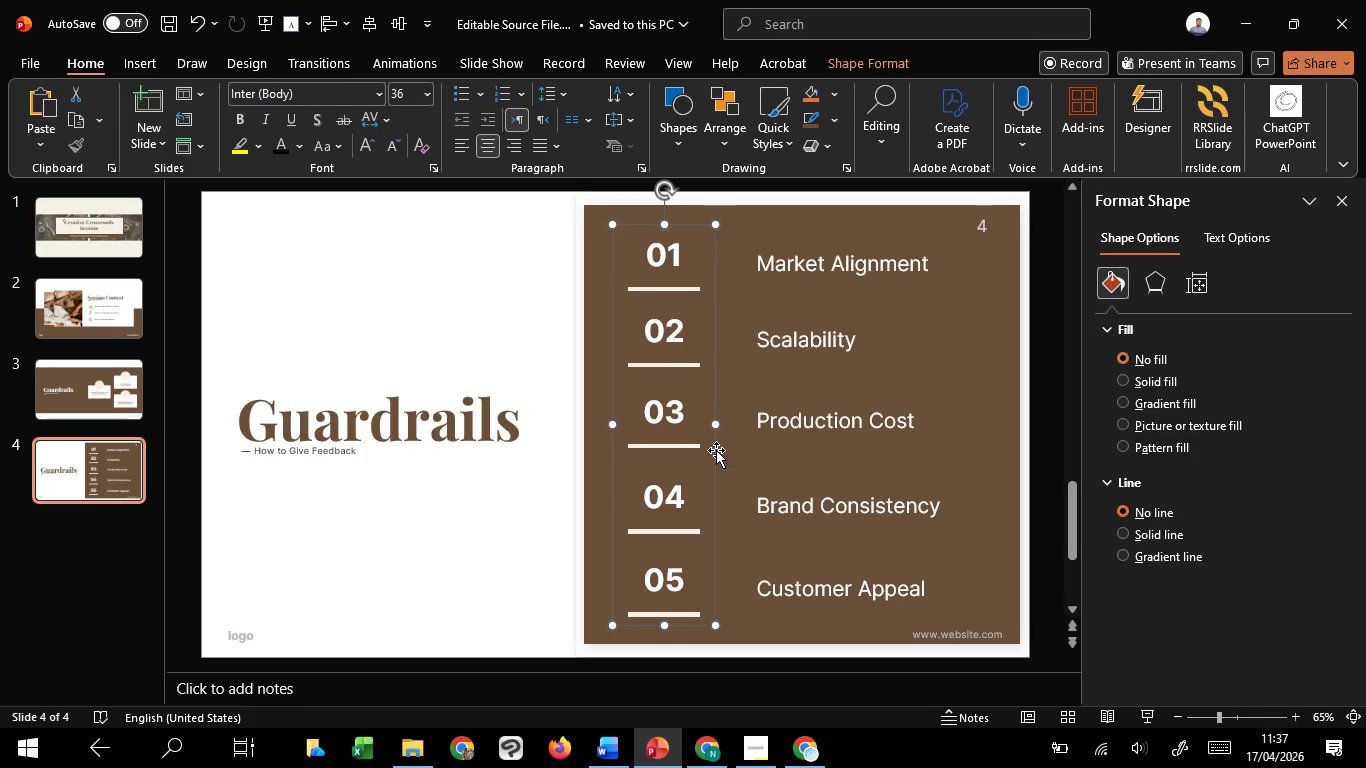 
key(Shift+ShiftLeft)
 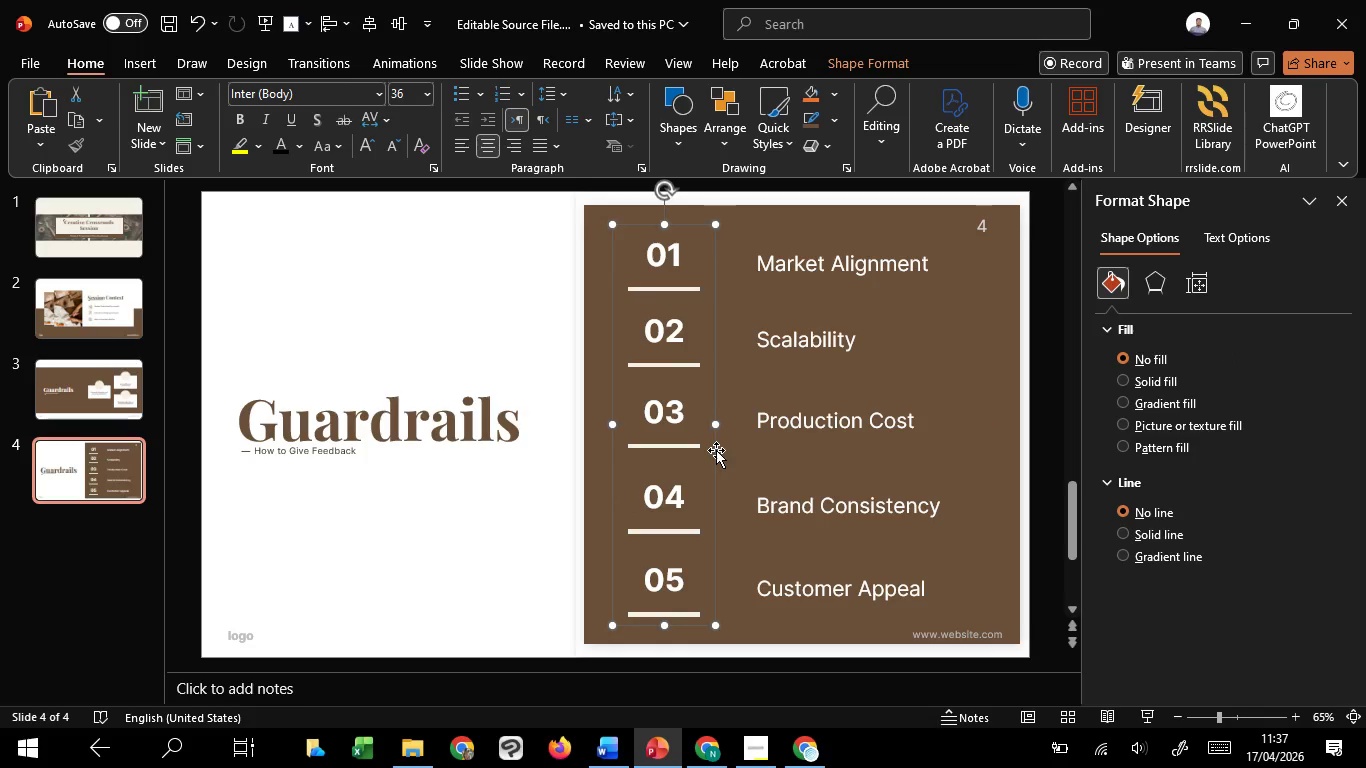 
key(Shift+ShiftLeft)
 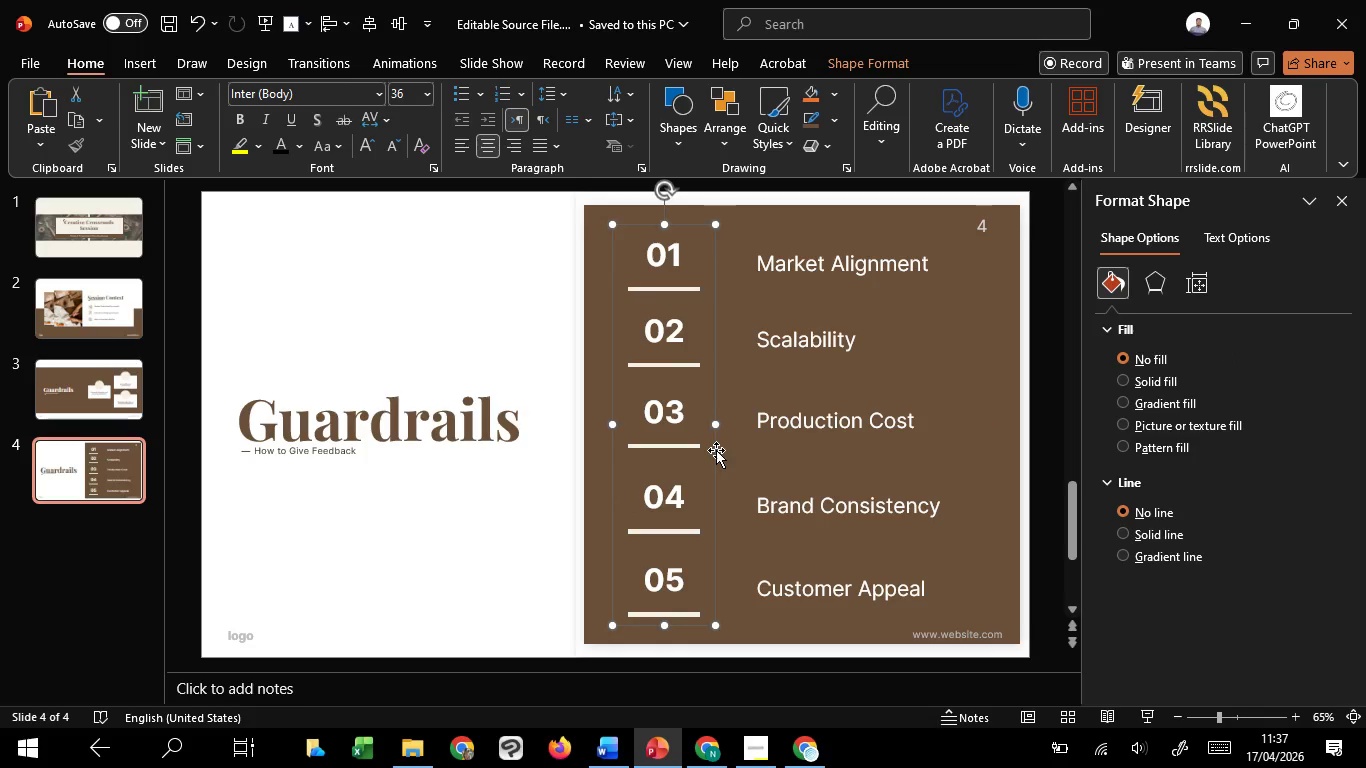 
key(Shift+ShiftLeft)
 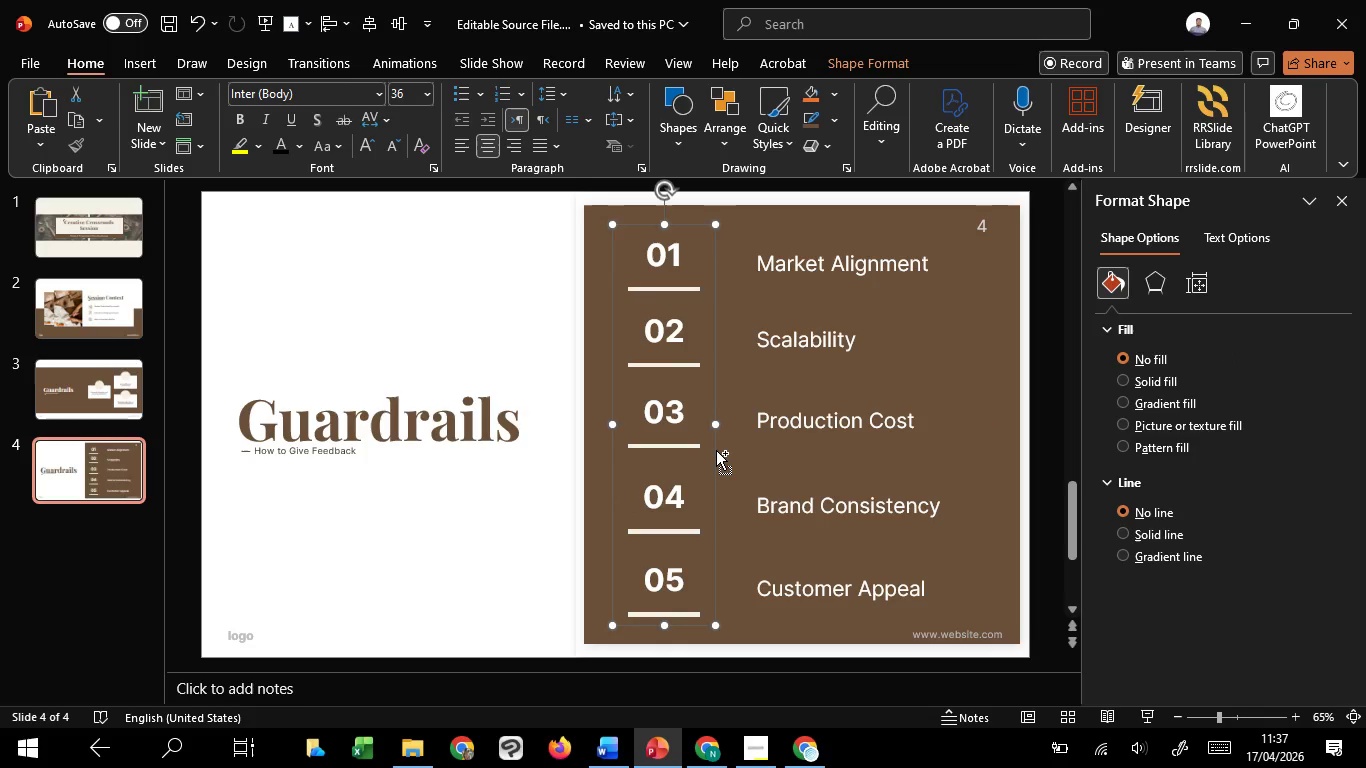 
key(Control+Shift+G)
 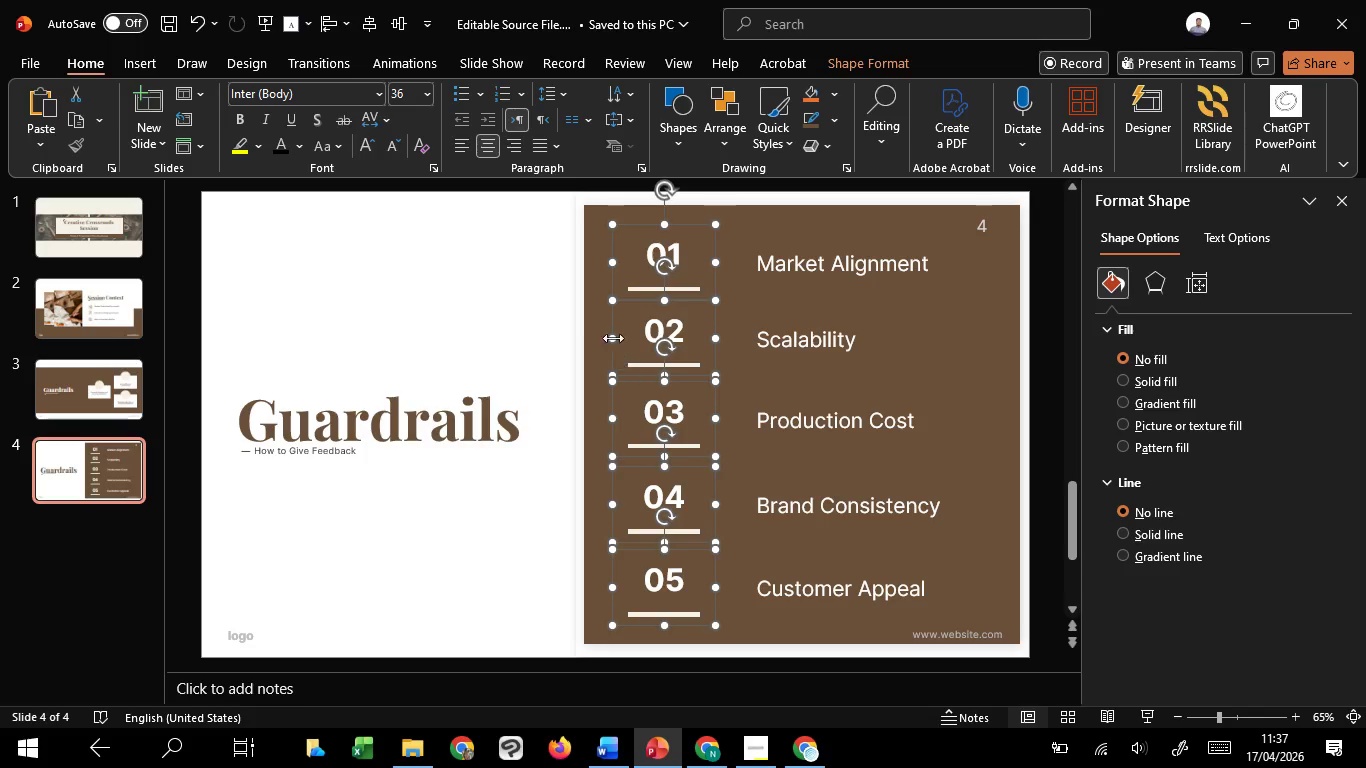 
left_click([557, 275])
 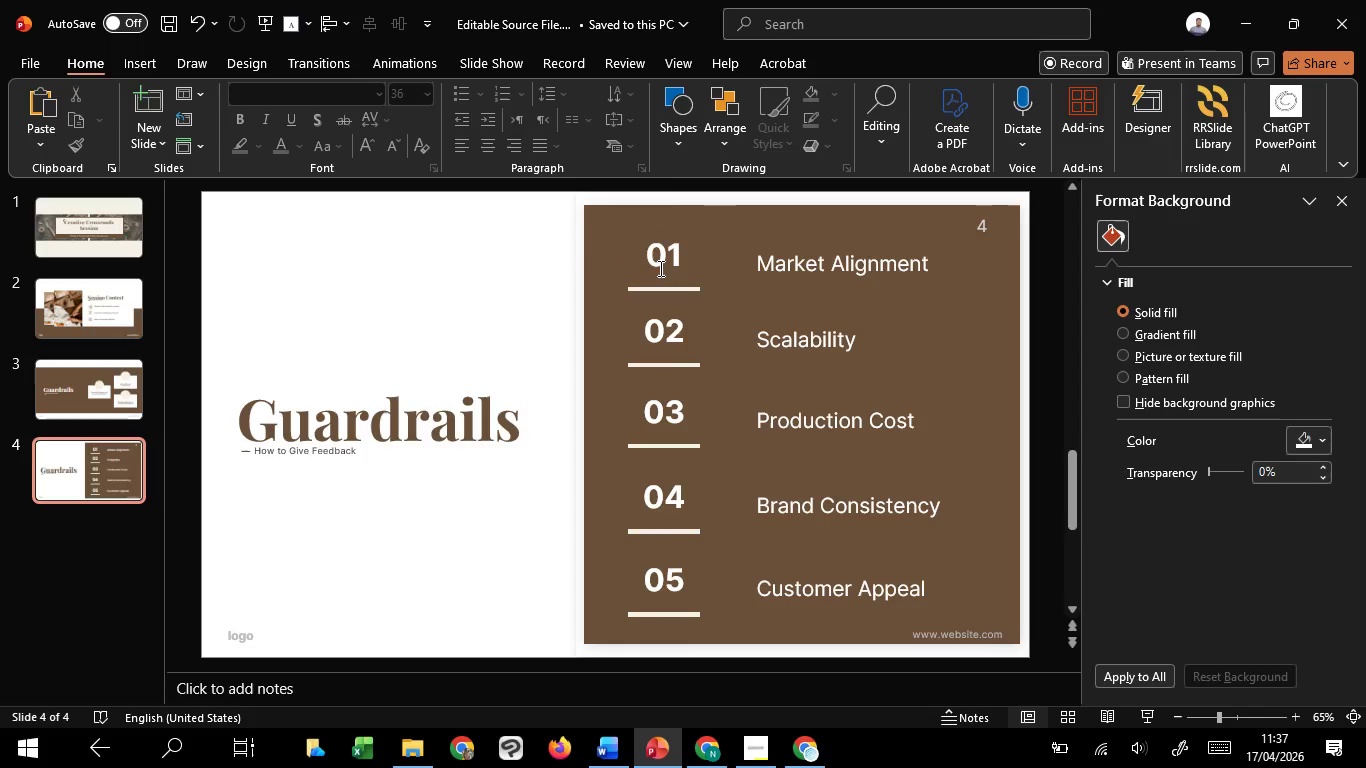 
left_click([659, 267])
 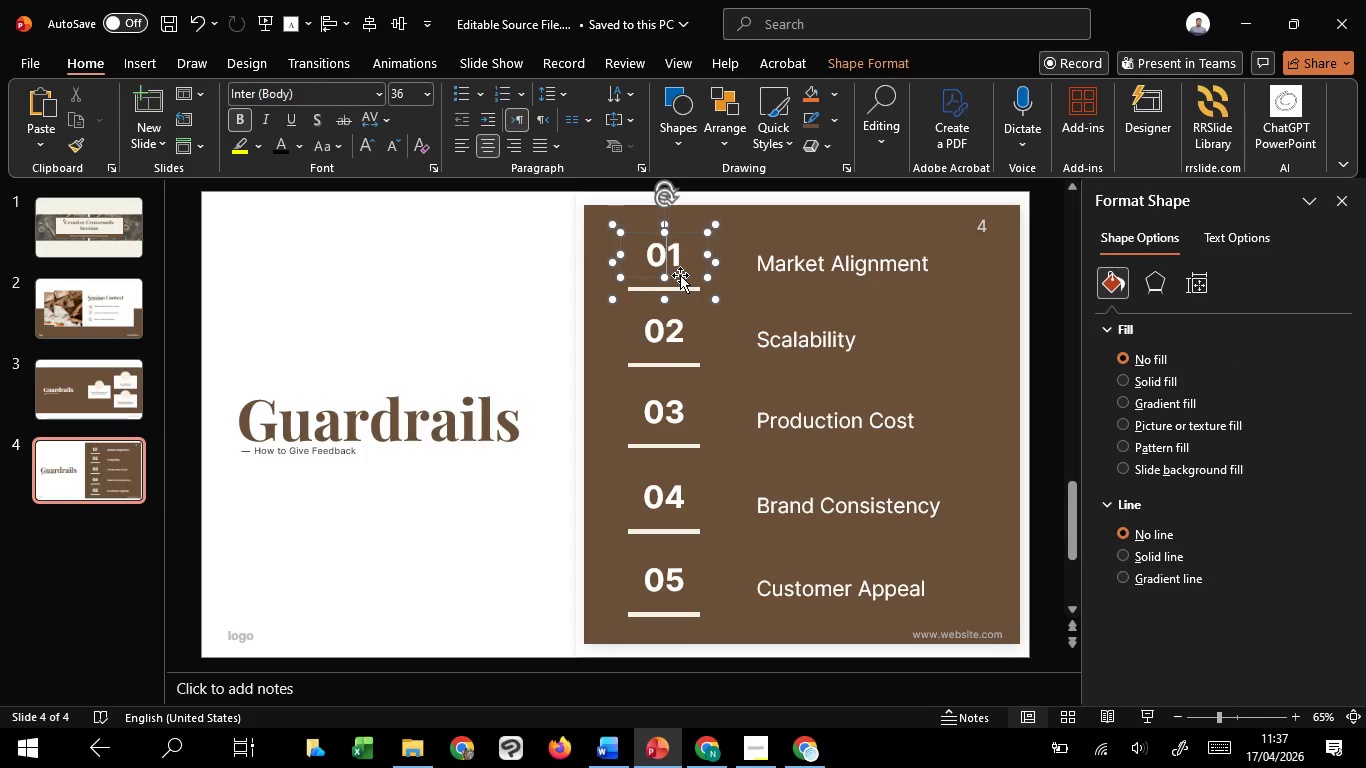 
left_click([680, 275])
 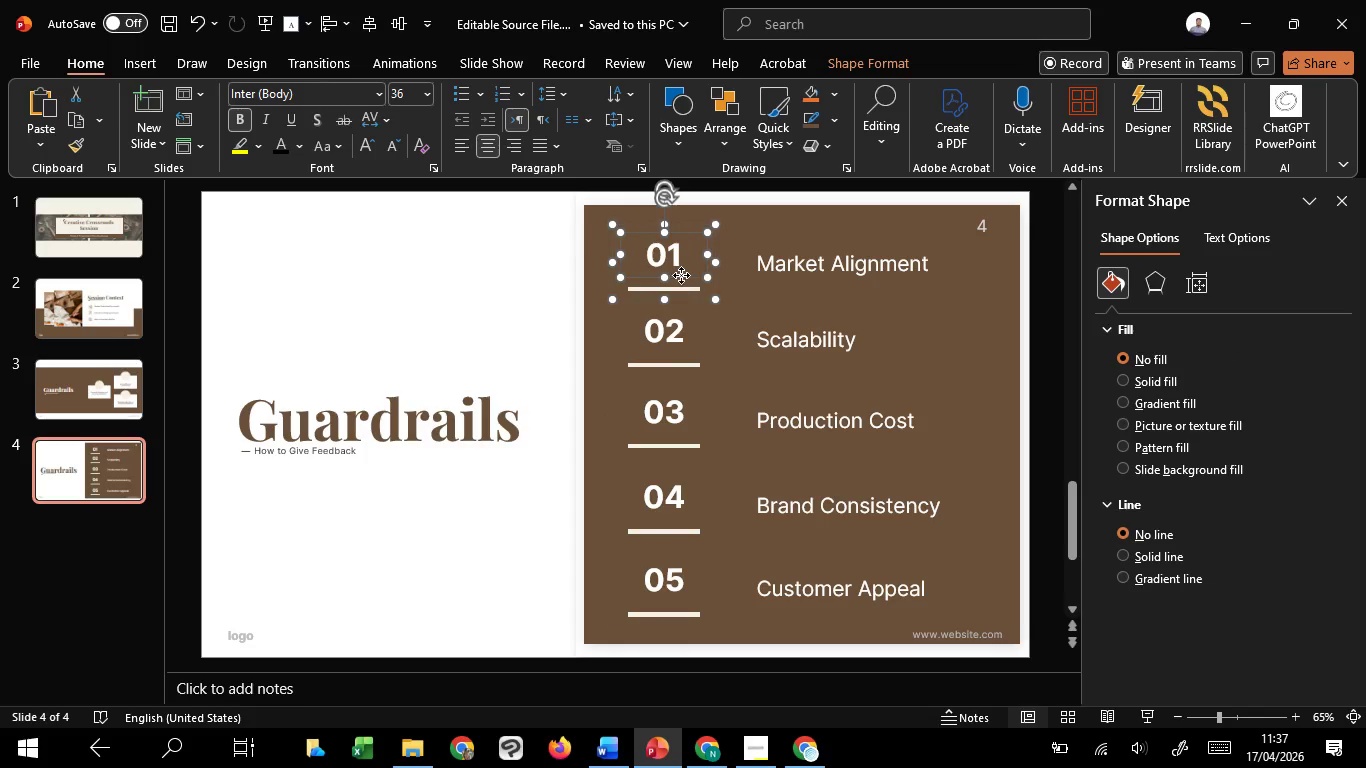 
hold_key(key=ShiftLeft, duration=1.51)
left_click_drag(start_coordinate=[680, 275], to_coordinate=[679, 287])
 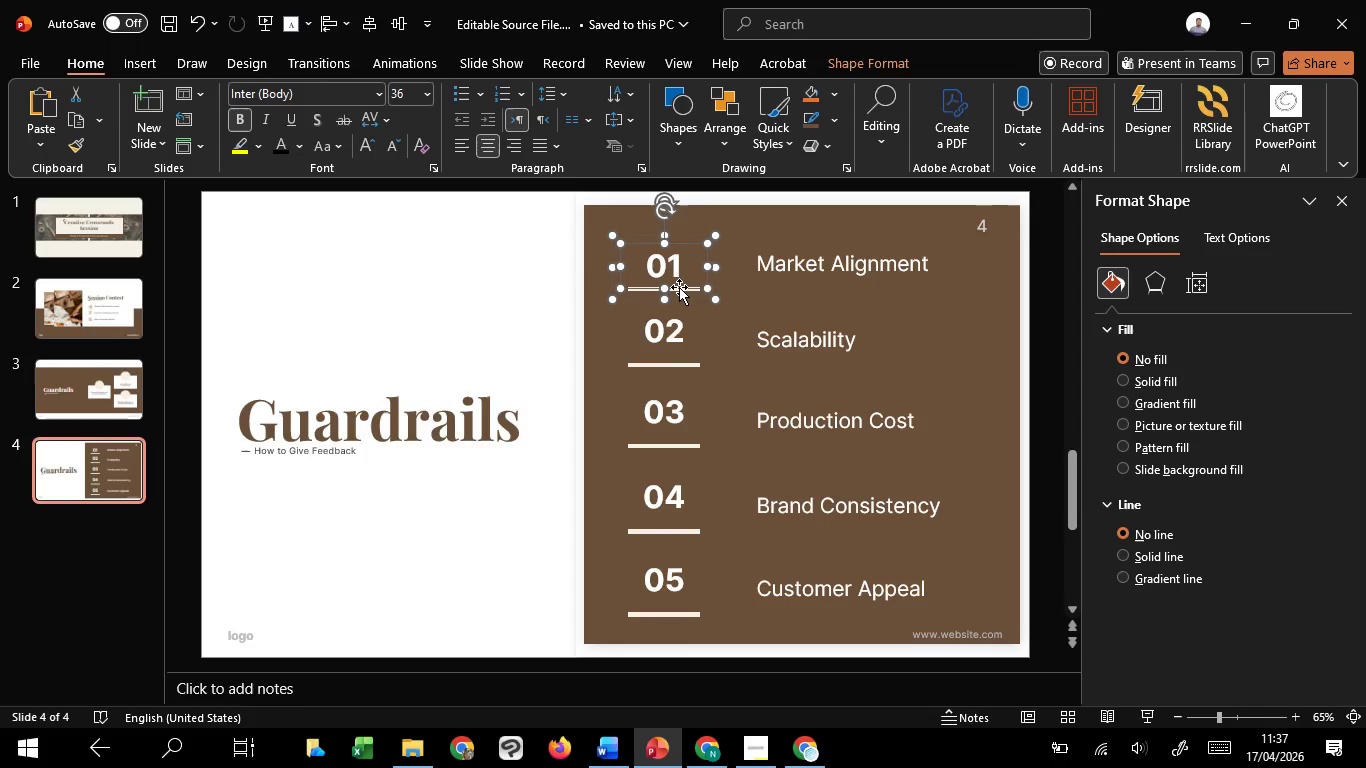 
hold_key(key=ShiftLeft, duration=1.24)
 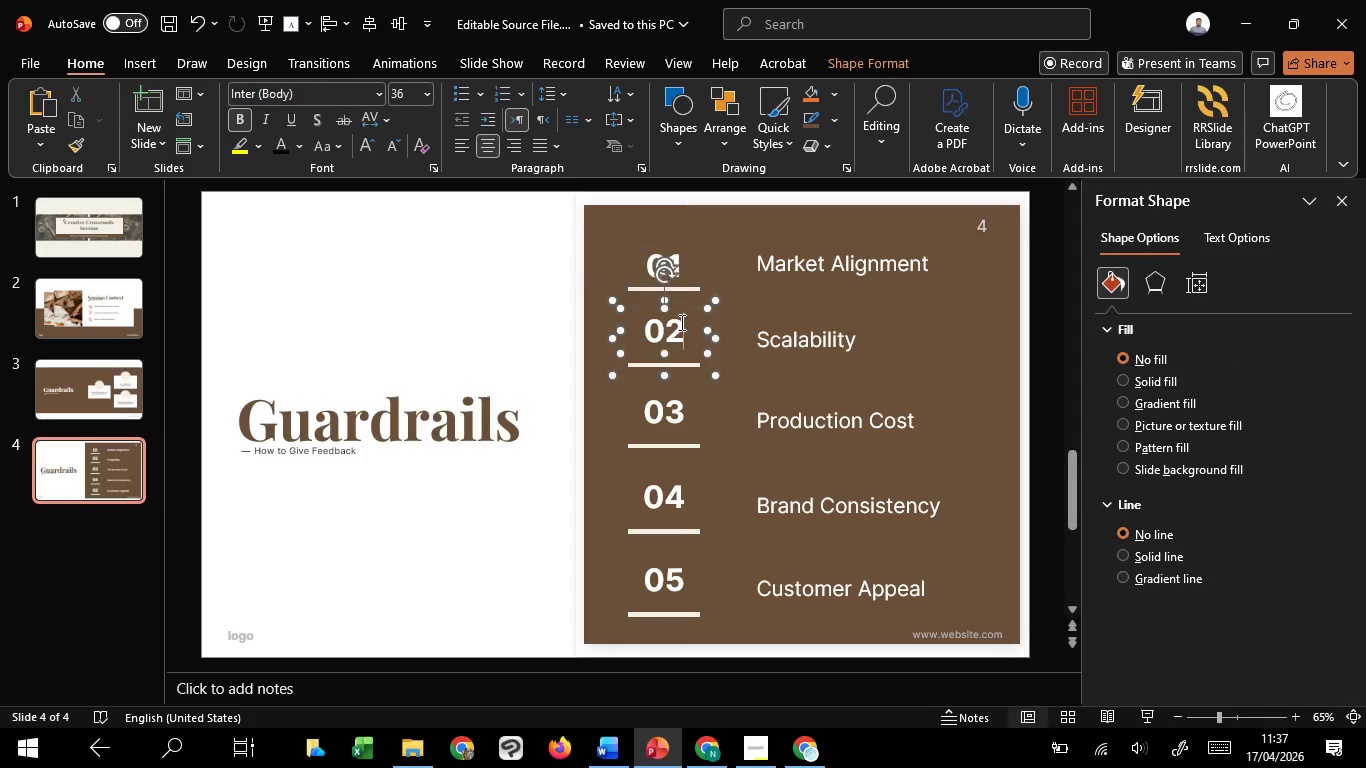 
left_click([680, 322])
 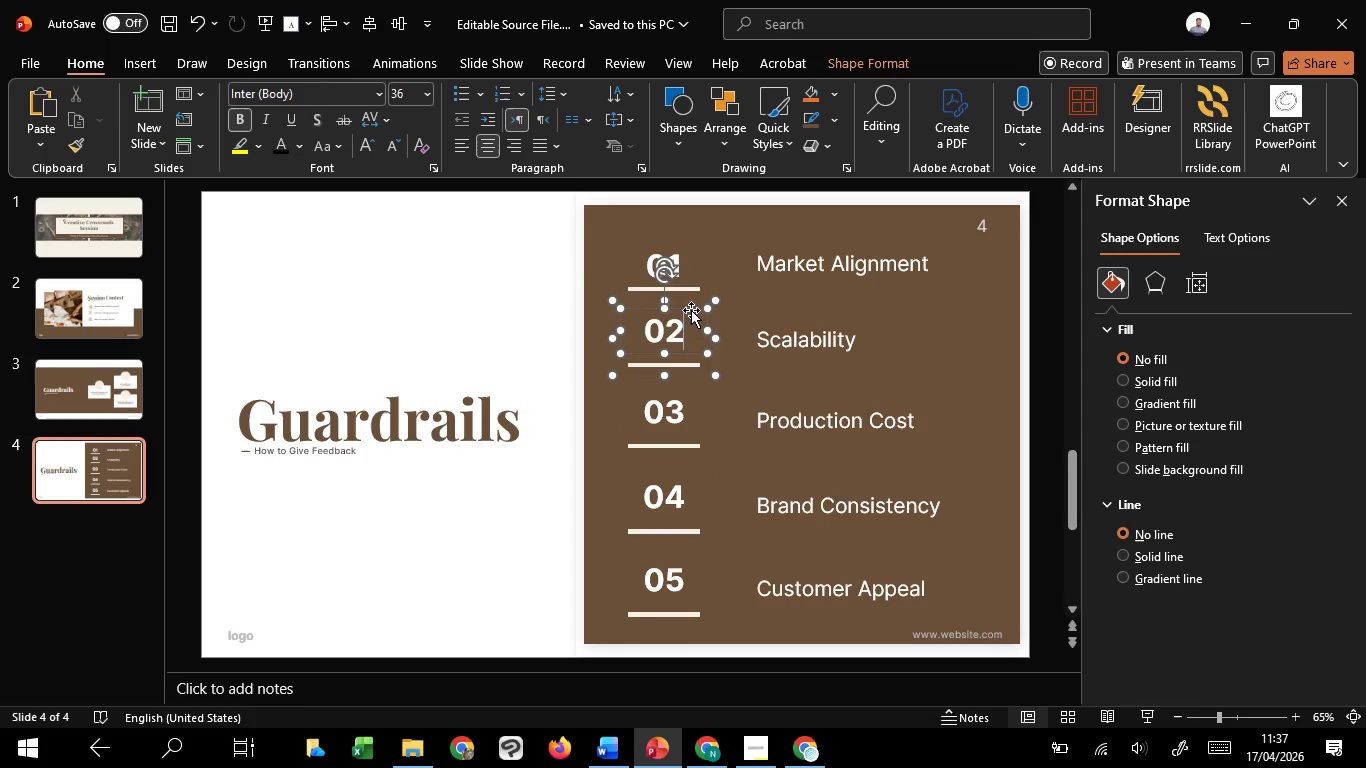 
hold_key(key=ShiftLeft, duration=1.52)
left_click_drag(start_coordinate=[691, 310], to_coordinate=[687, 319])
 